 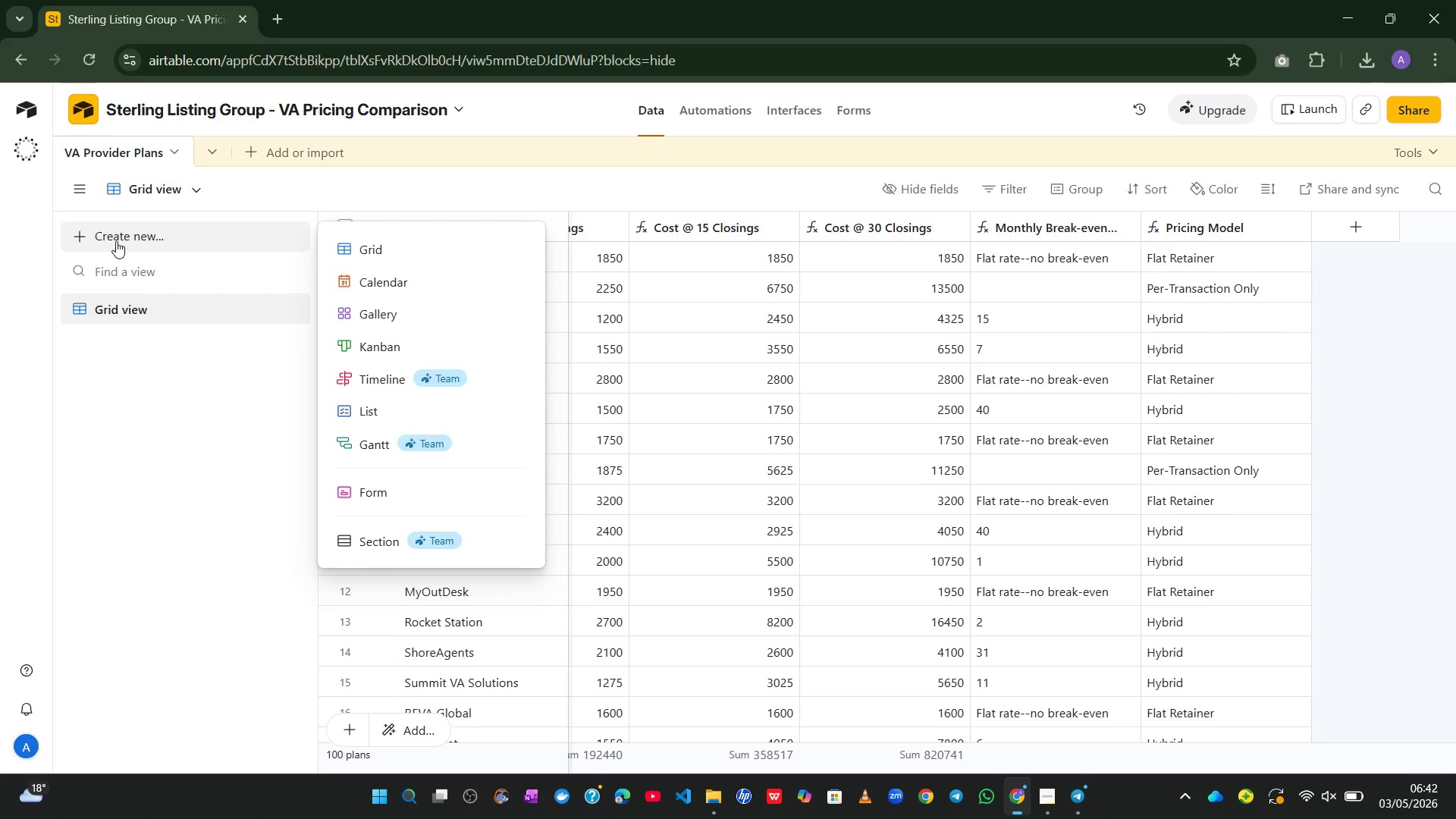 
left_click([345, 237])
 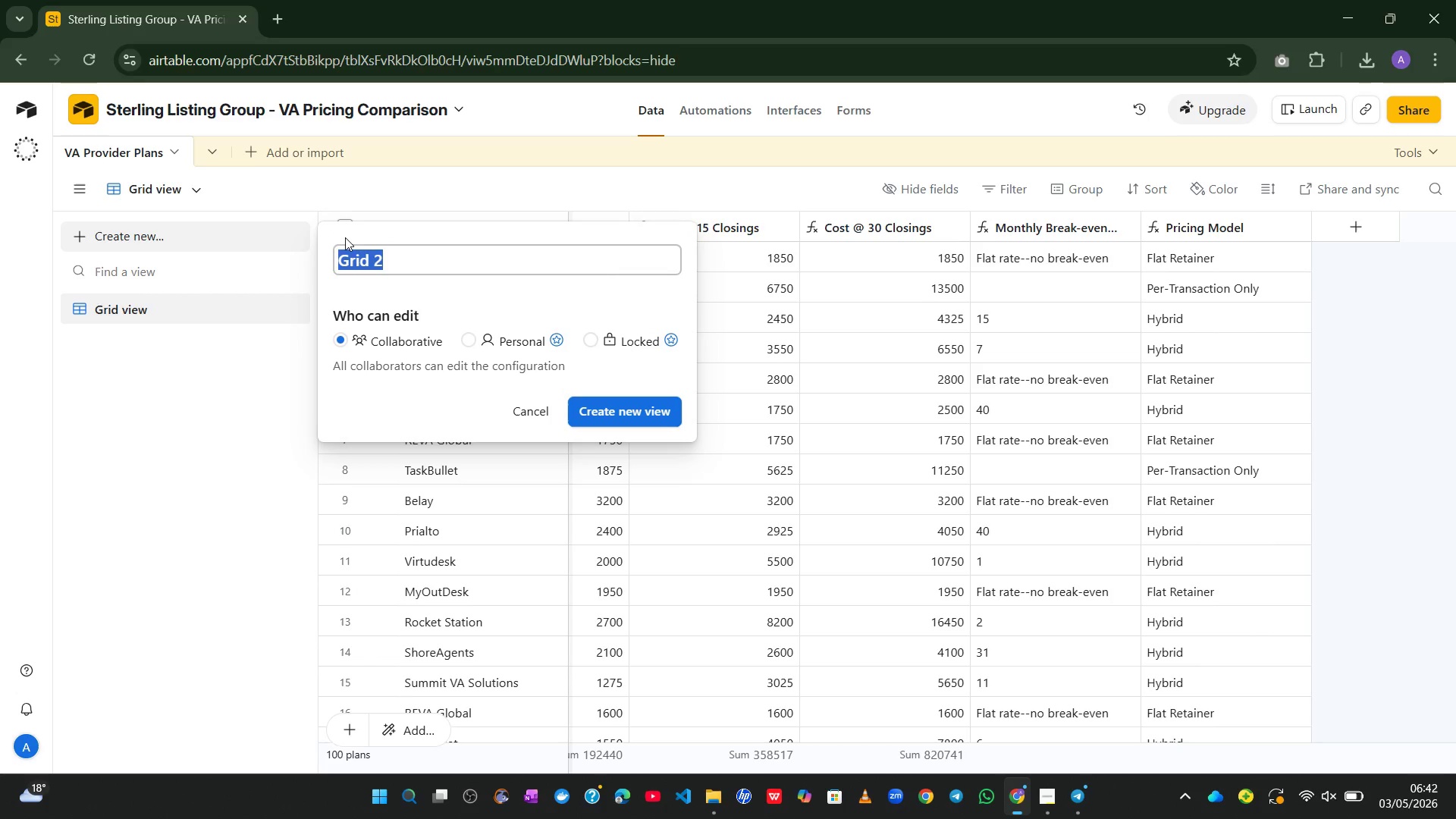 
type(Full Comparison)
 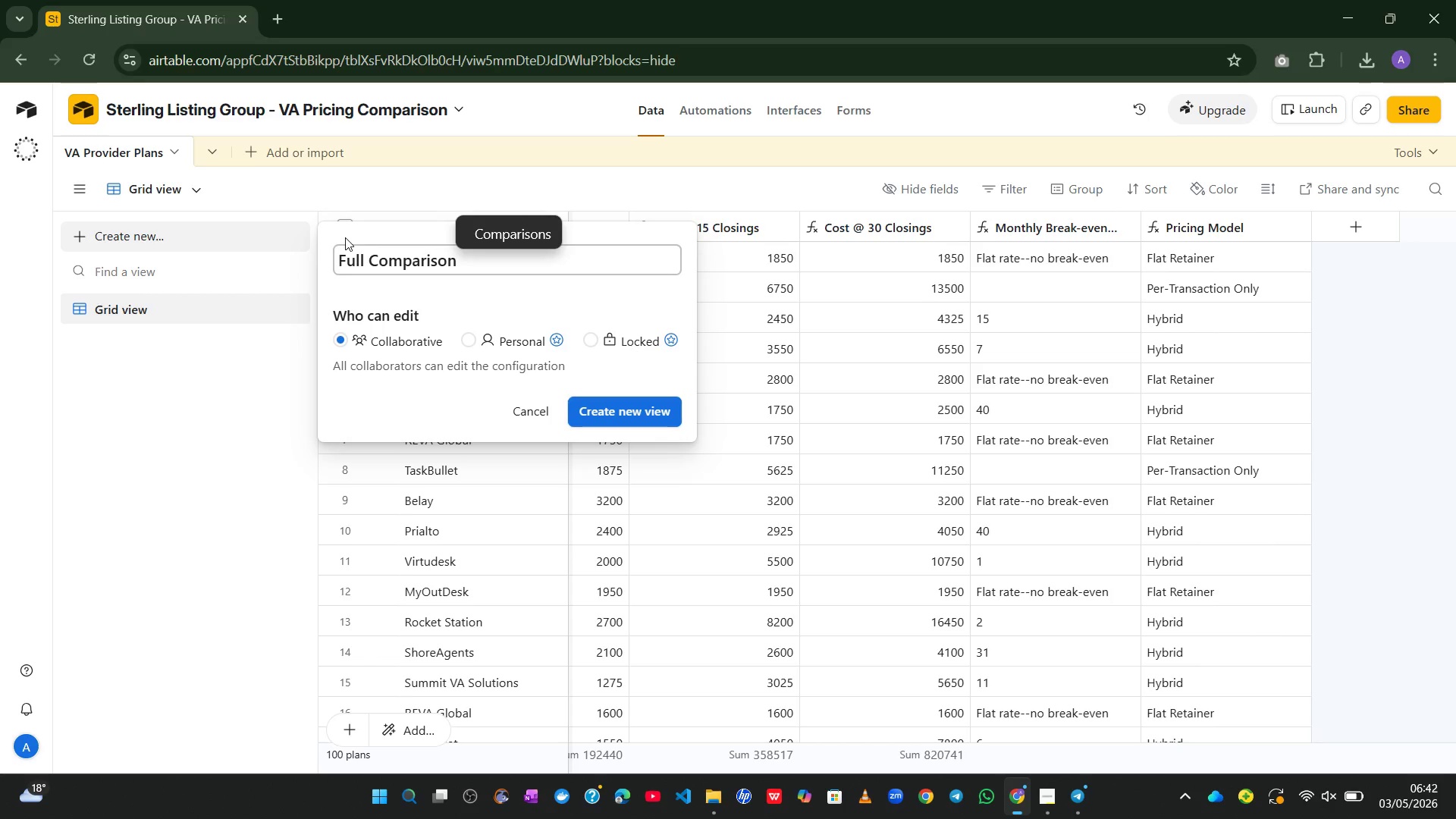 
left_click([338, 266])
 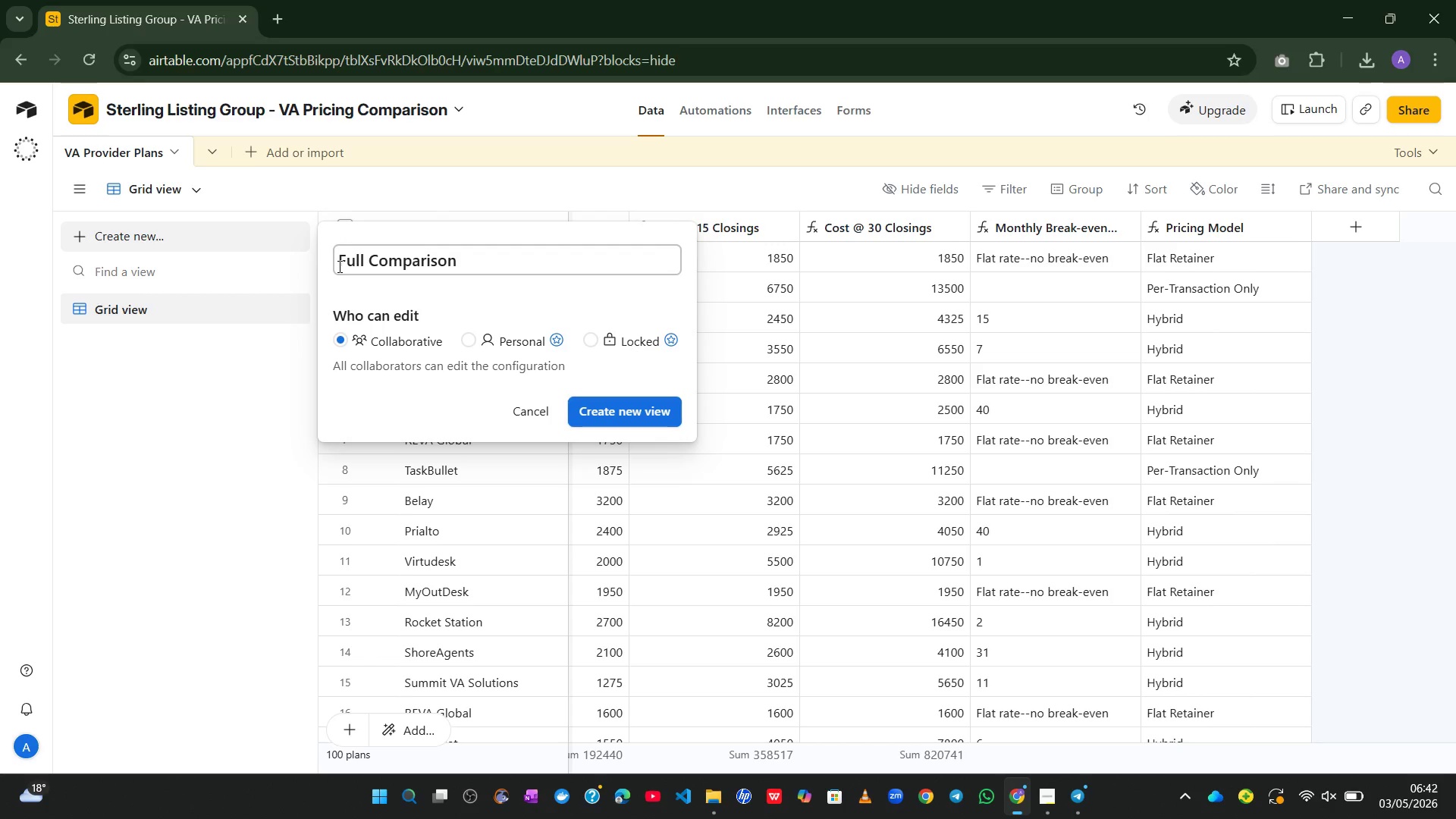 
key(Control+Meta+ControlLeft)
 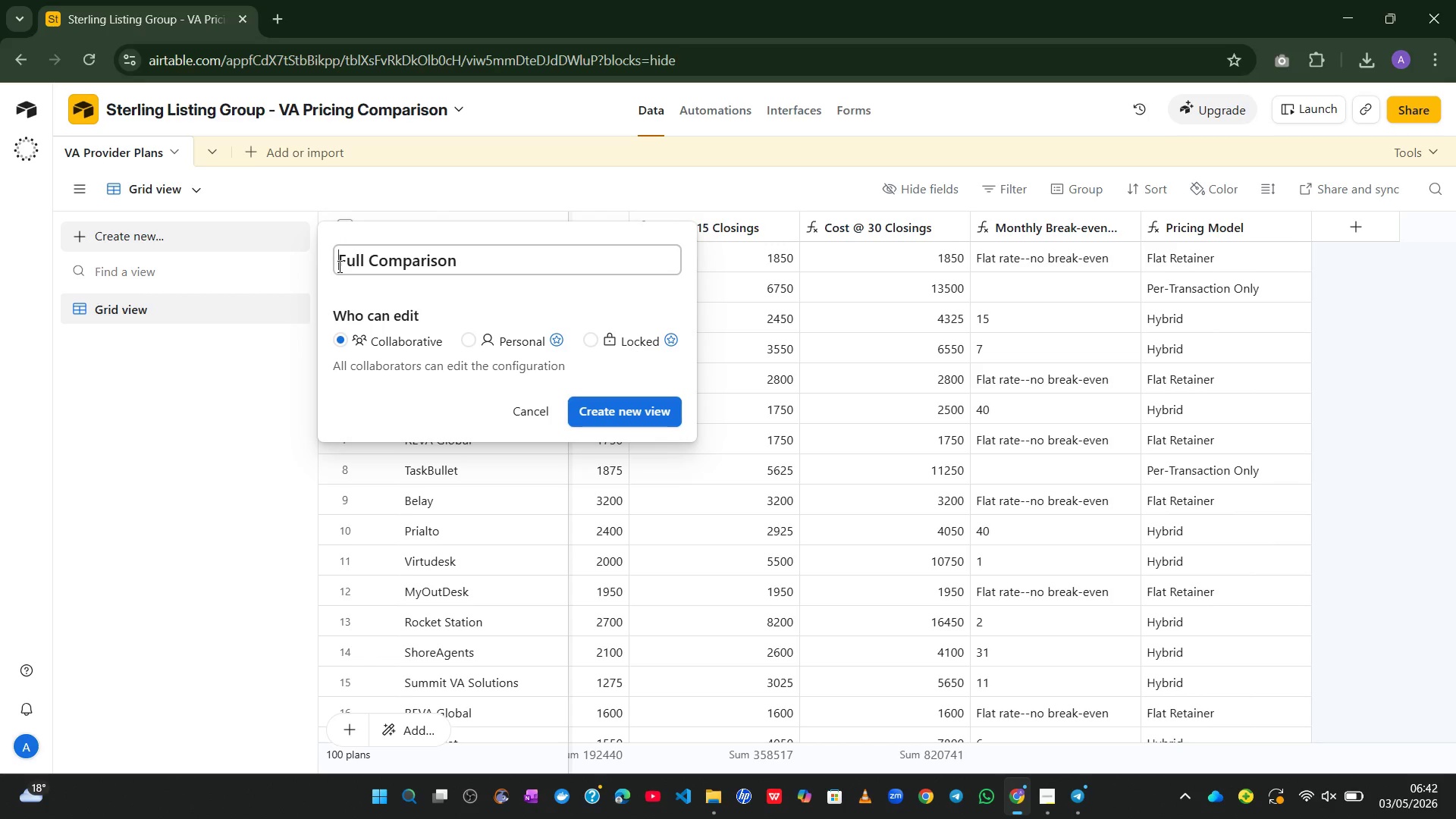 
key(Meta+MetaLeft)
 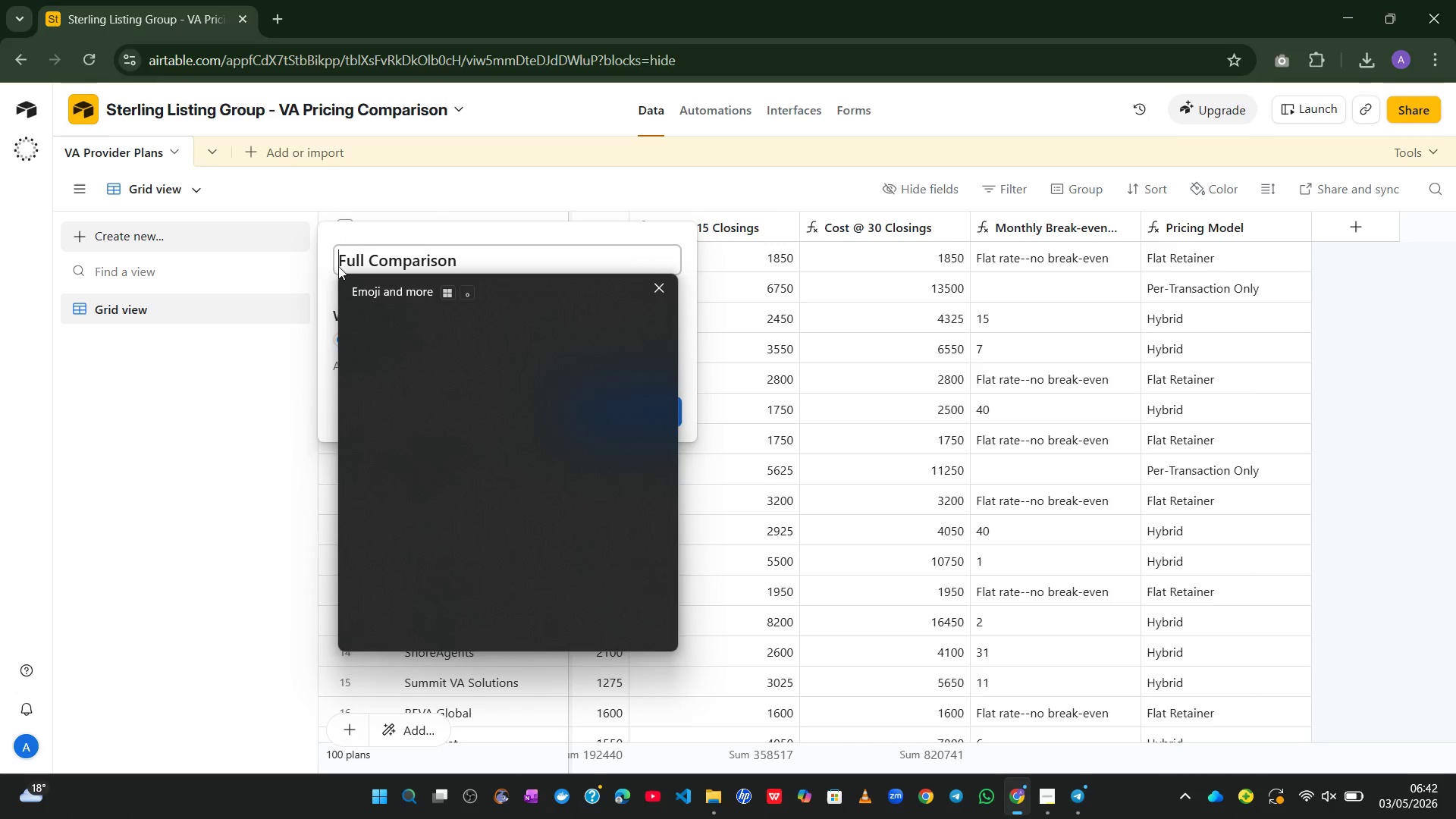 
key(Alt+Control+Meta+Shift+Space)
 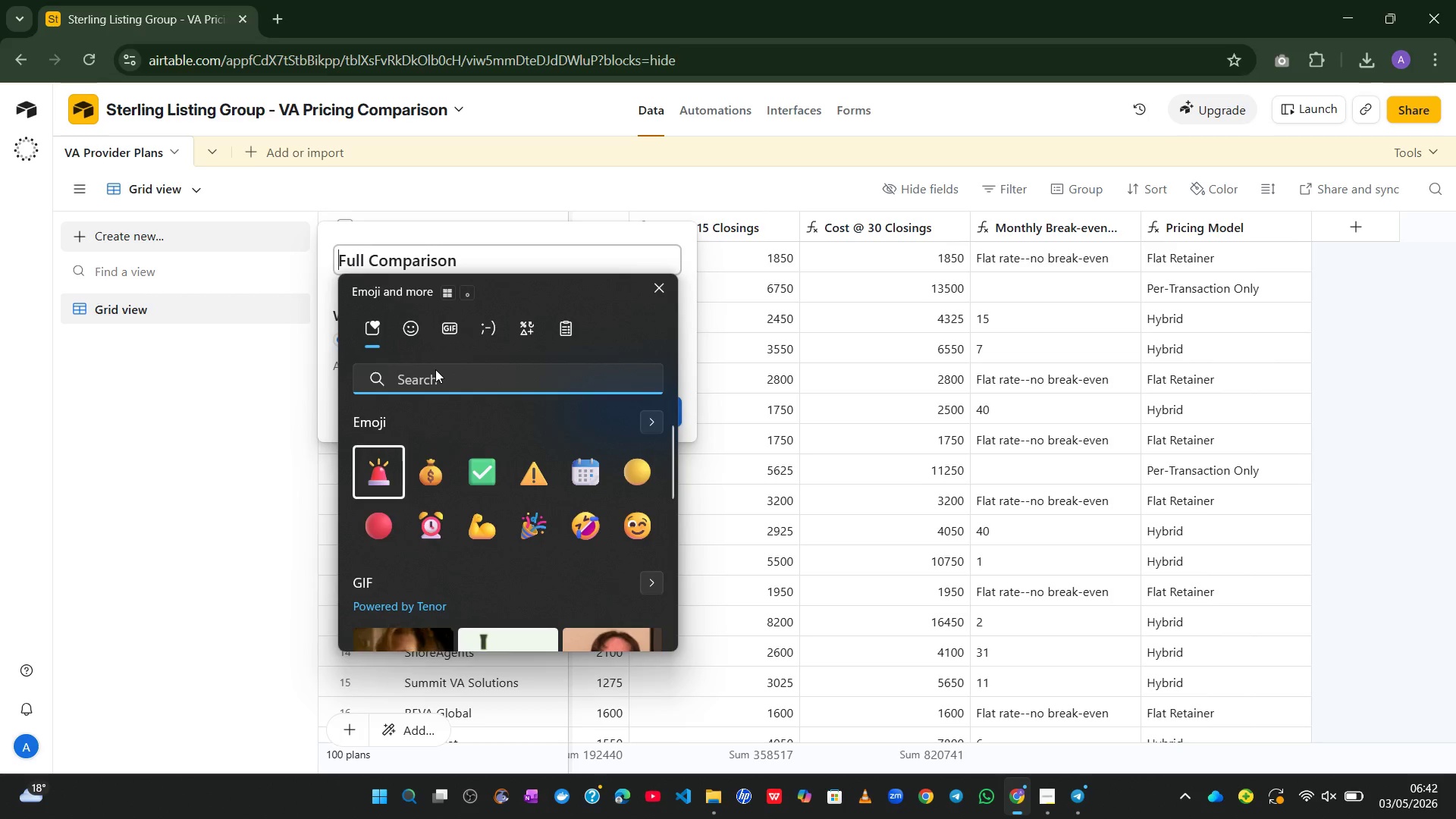 
key(Alt+Control+Meta+Shift+ShiftLeft)
 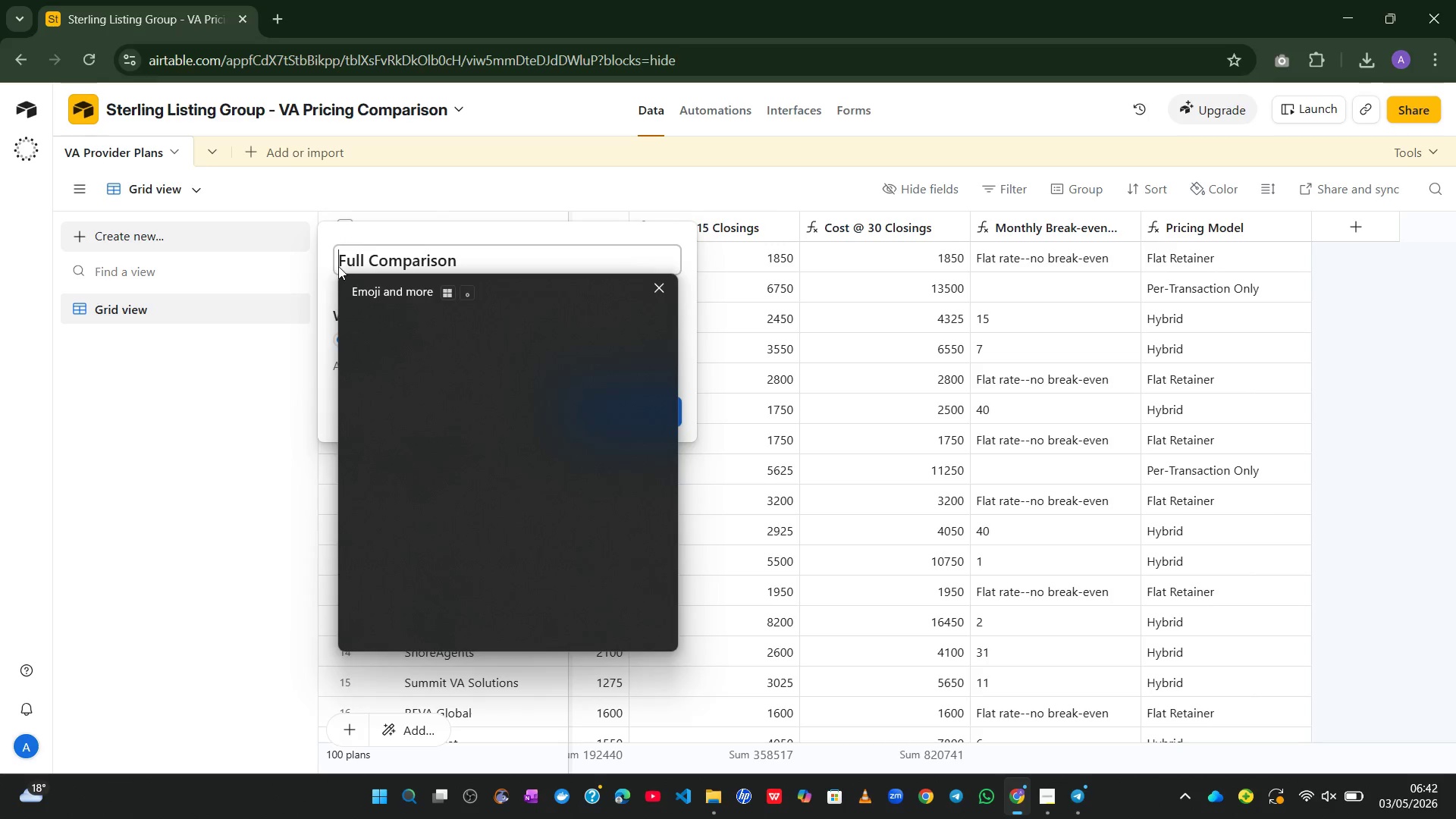 
key(Alt+Control+Meta+AltLeft)
 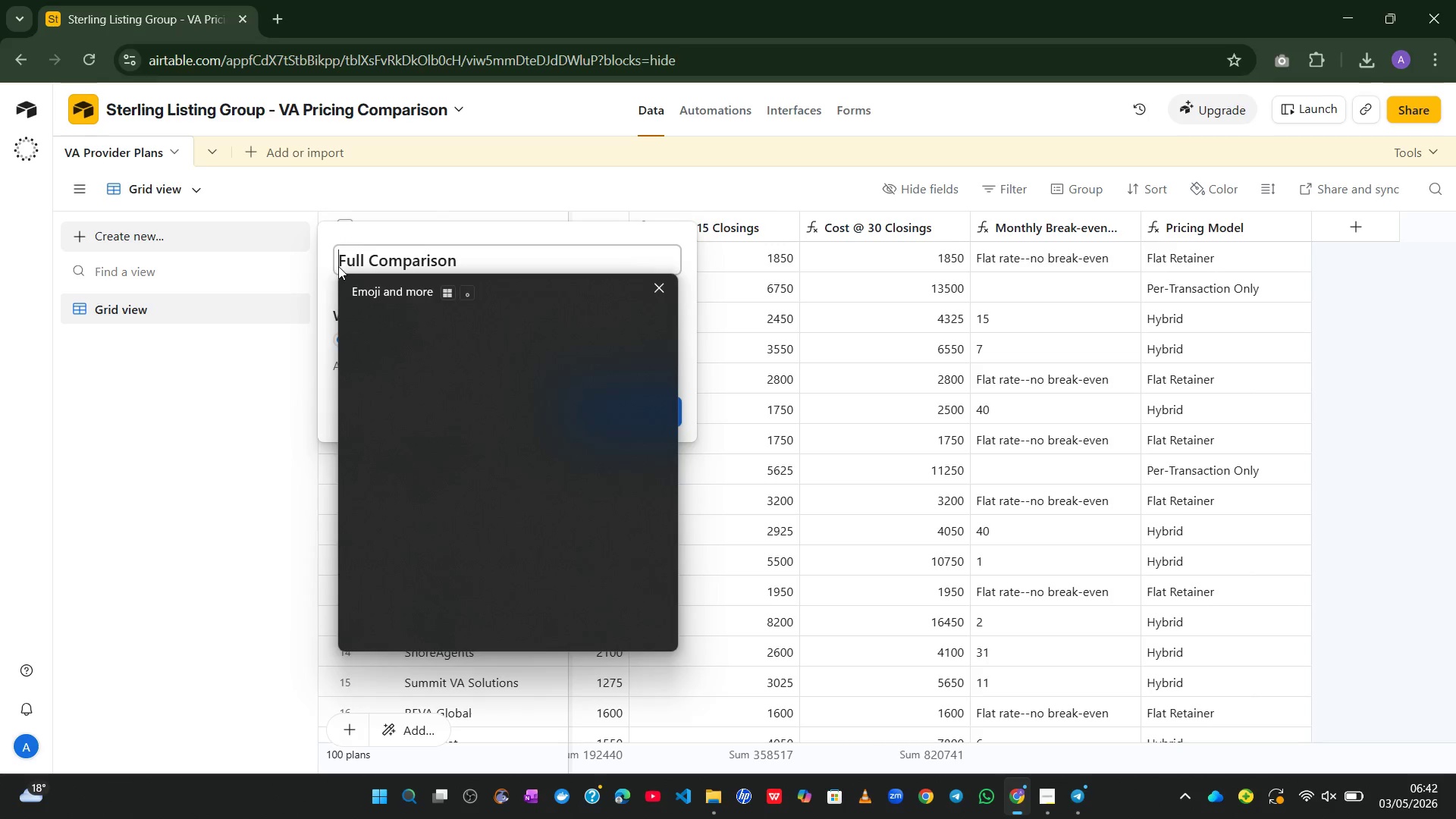 
wait(6.25)
 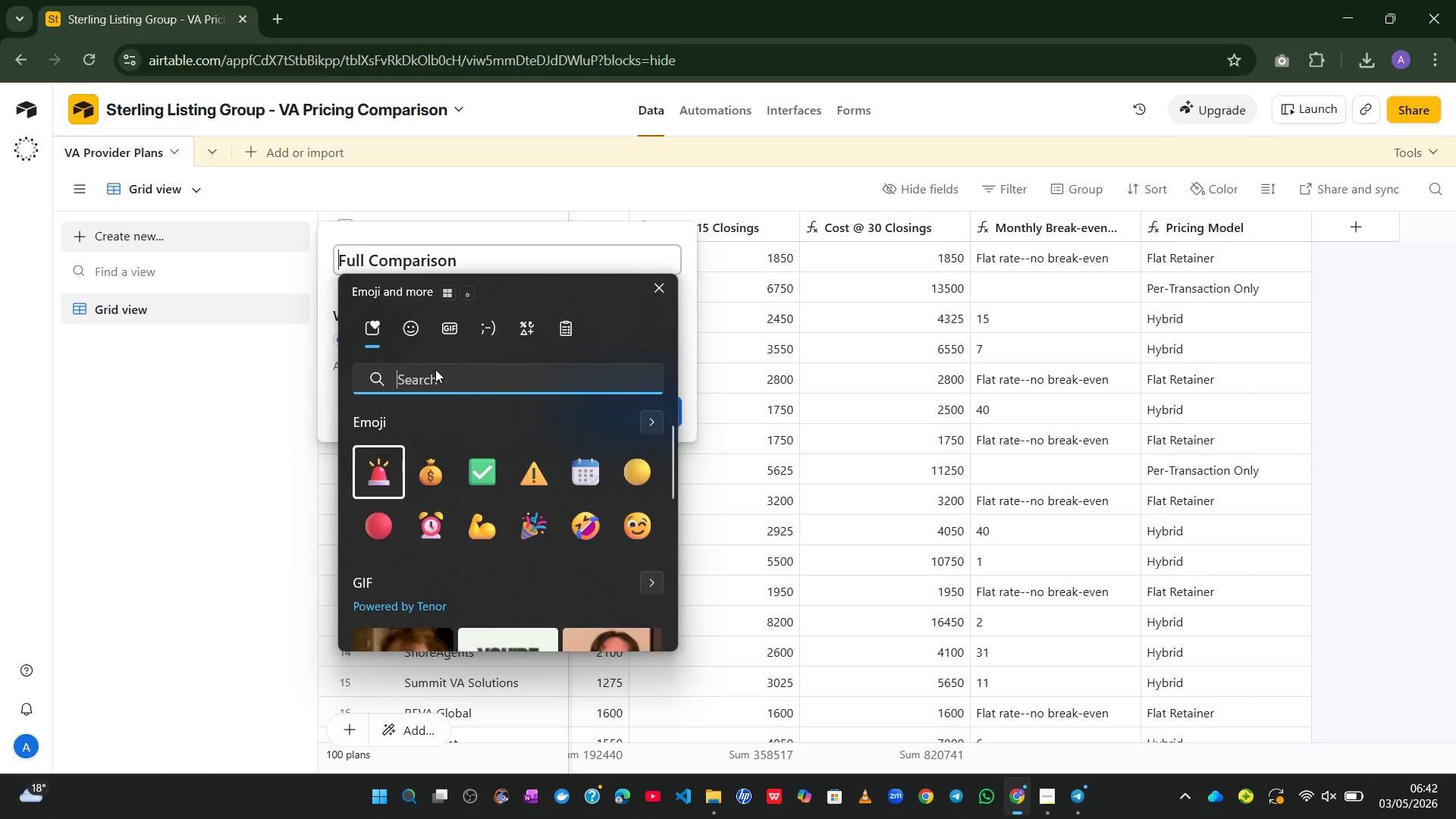 
type(his)
key(Backspace)
key(Backspace)
key(Backspace)
type(n)
key(Backspace)
type(bar)
 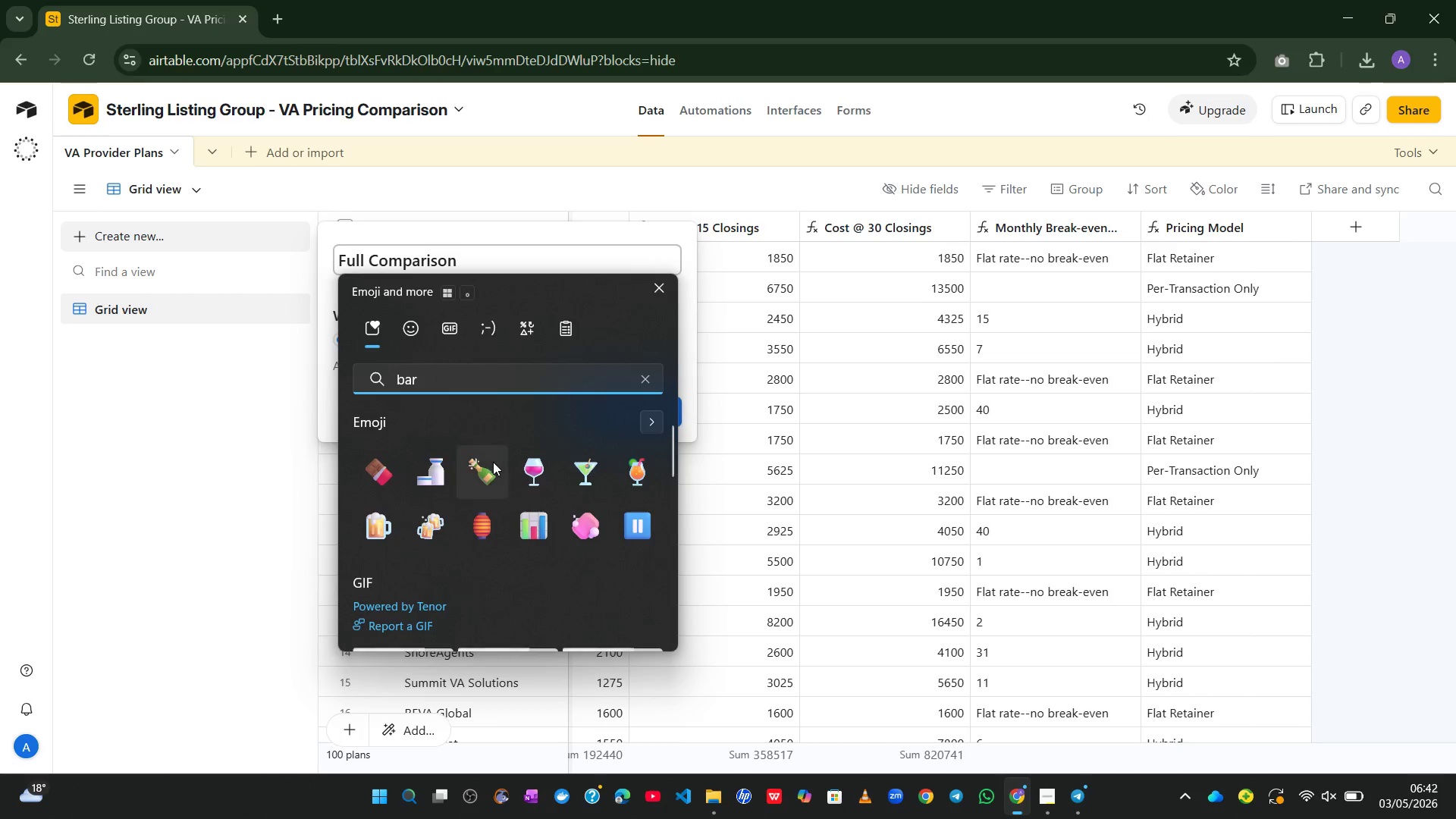 
left_click([529, 515])
 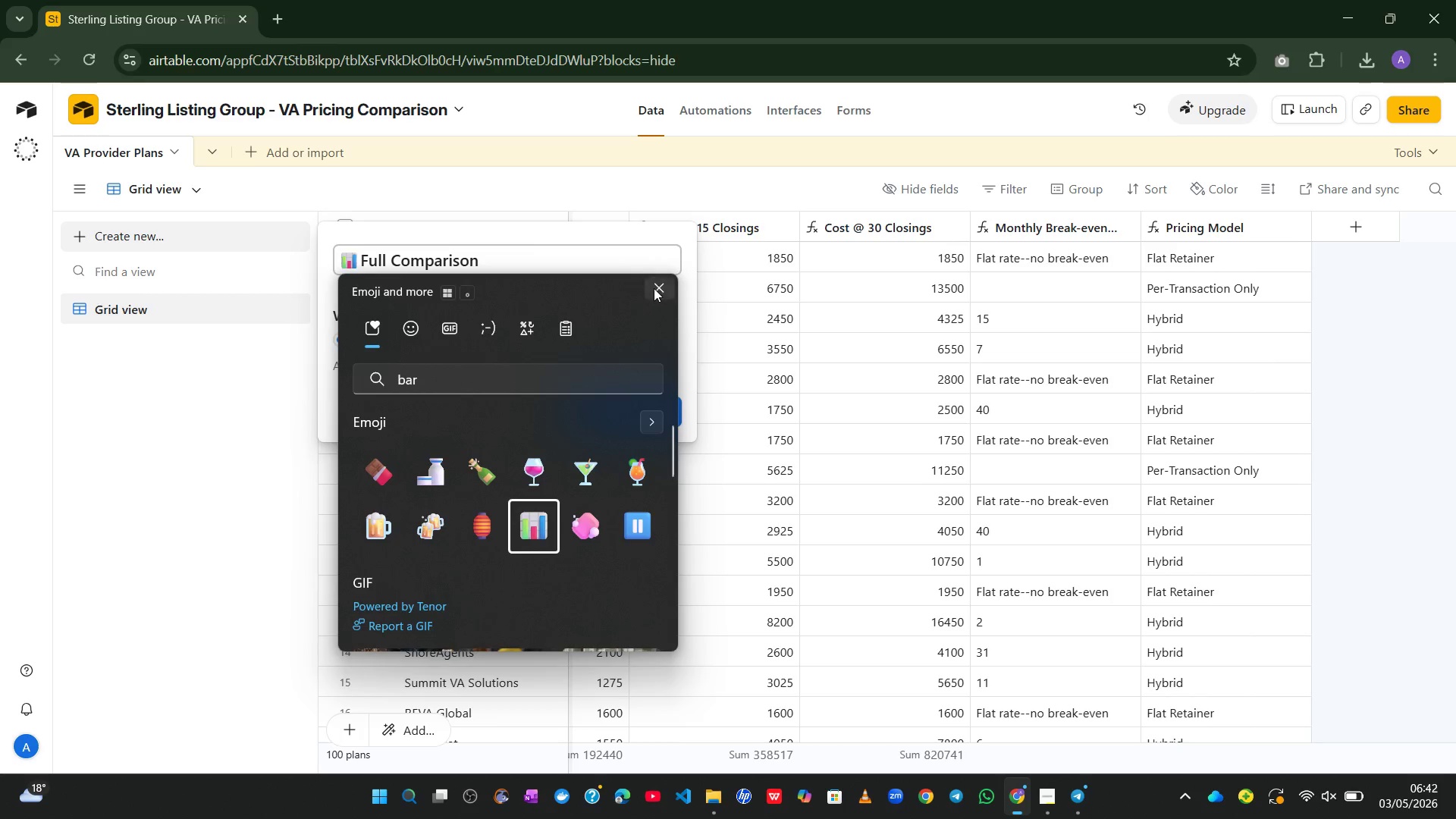 
left_click([659, 285])
 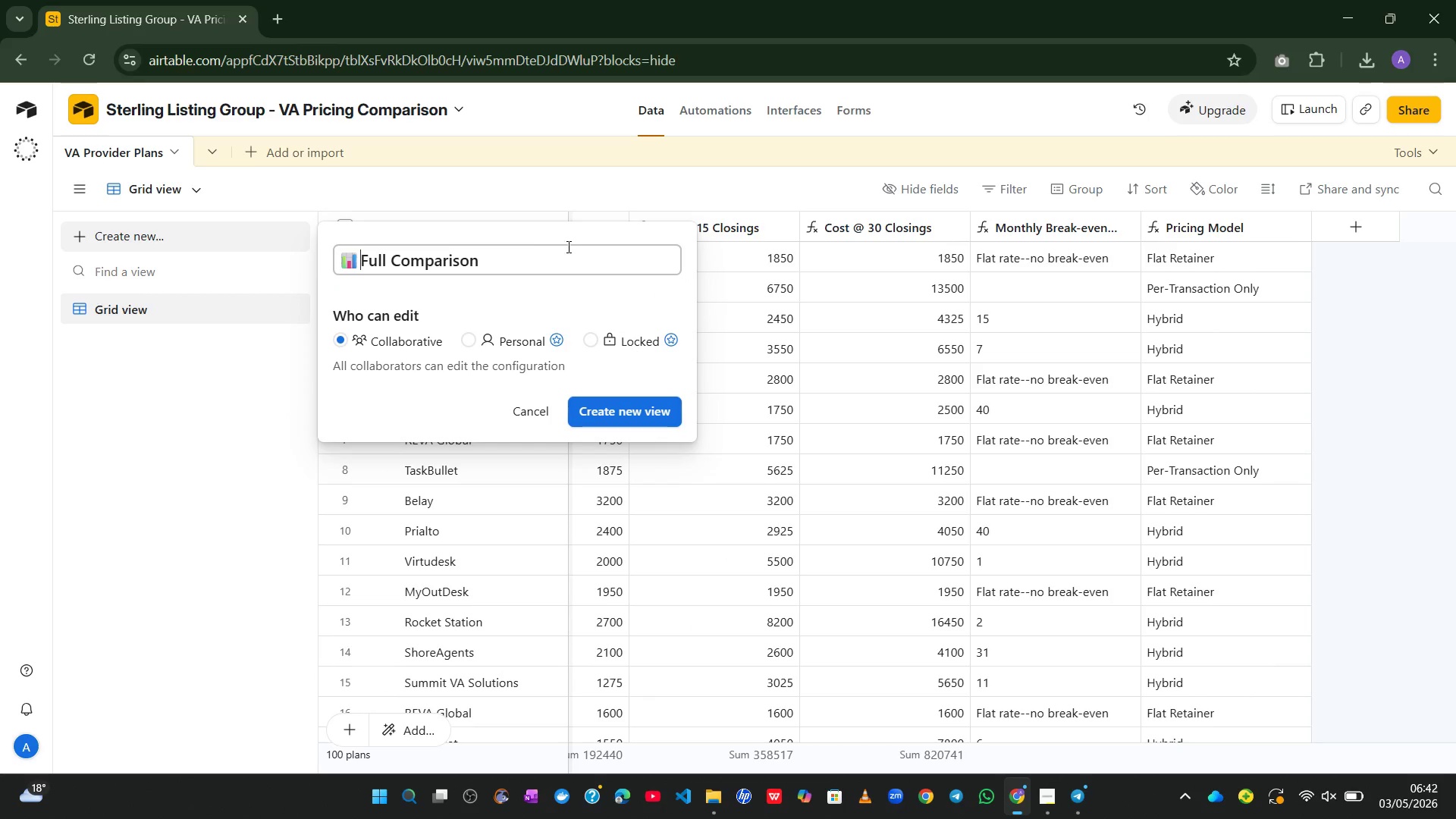 
key(Space)
 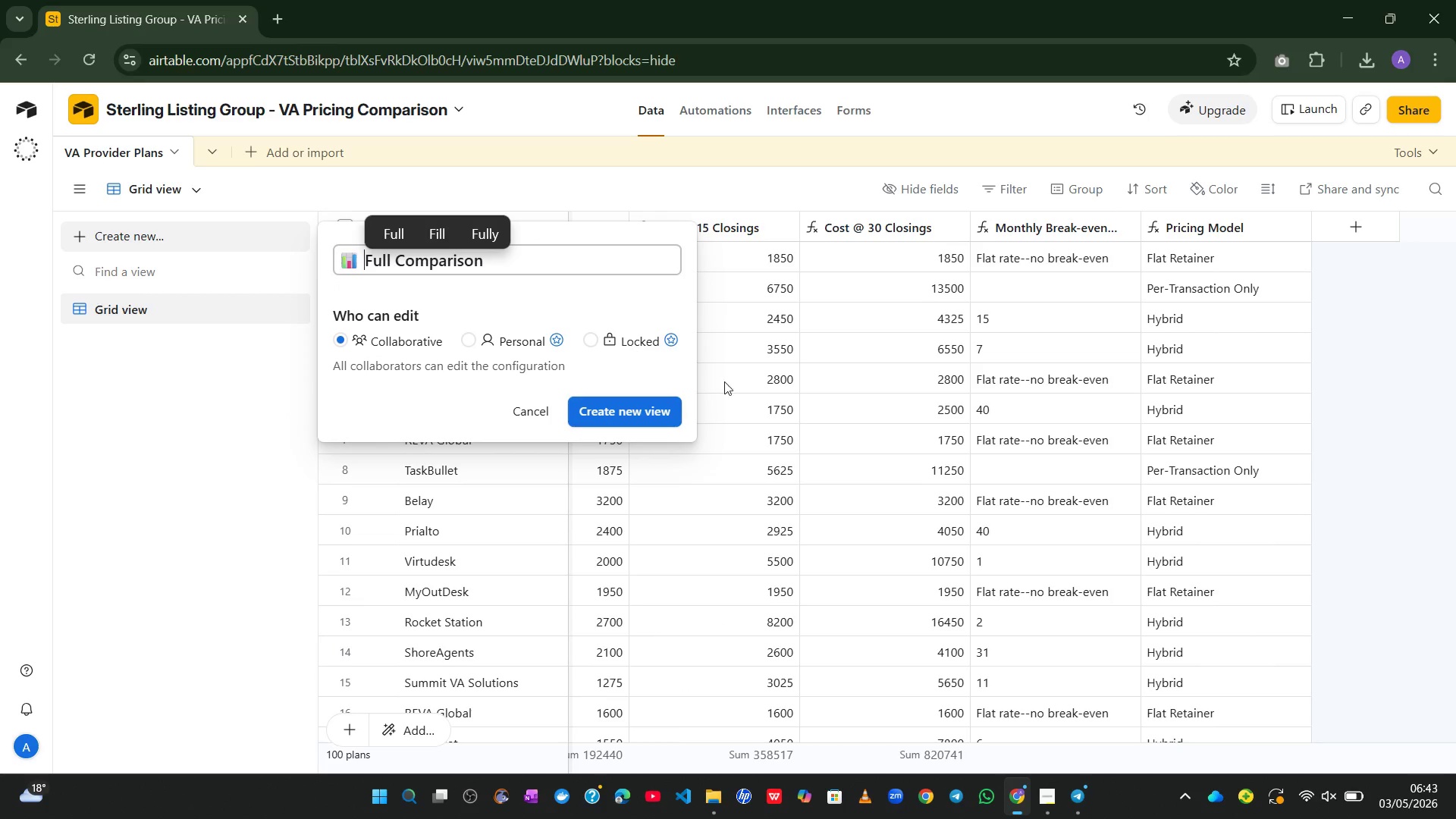 
left_click([617, 423])
 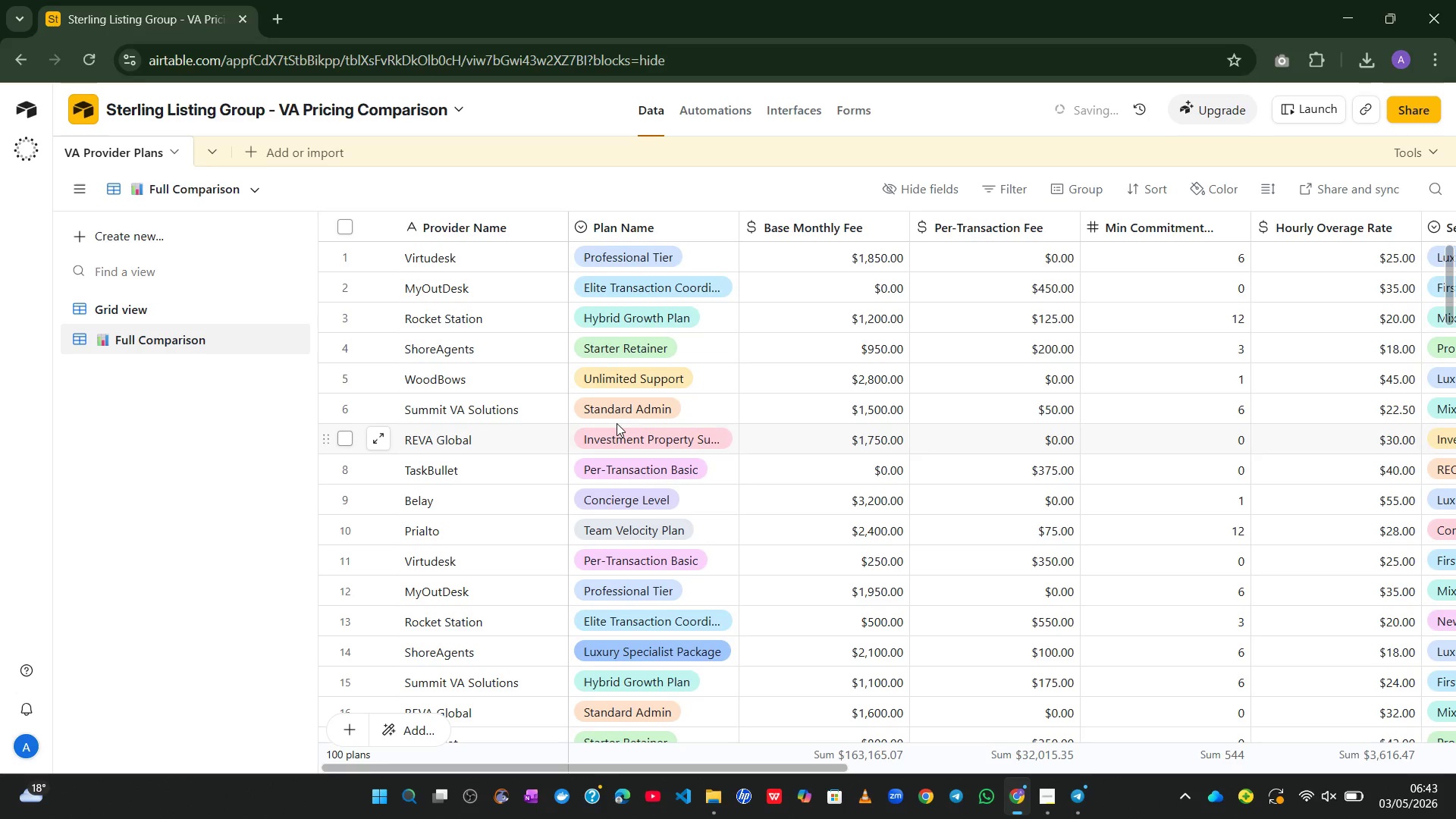 
wait(11.62)
 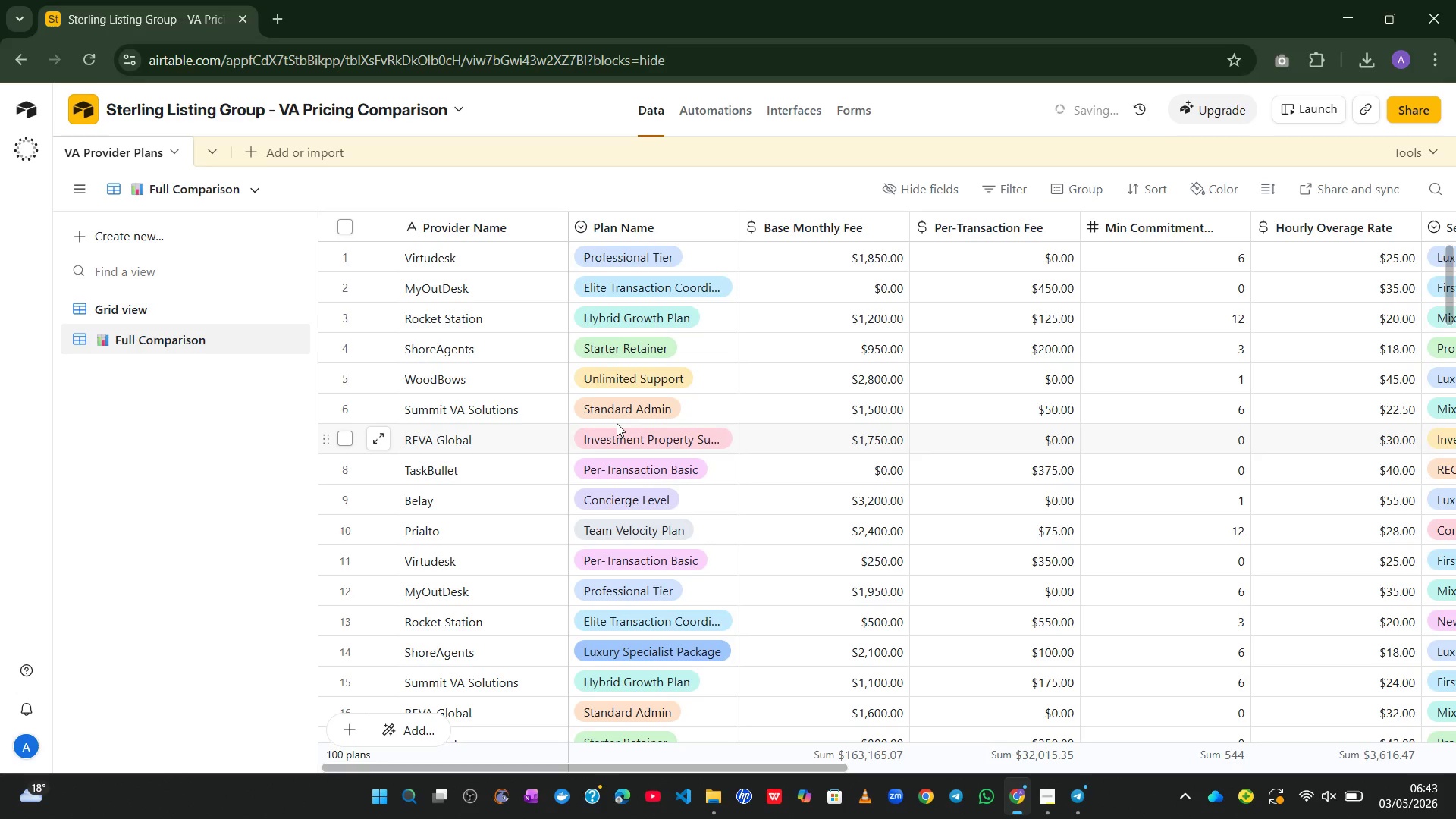 
left_click([1156, 188])
 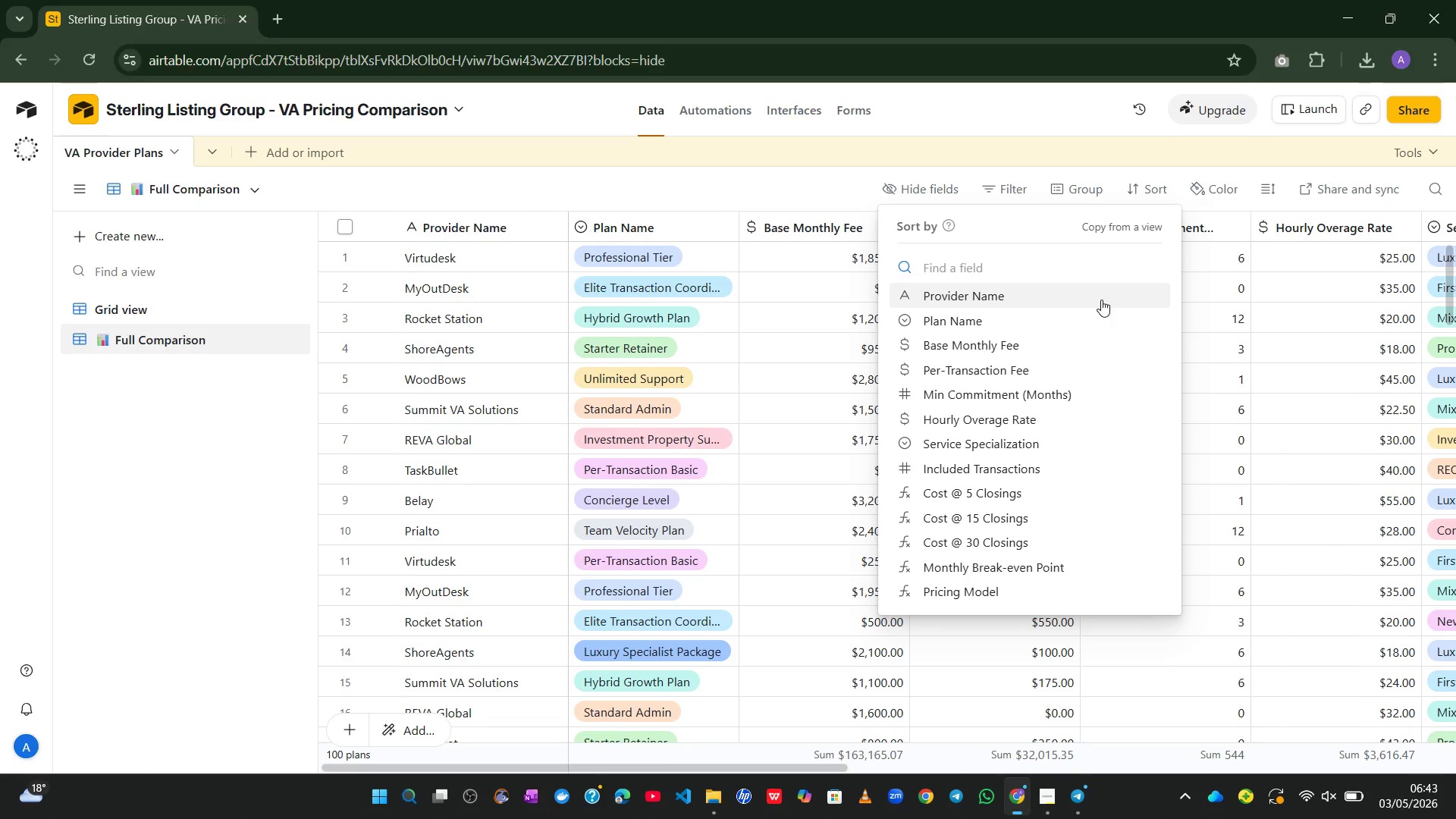 
wait(13.47)
 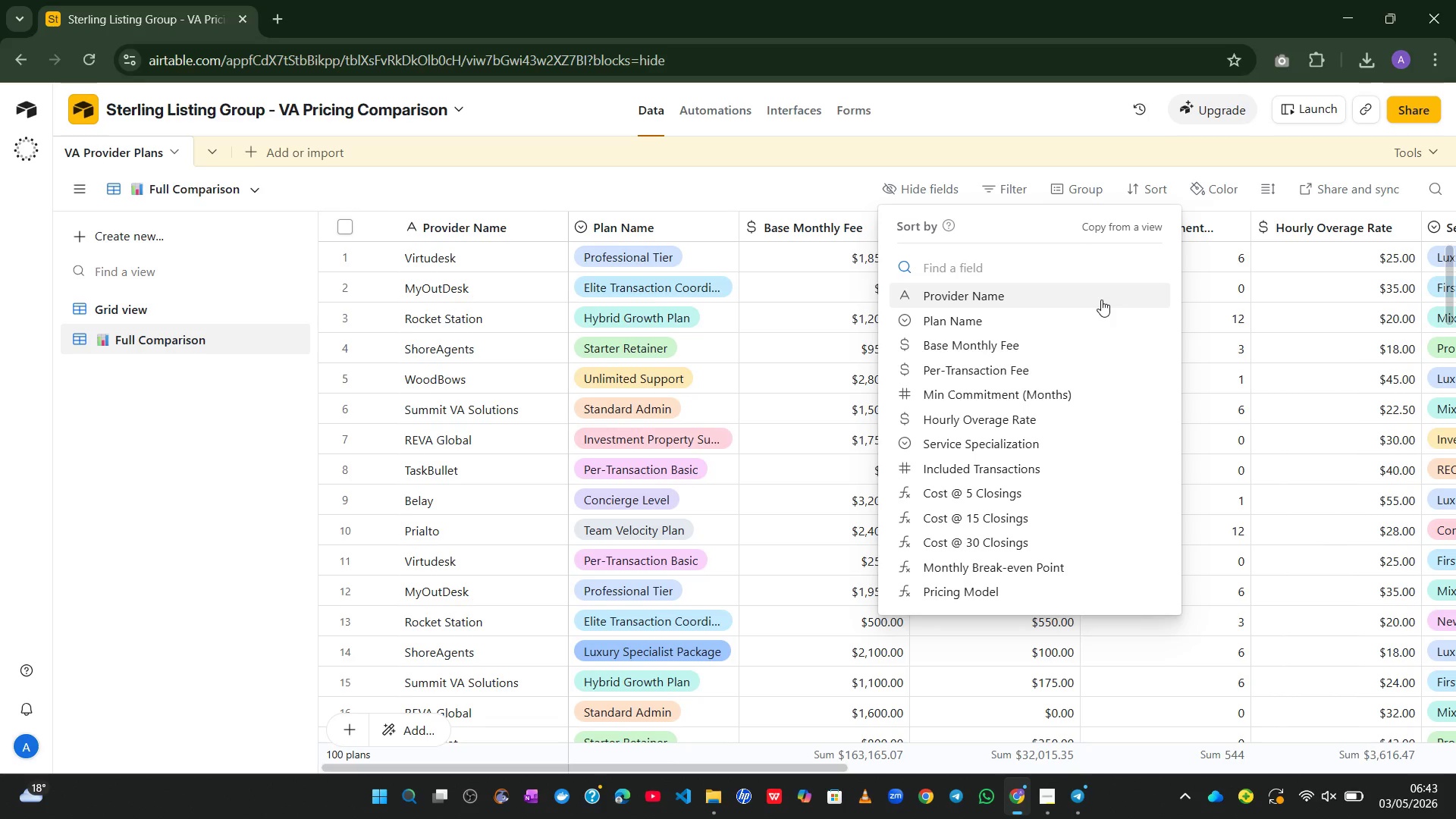 
left_click([1014, 510])
 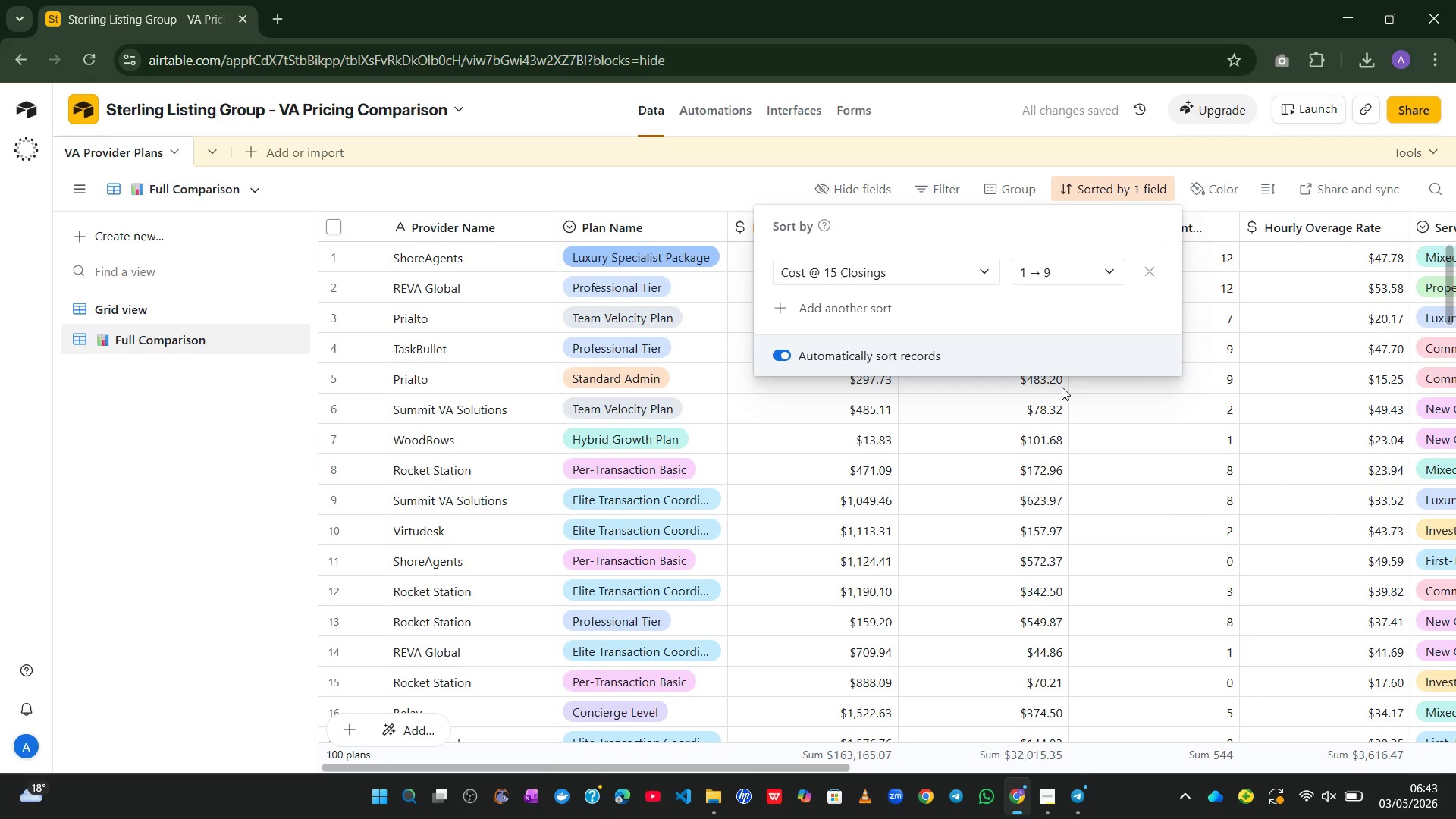 
wait(9.36)
 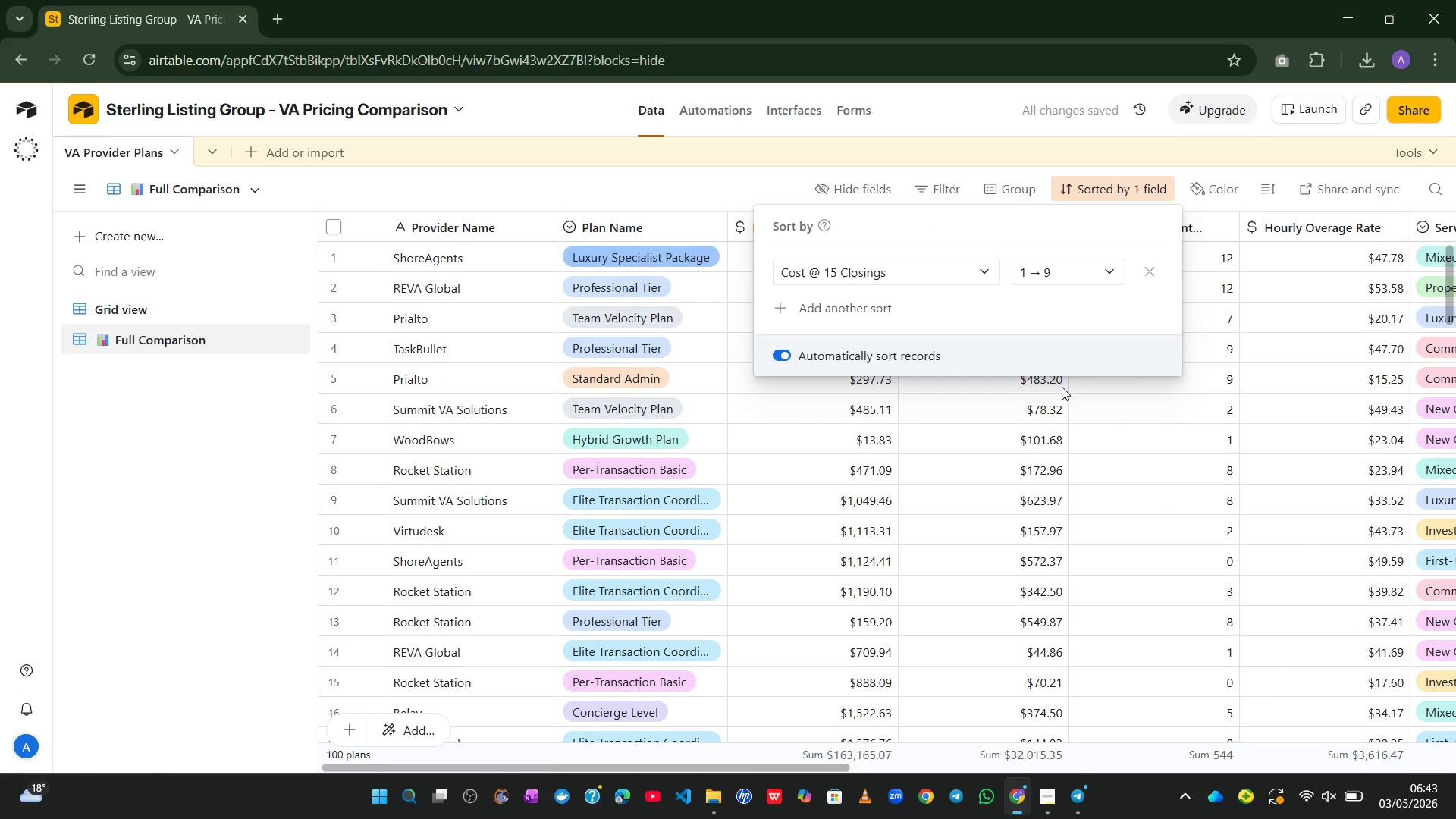 
left_click([1050, 427])
 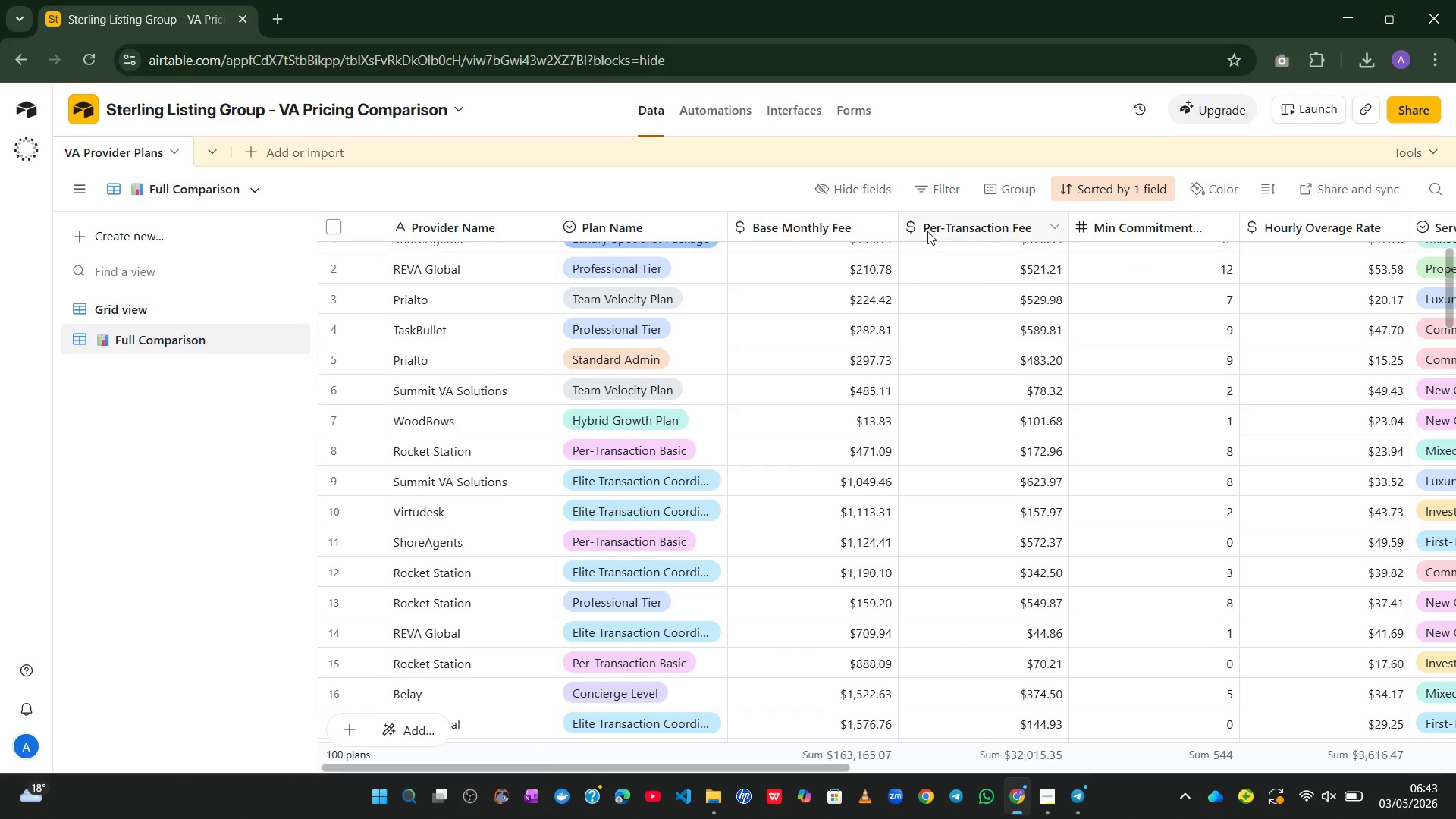 
left_click([838, 184])
 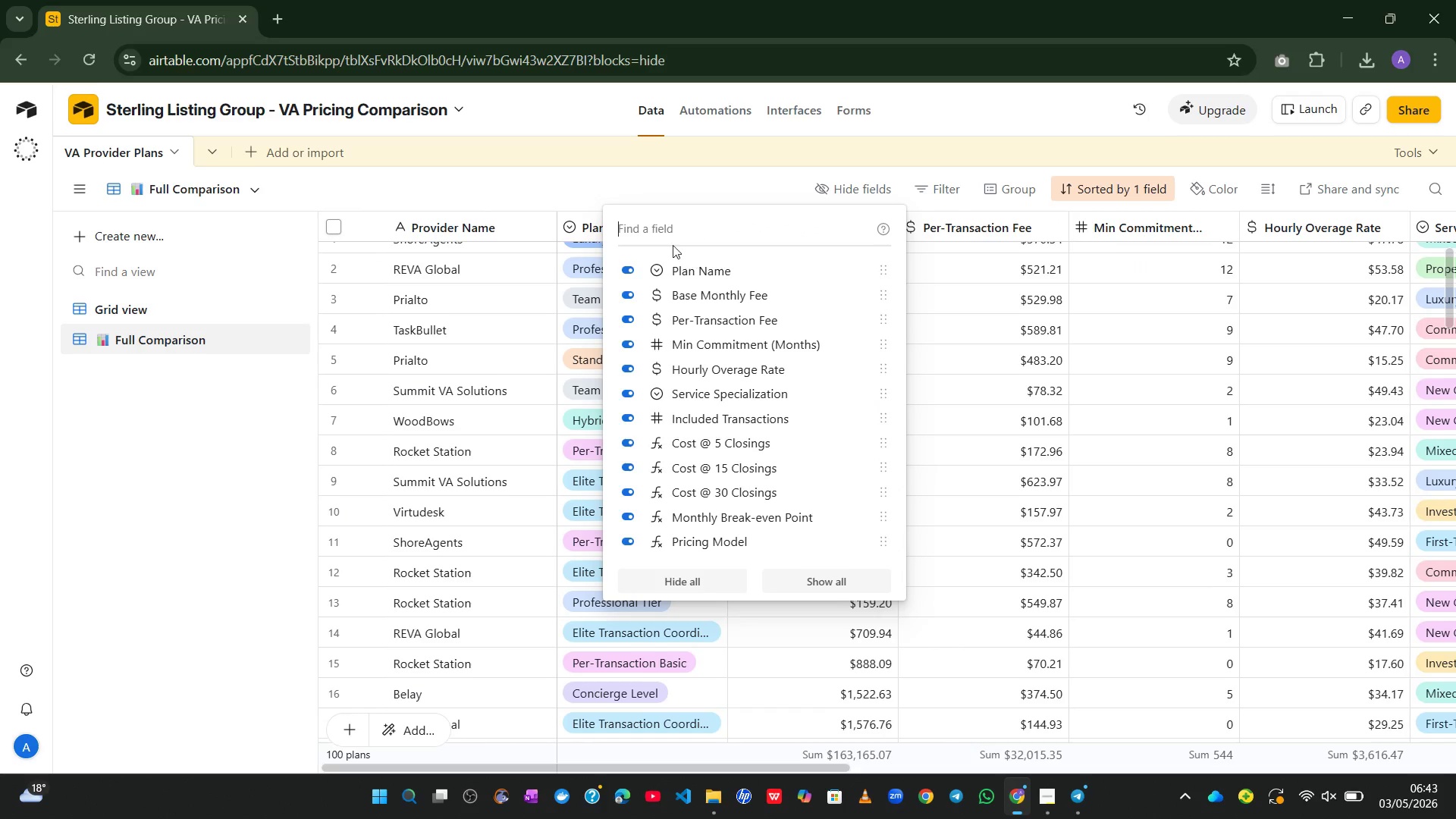 
wait(6.5)
 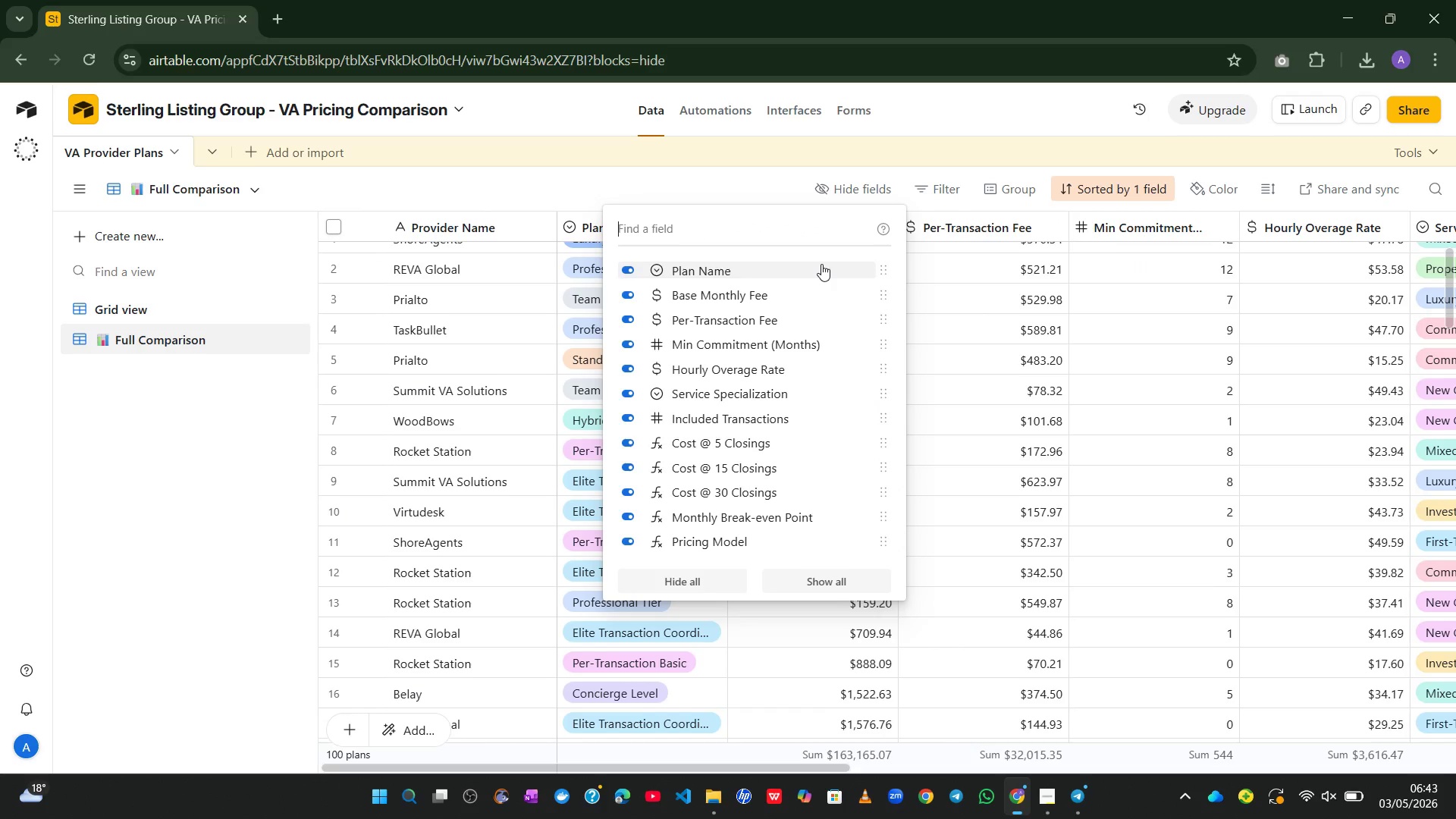 
left_click([626, 344])
 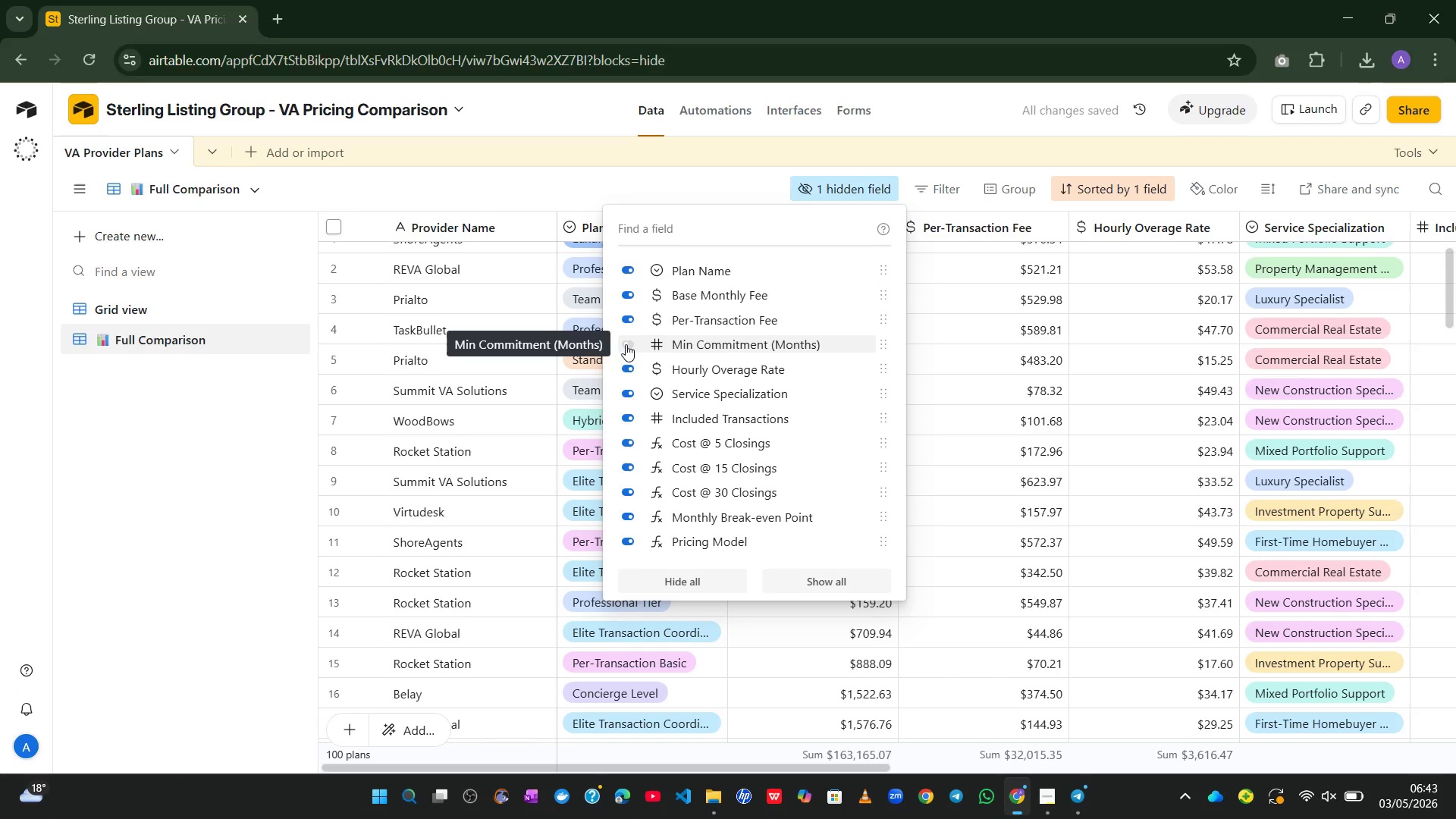 
left_click([626, 344])
 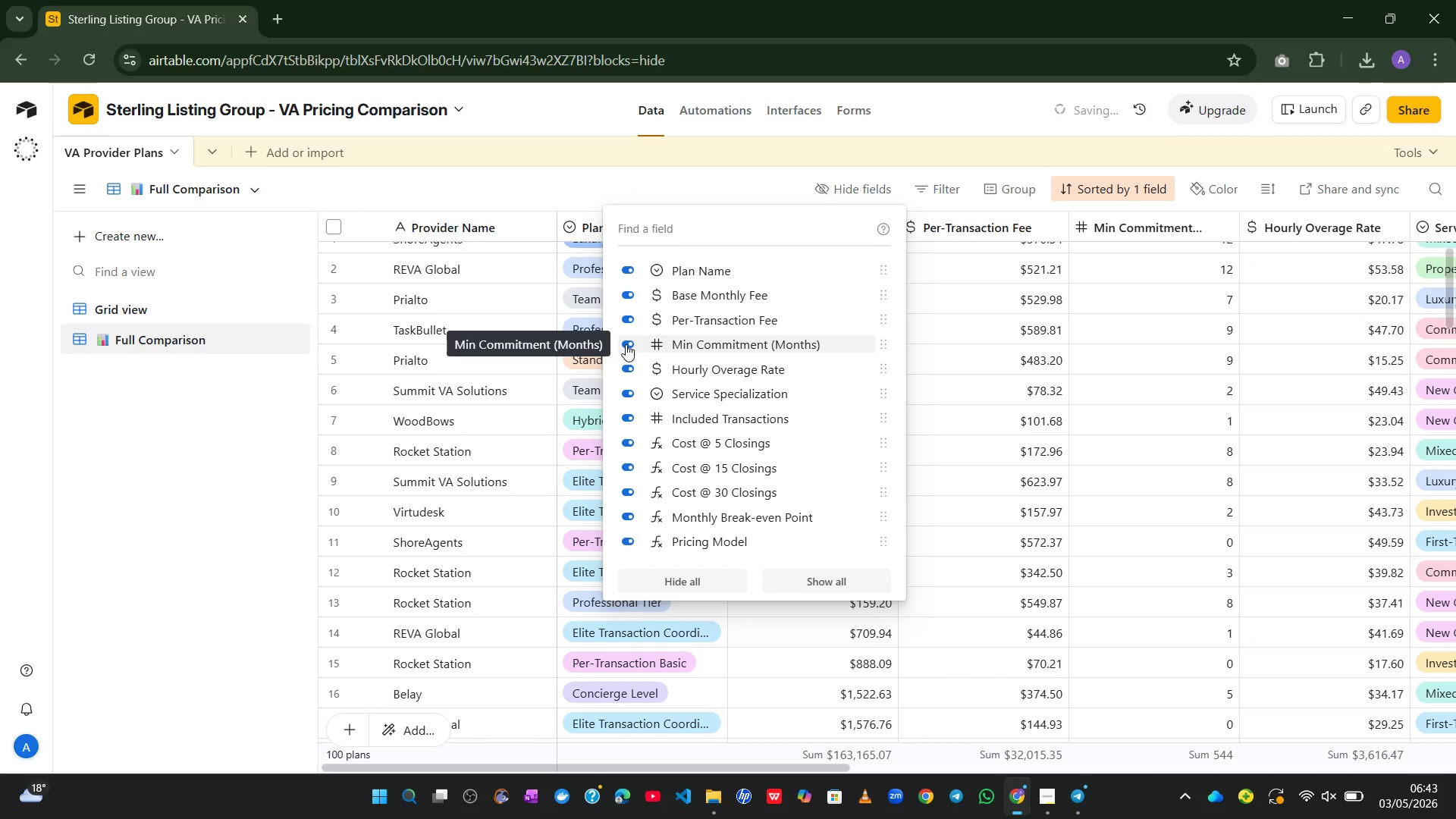 
left_click([626, 344])
 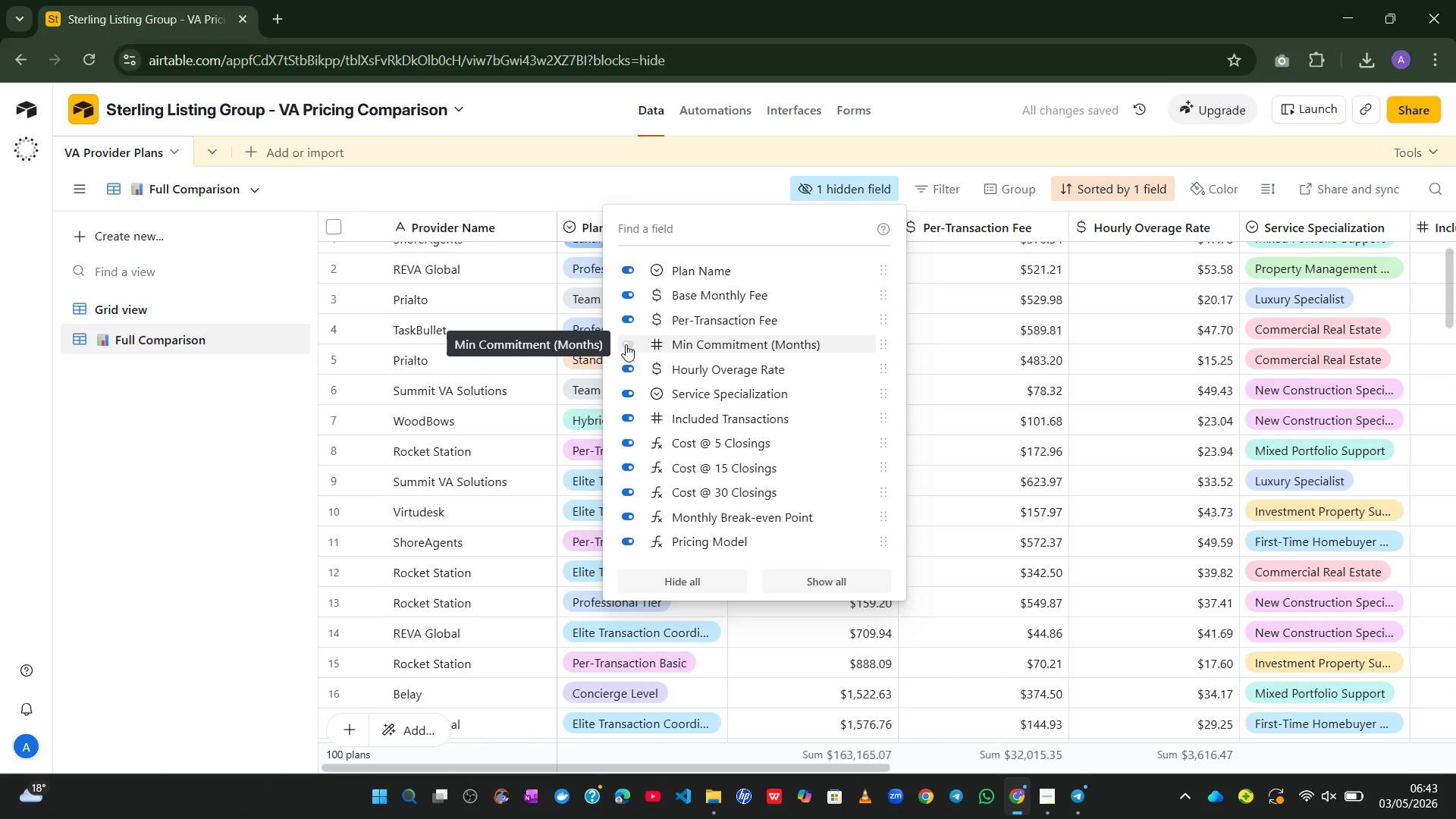 
wait(6.0)
 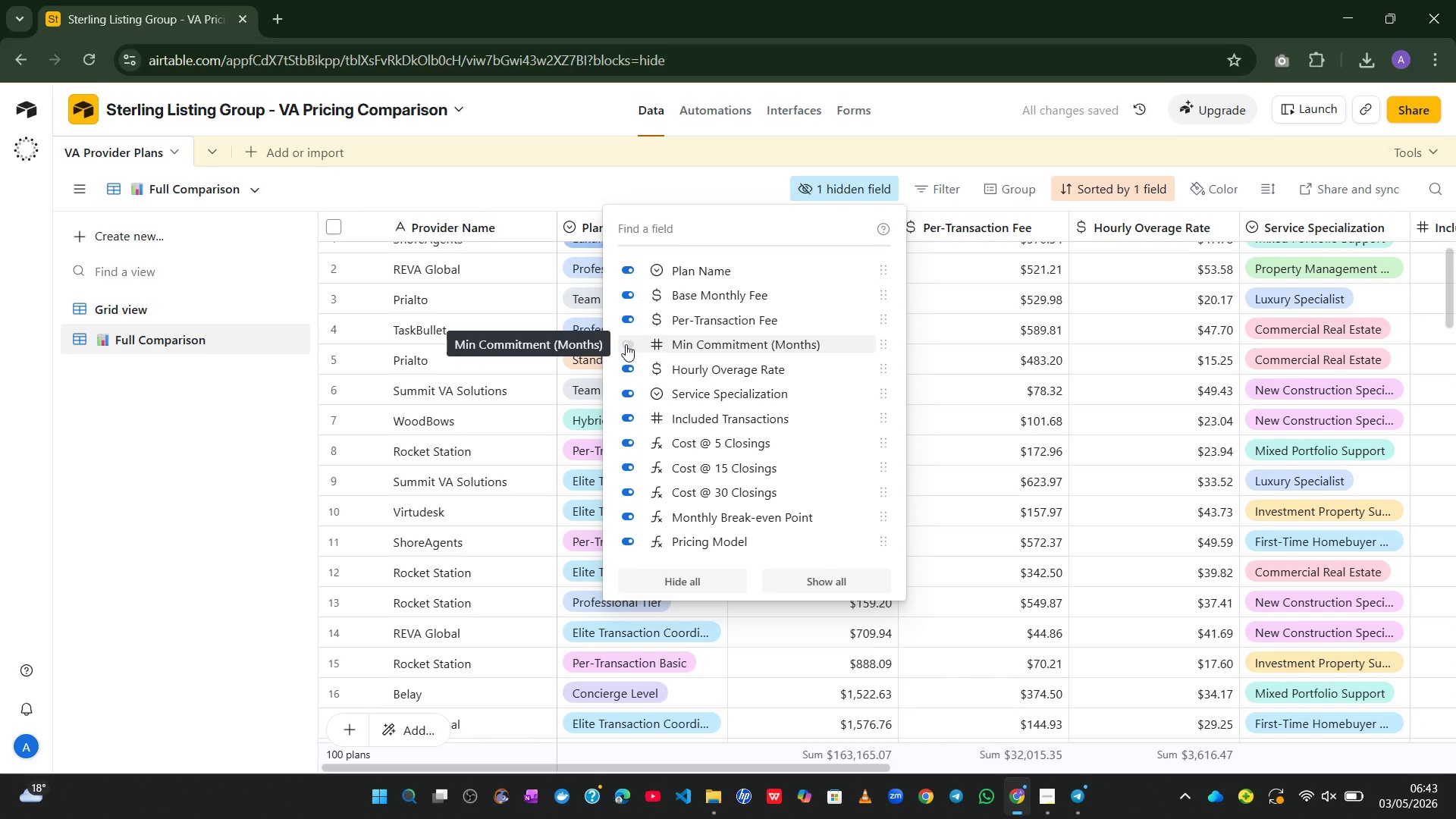 
left_click([629, 365])
 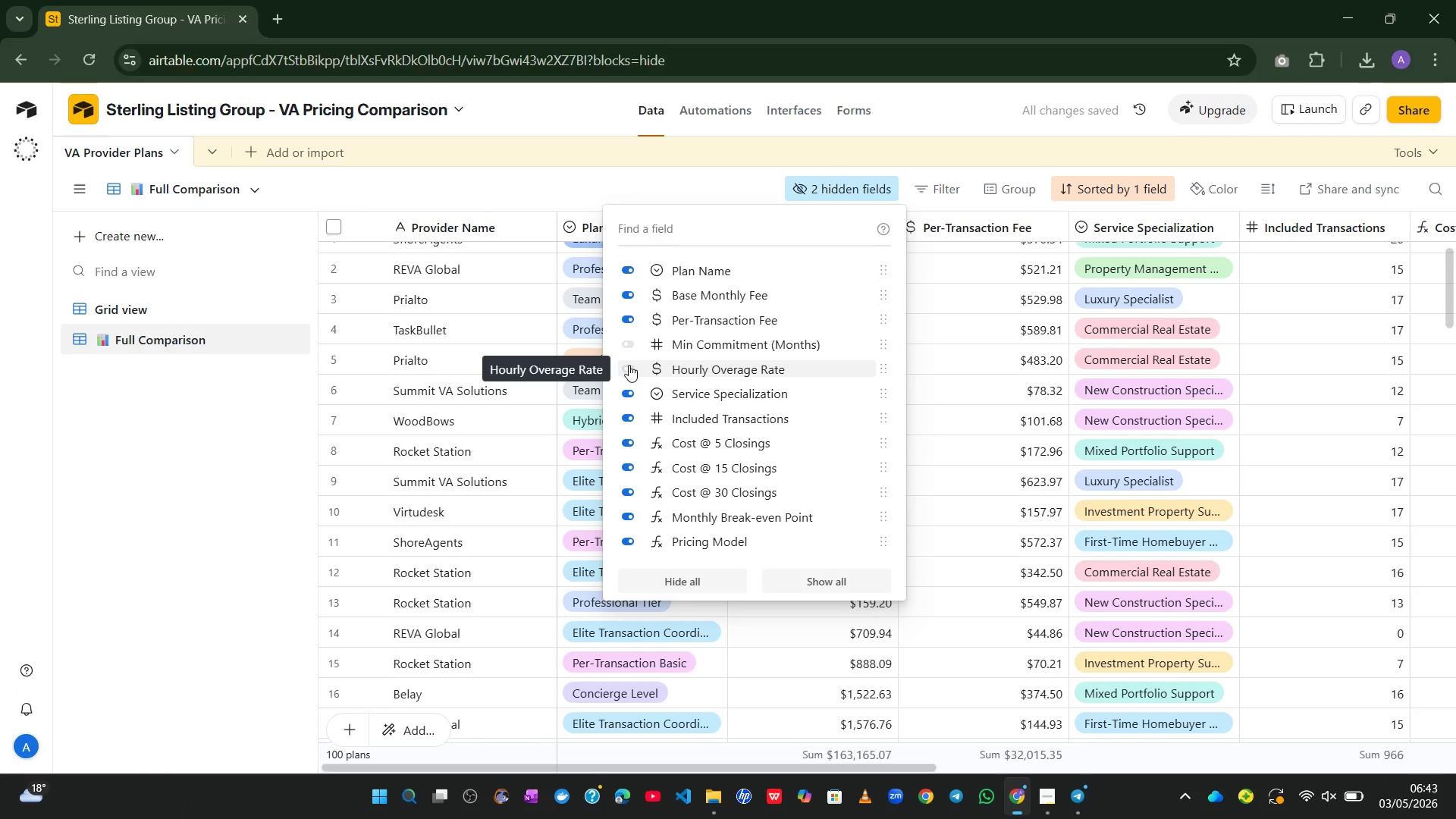 
left_click([944, 286])
 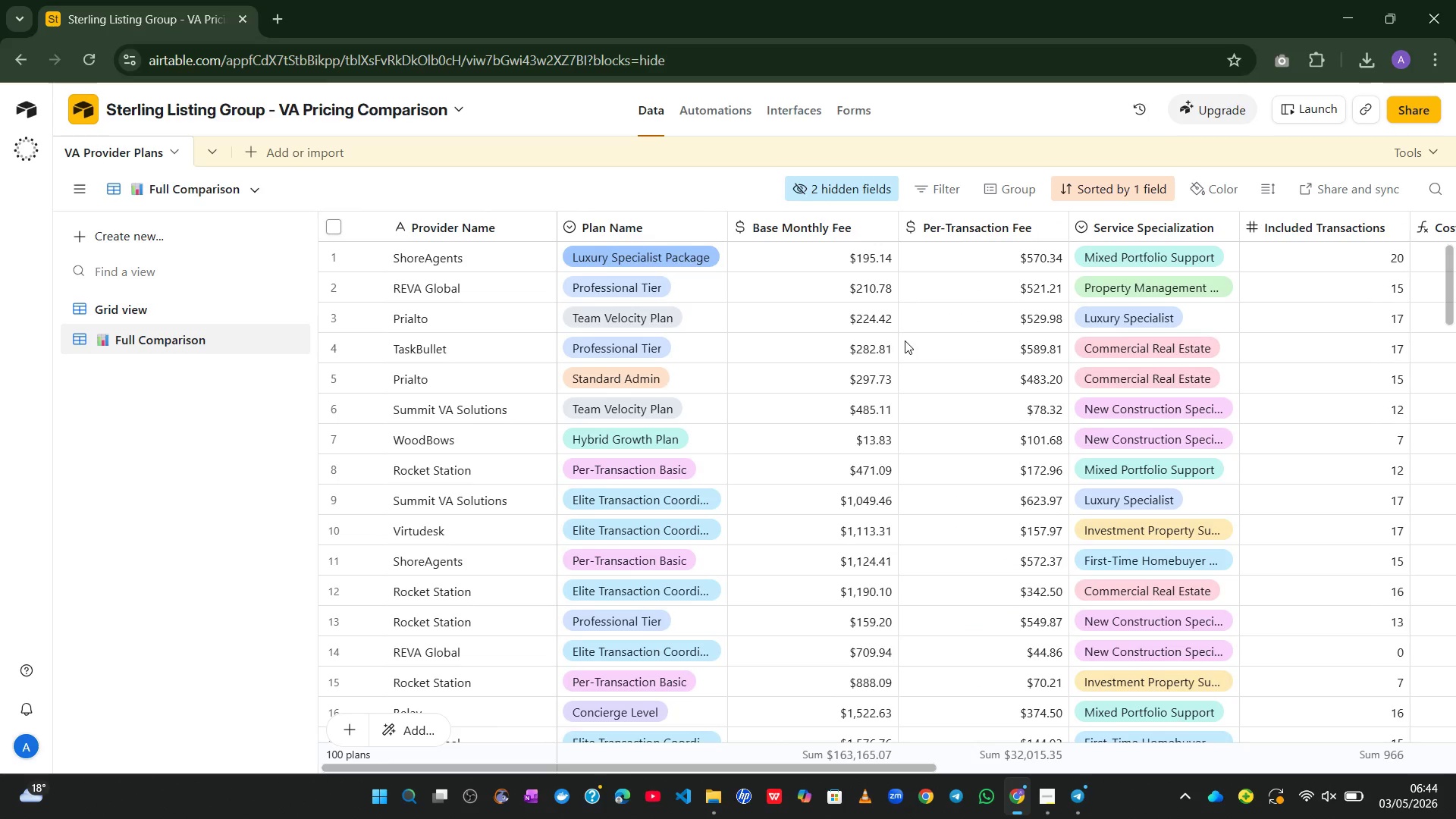 
wait(26.89)
 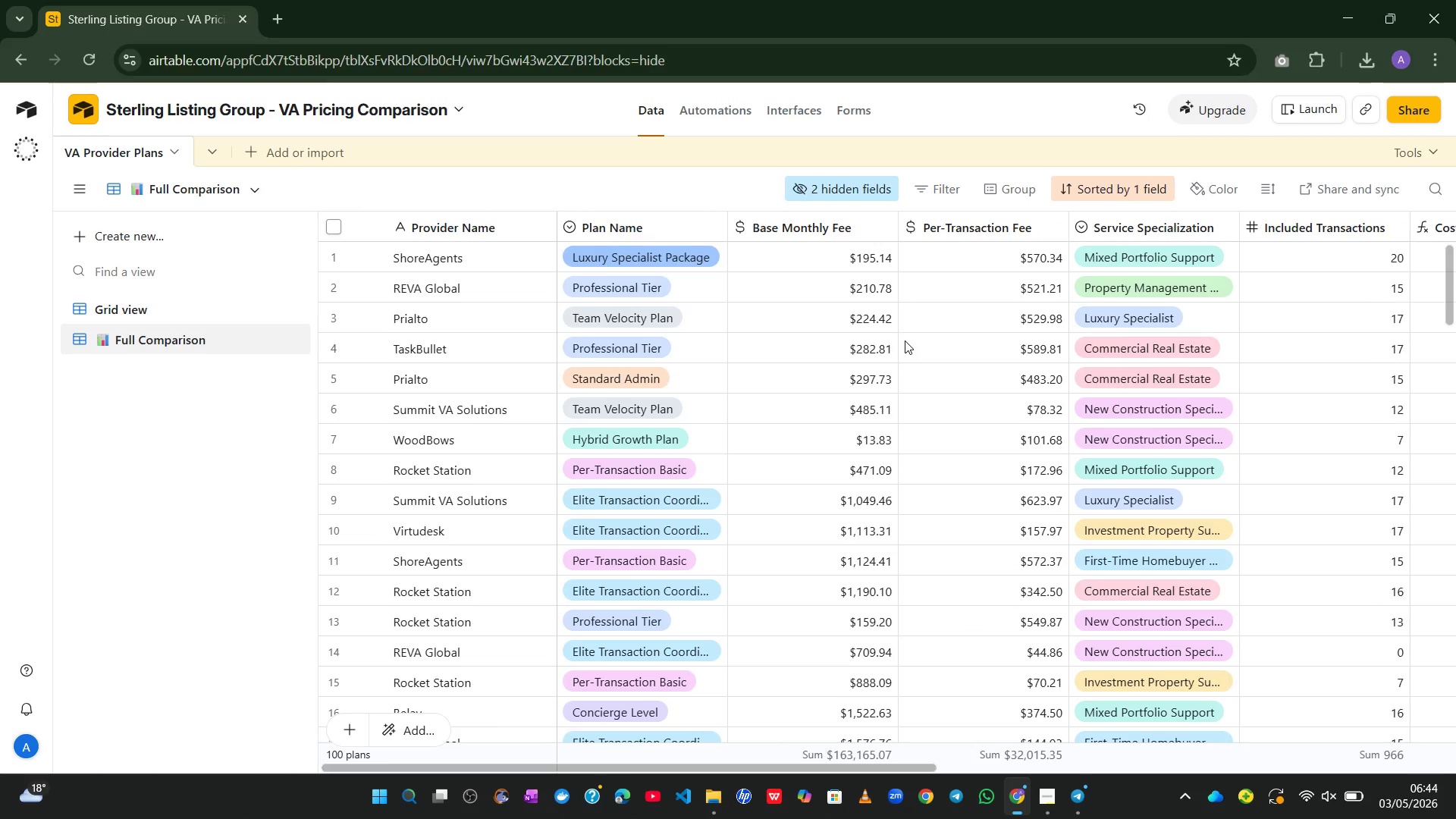 
left_click_drag(start_coordinate=[691, 237], to_coordinate=[671, 221])
 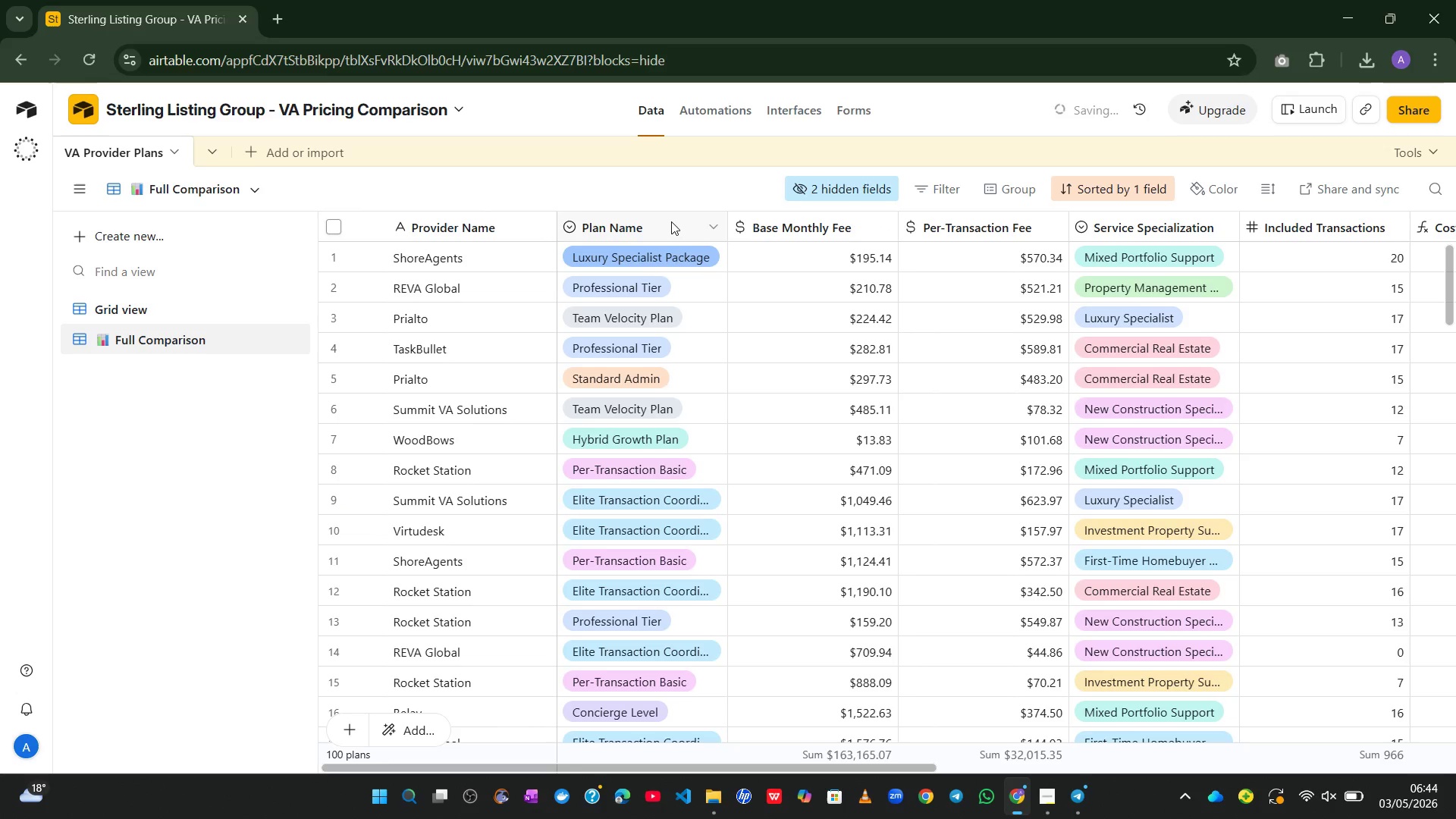 
right_click([671, 221])
 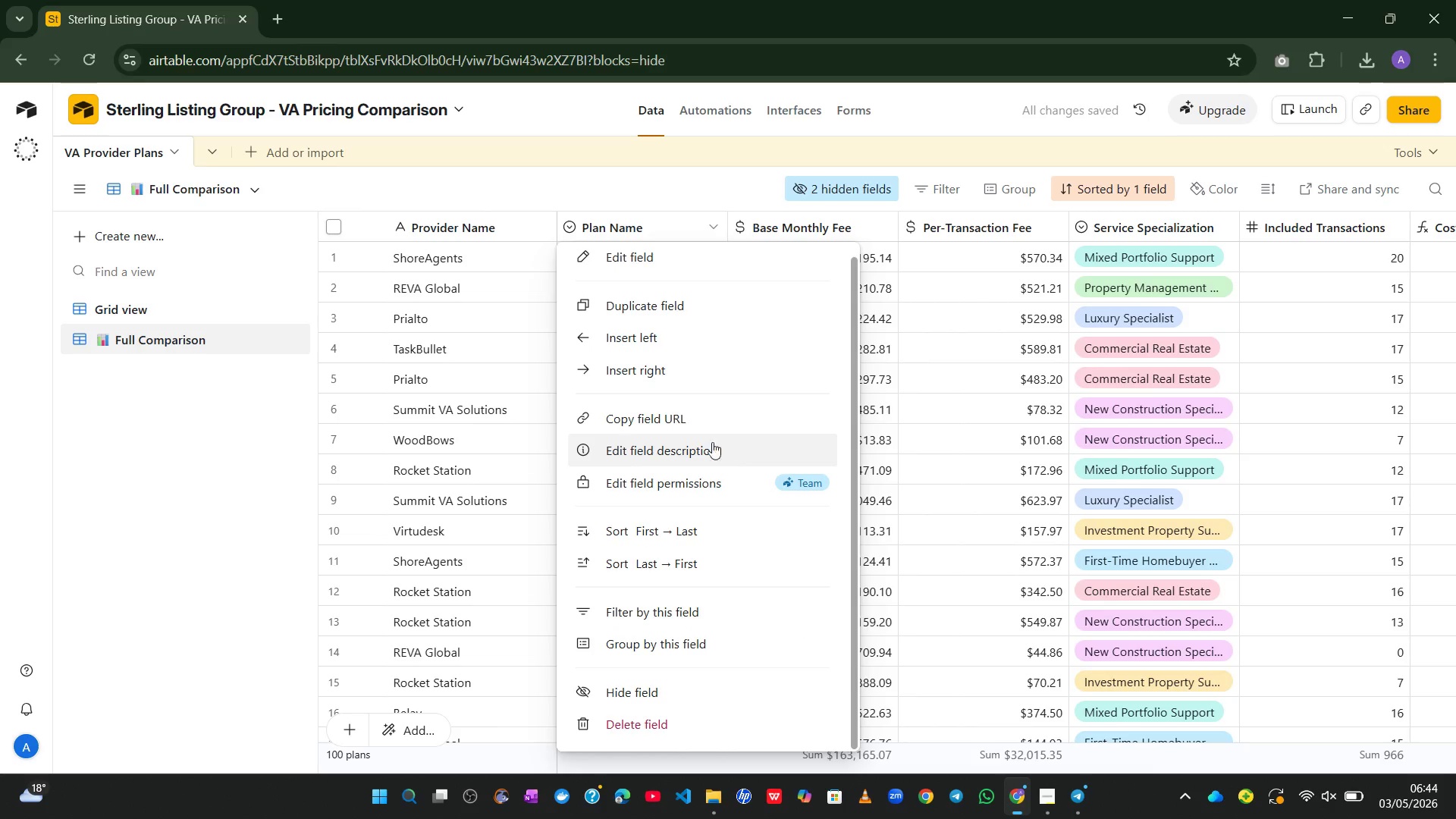 
wait(6.59)
 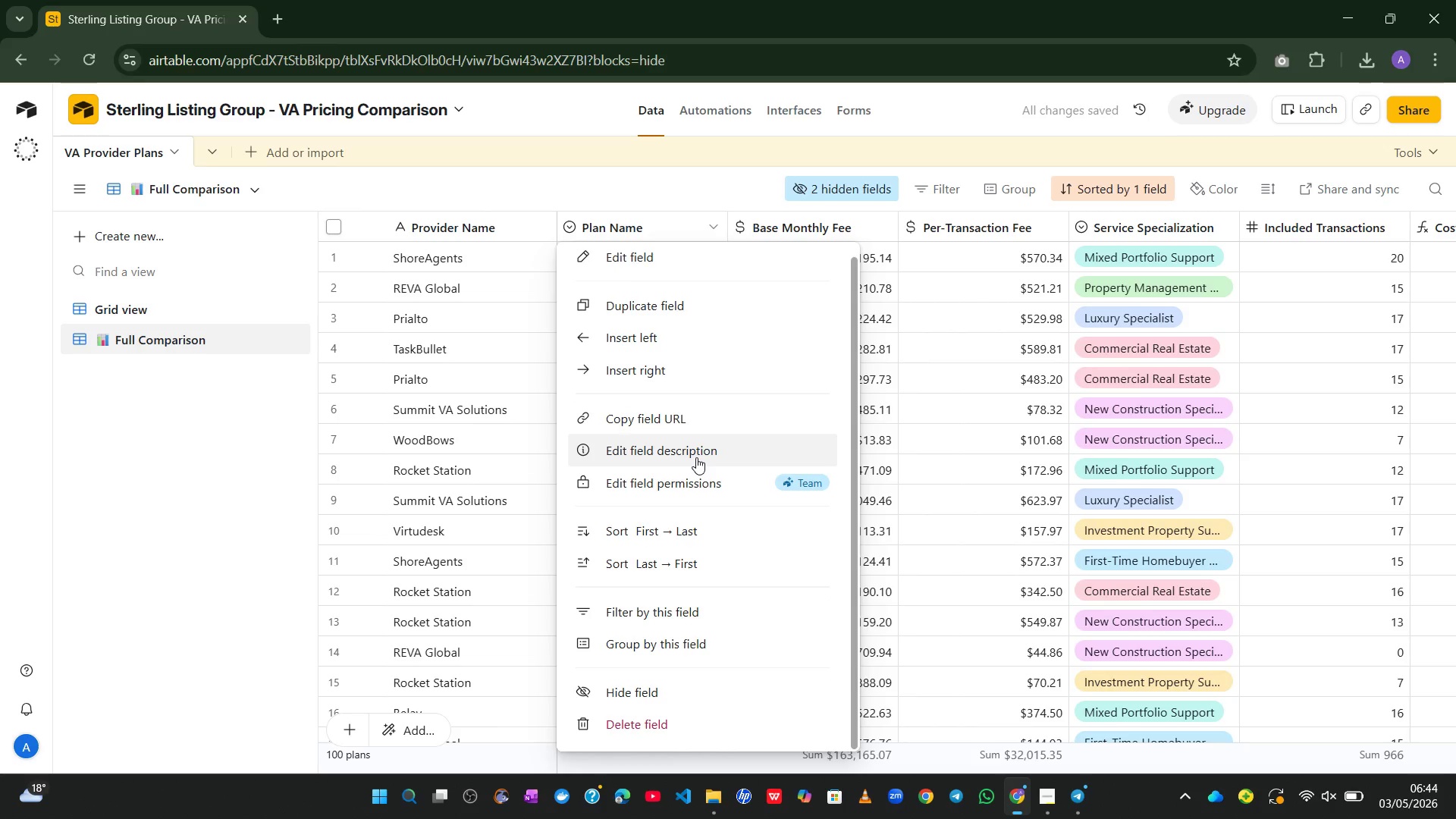 
left_click([653, 183])
 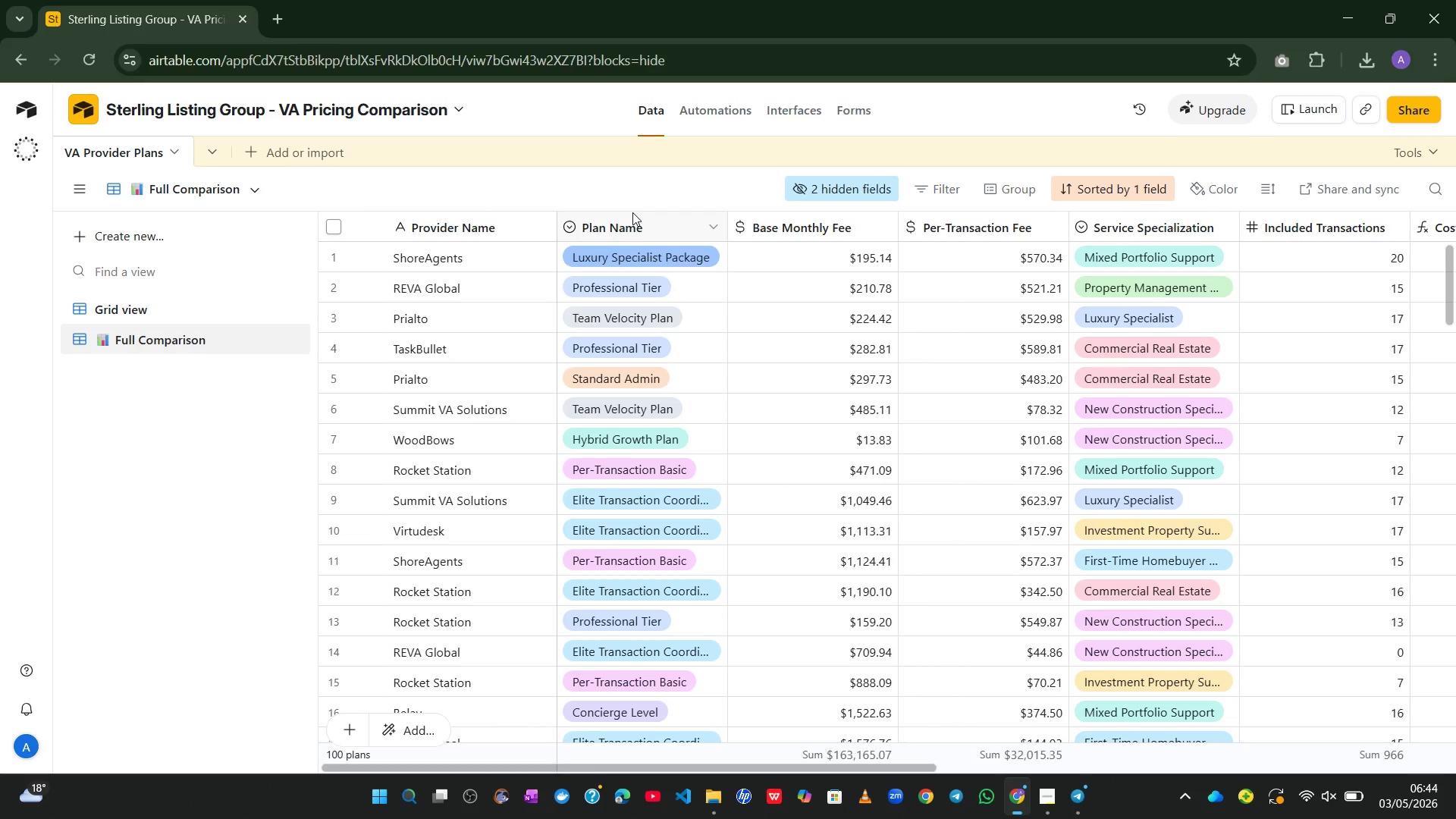 
right_click([632, 212])
 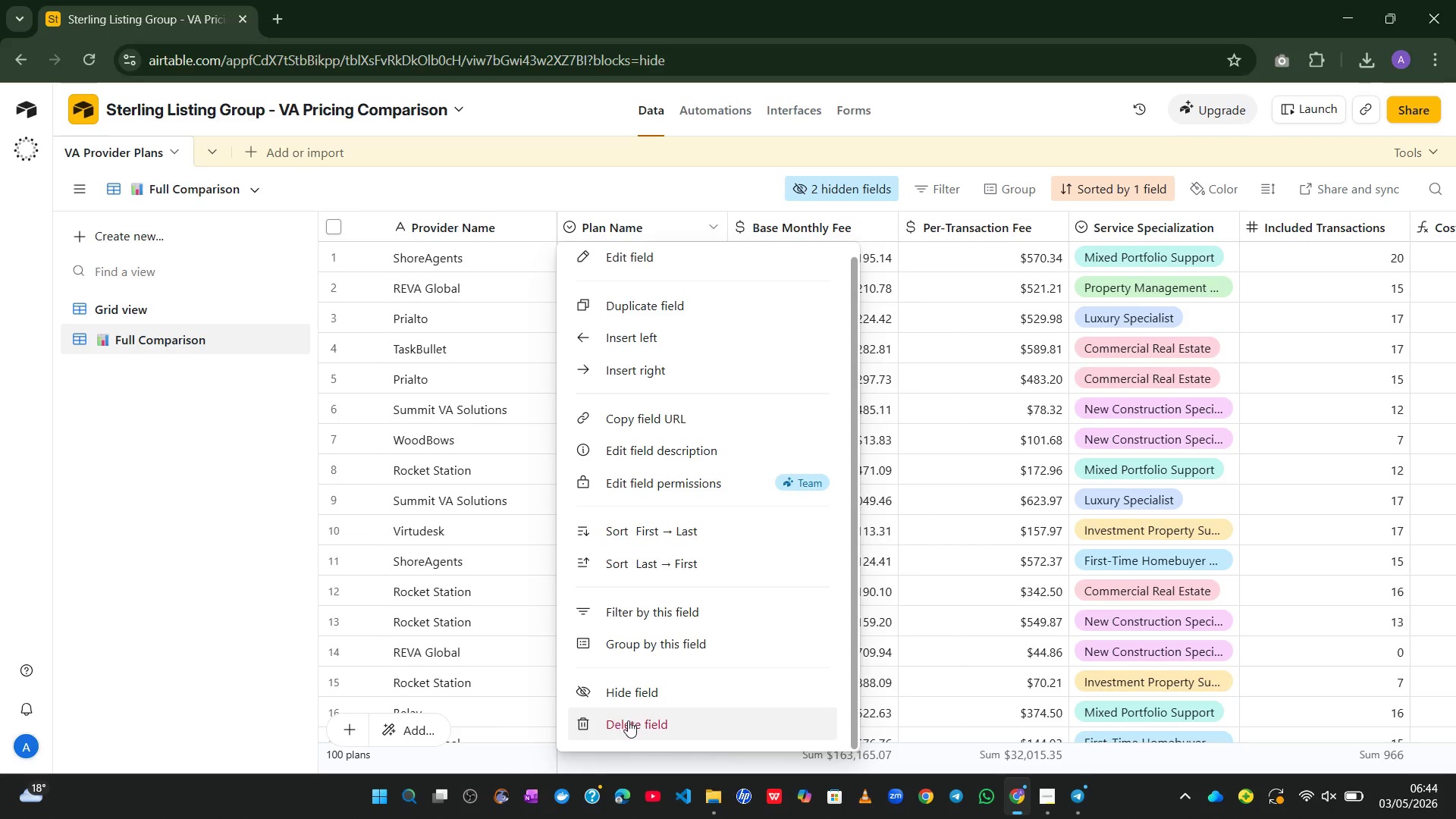 
wait(9.12)
 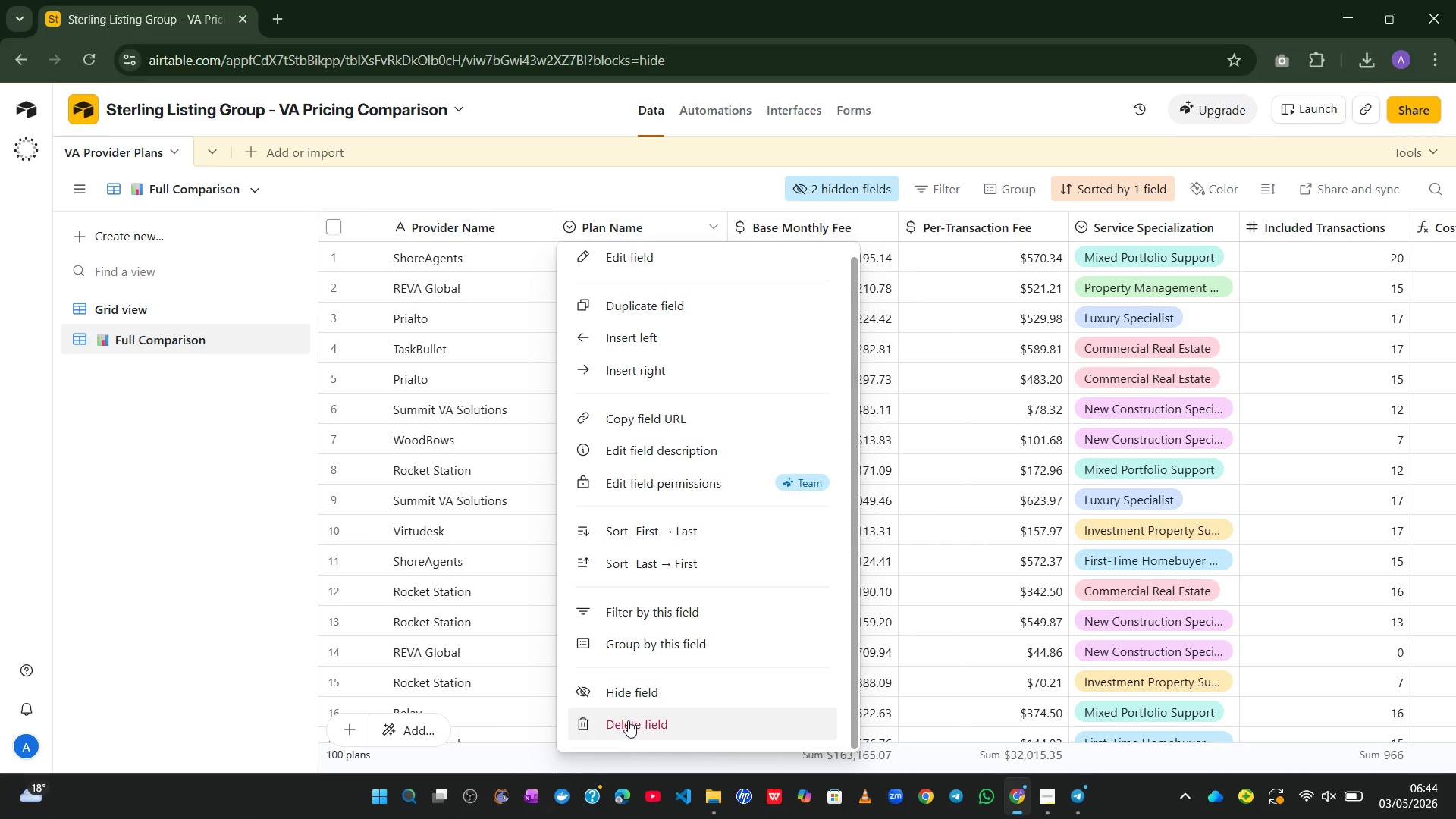 
left_click([587, 160])
 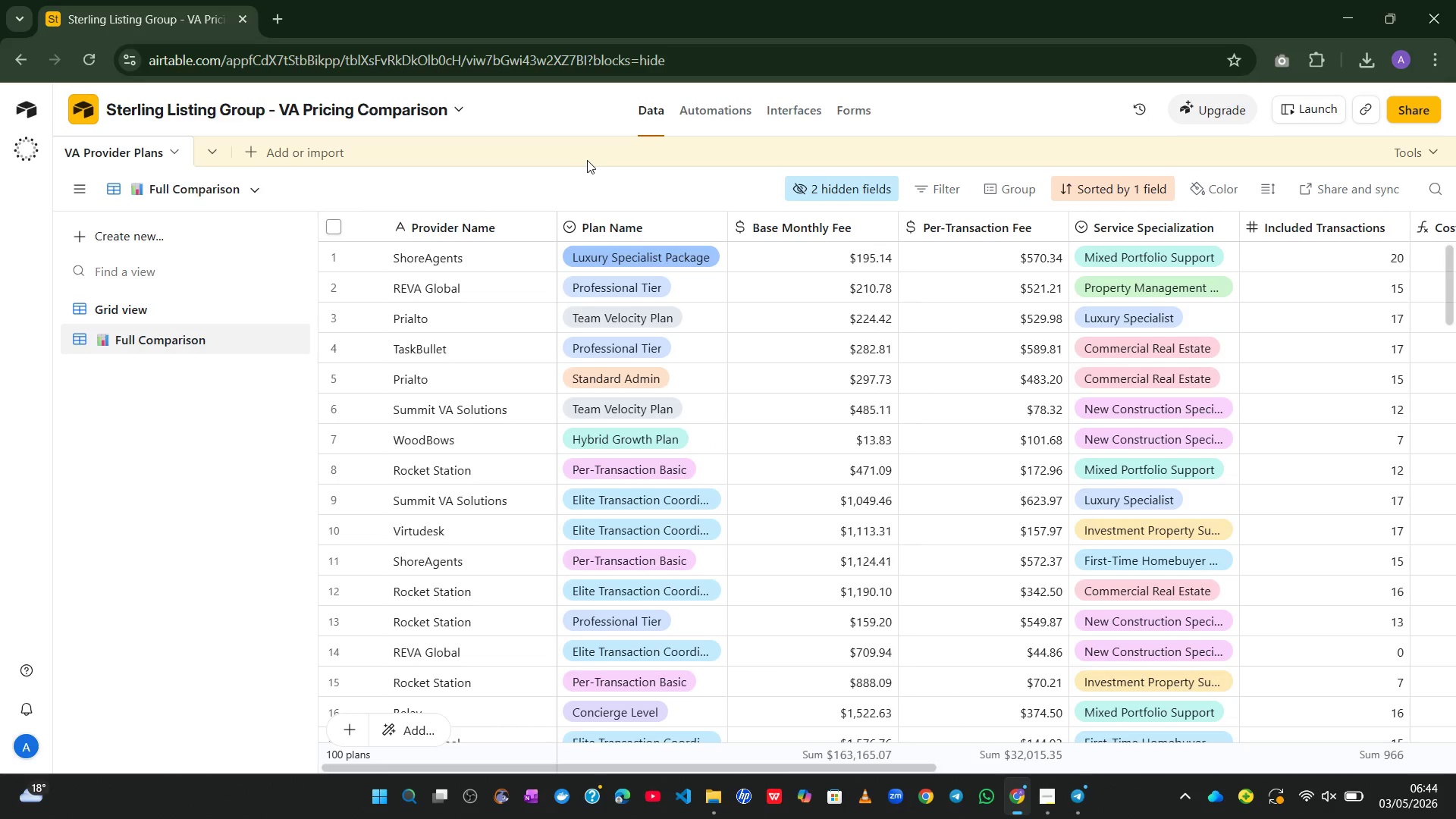 
wait(6.17)
 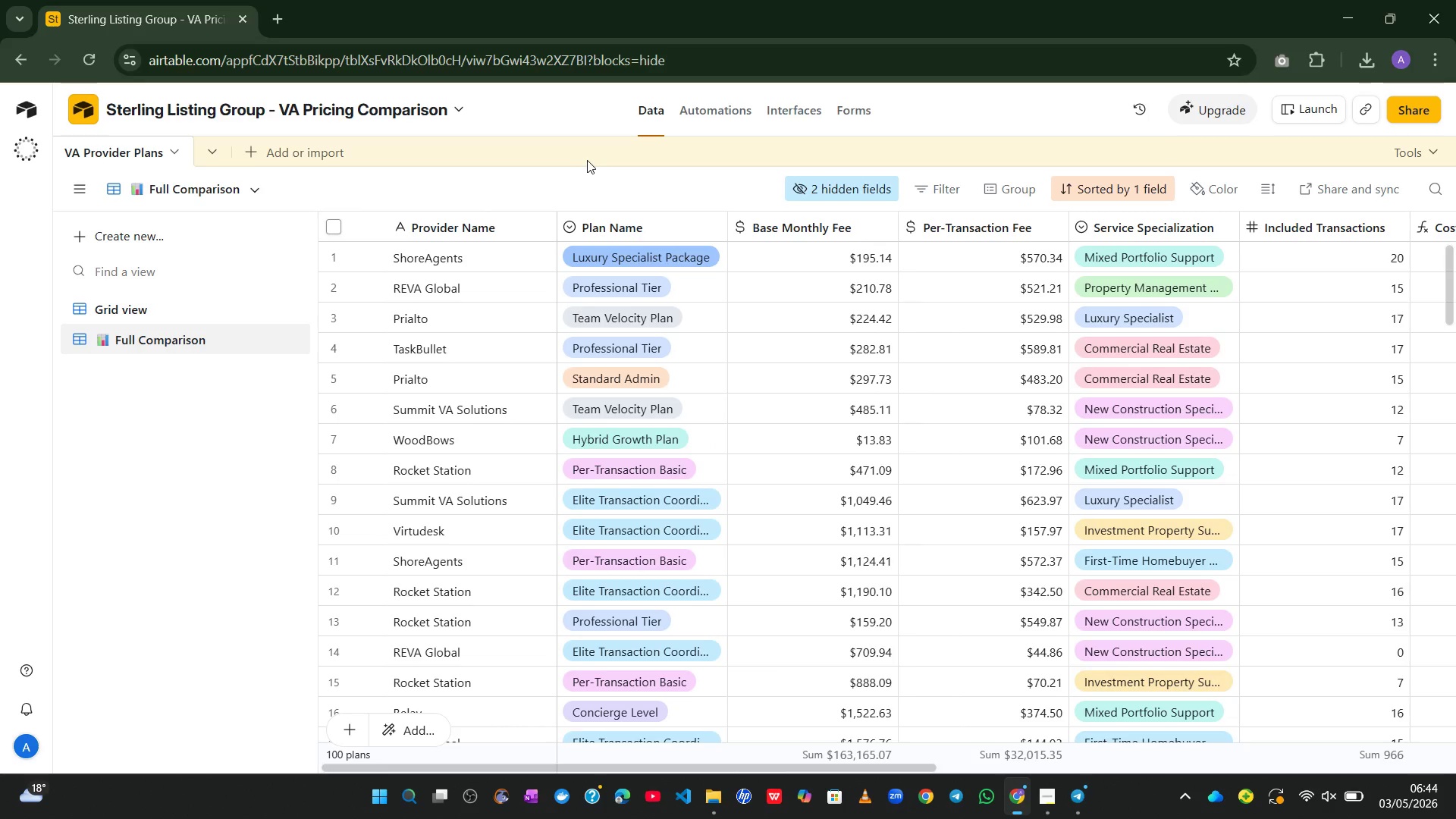 
left_click([174, 232])
 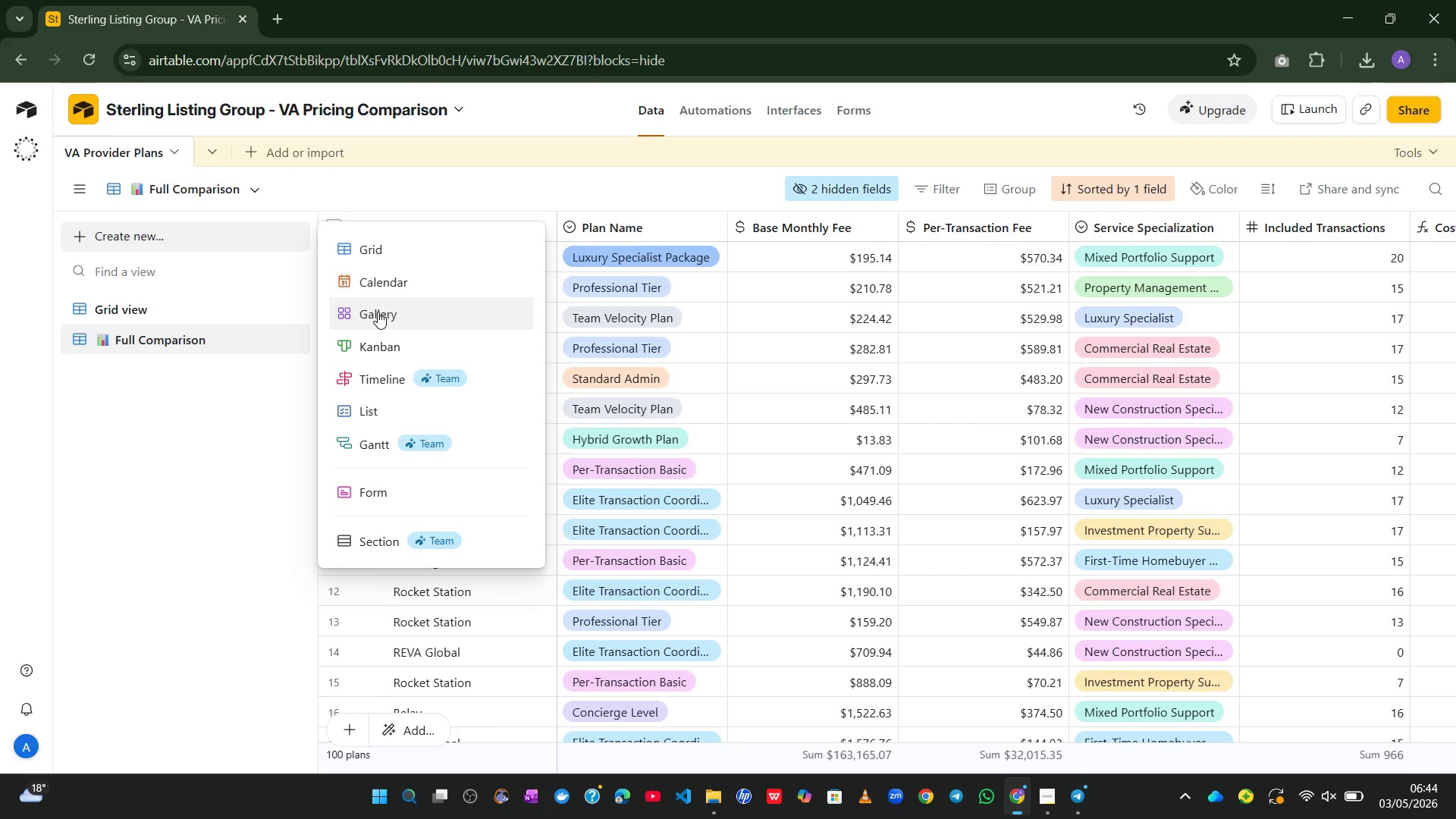 
left_click([378, 312])
 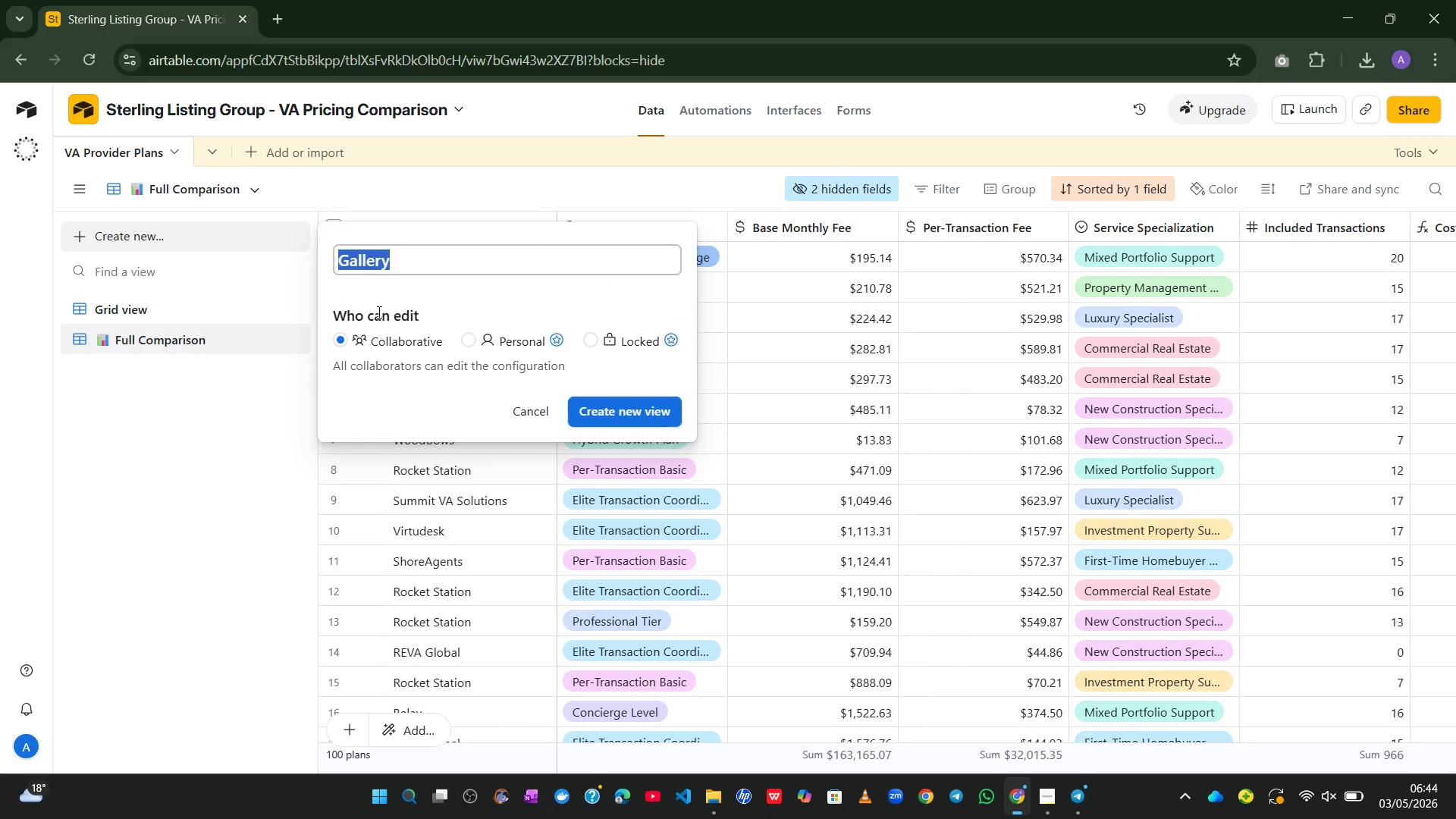 
wait(9.39)
 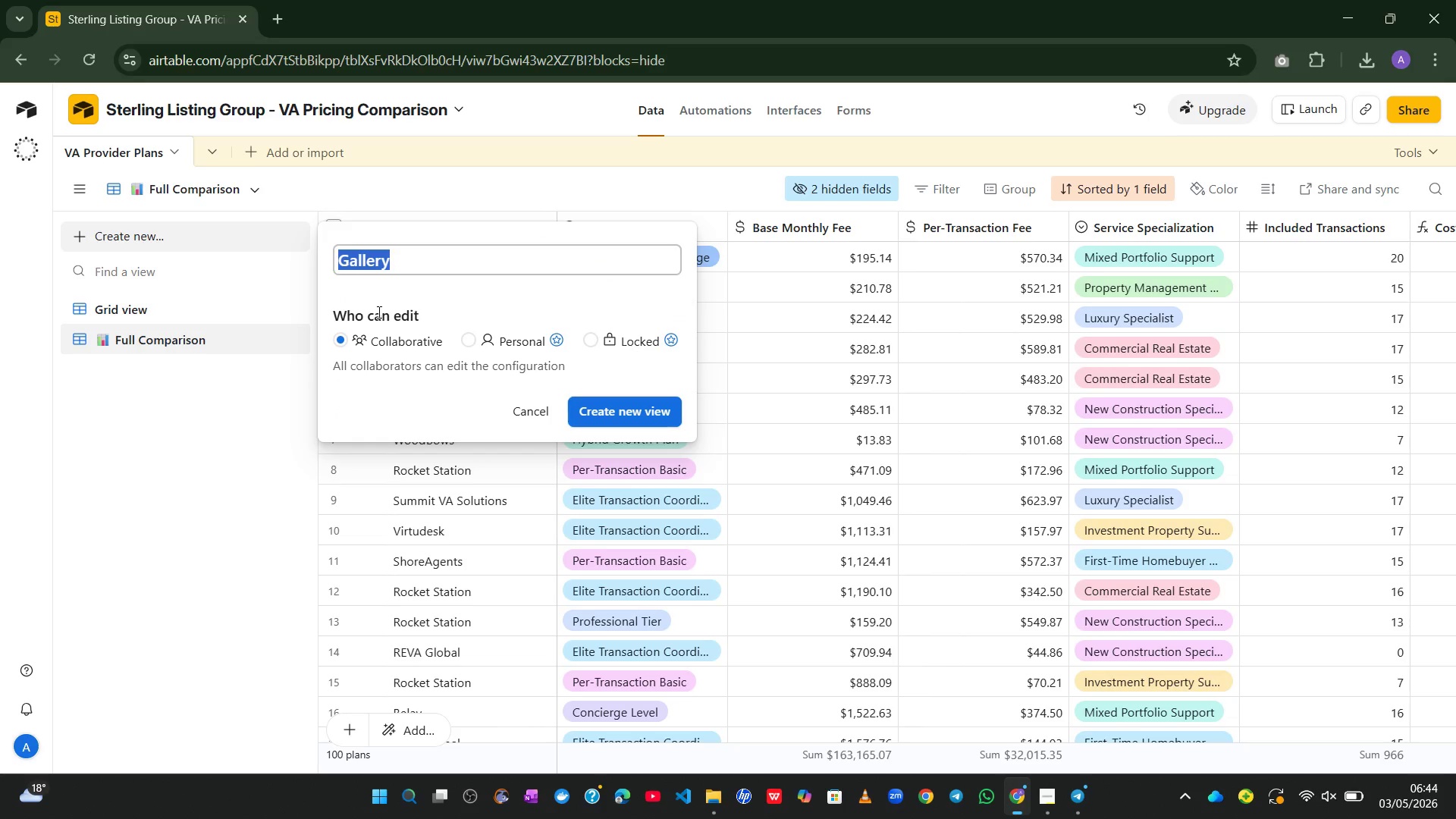 
key(Shift+ShiftLeft)
 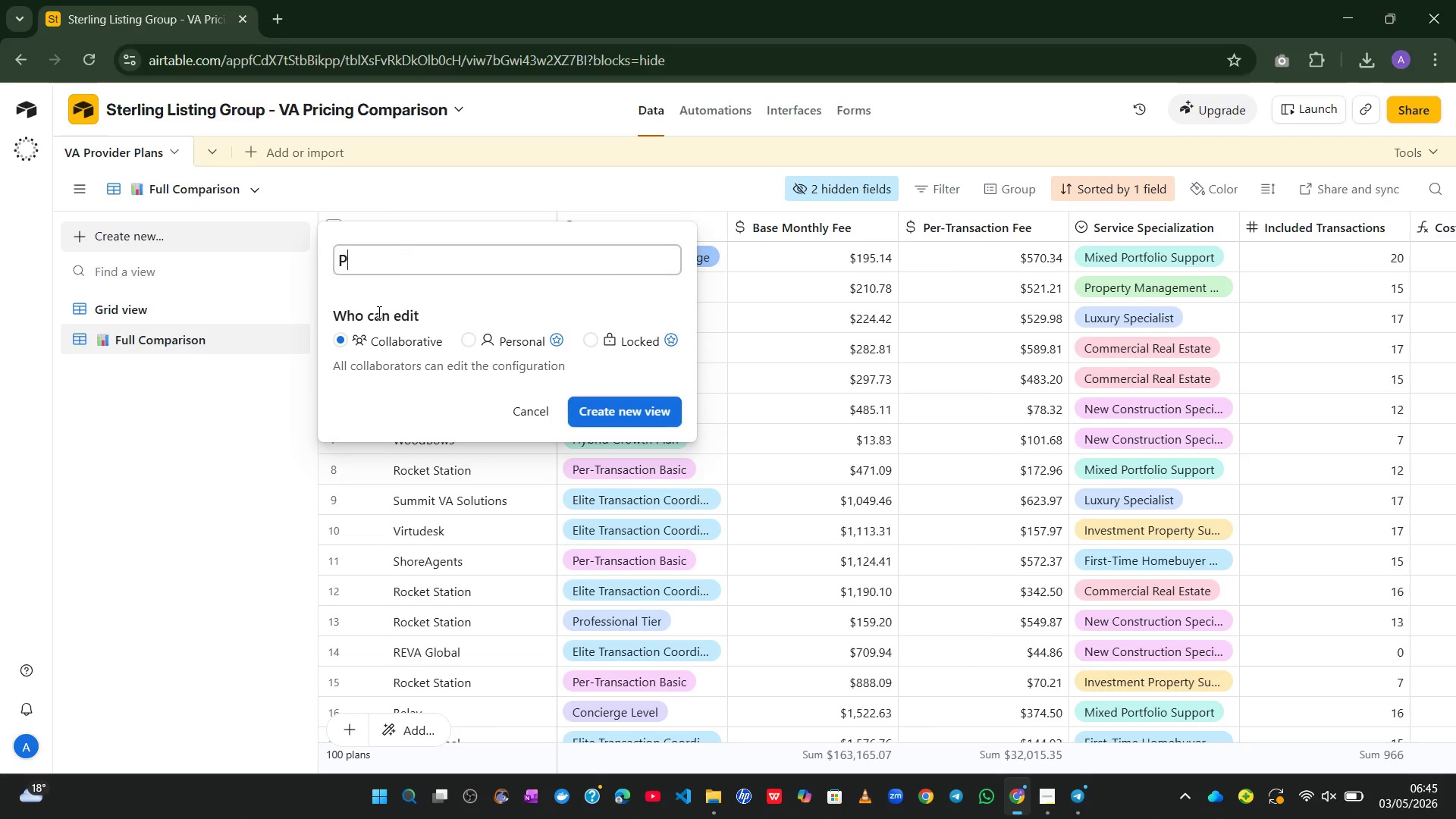 
key(Shift+P)
 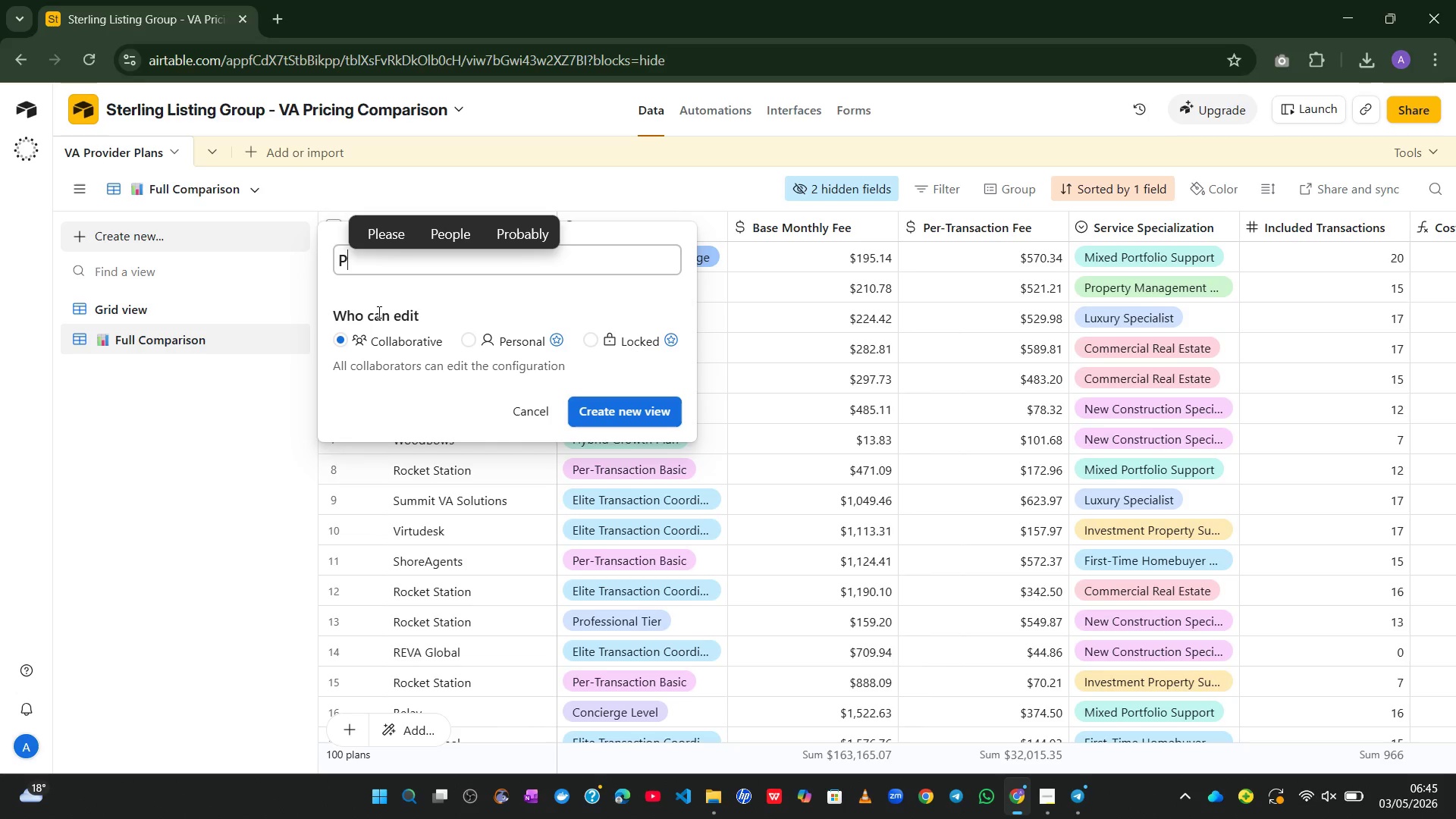 
key(Backspace)
 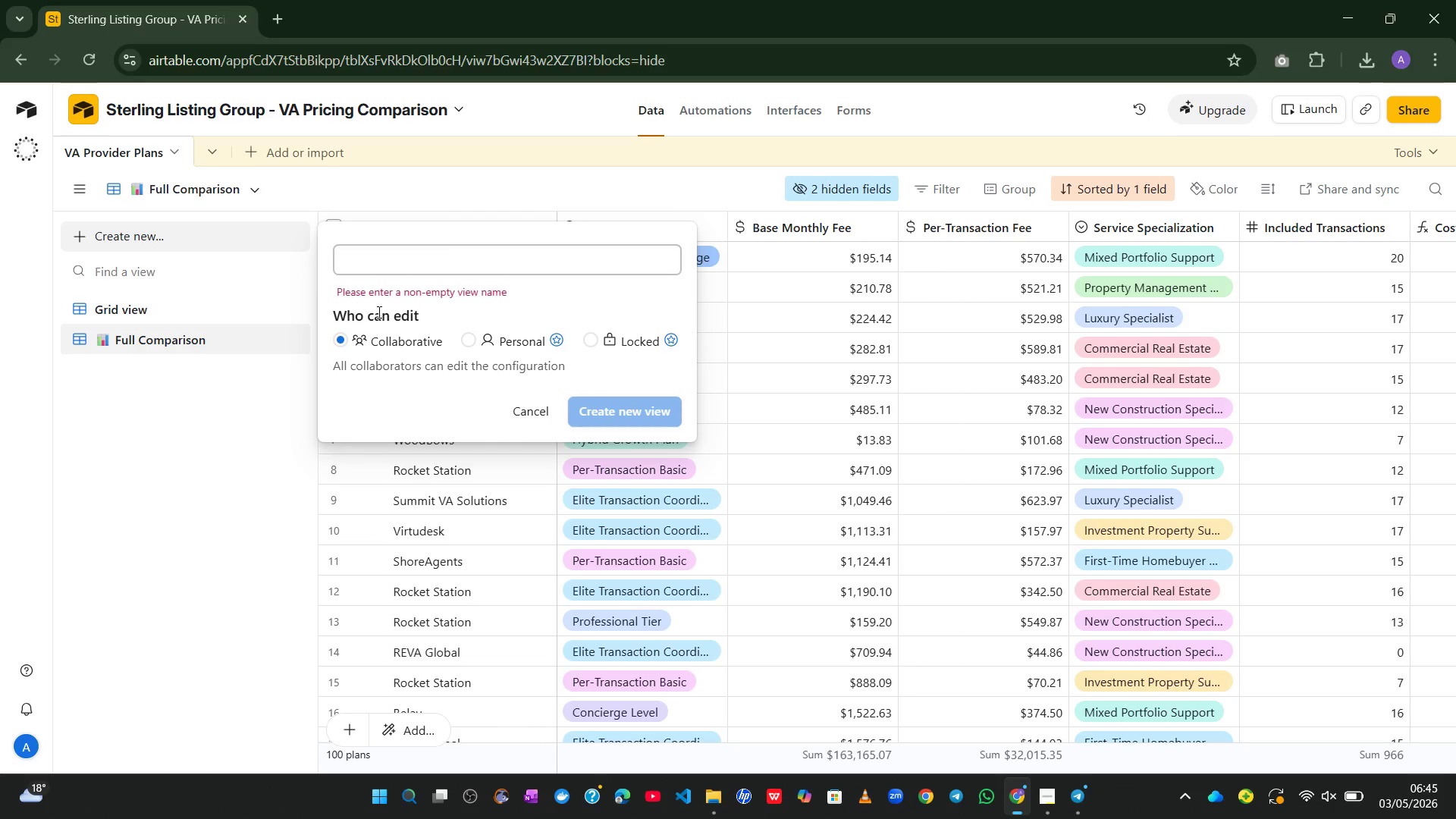 
hold_key(key=ShiftLeft, duration=0.38)
 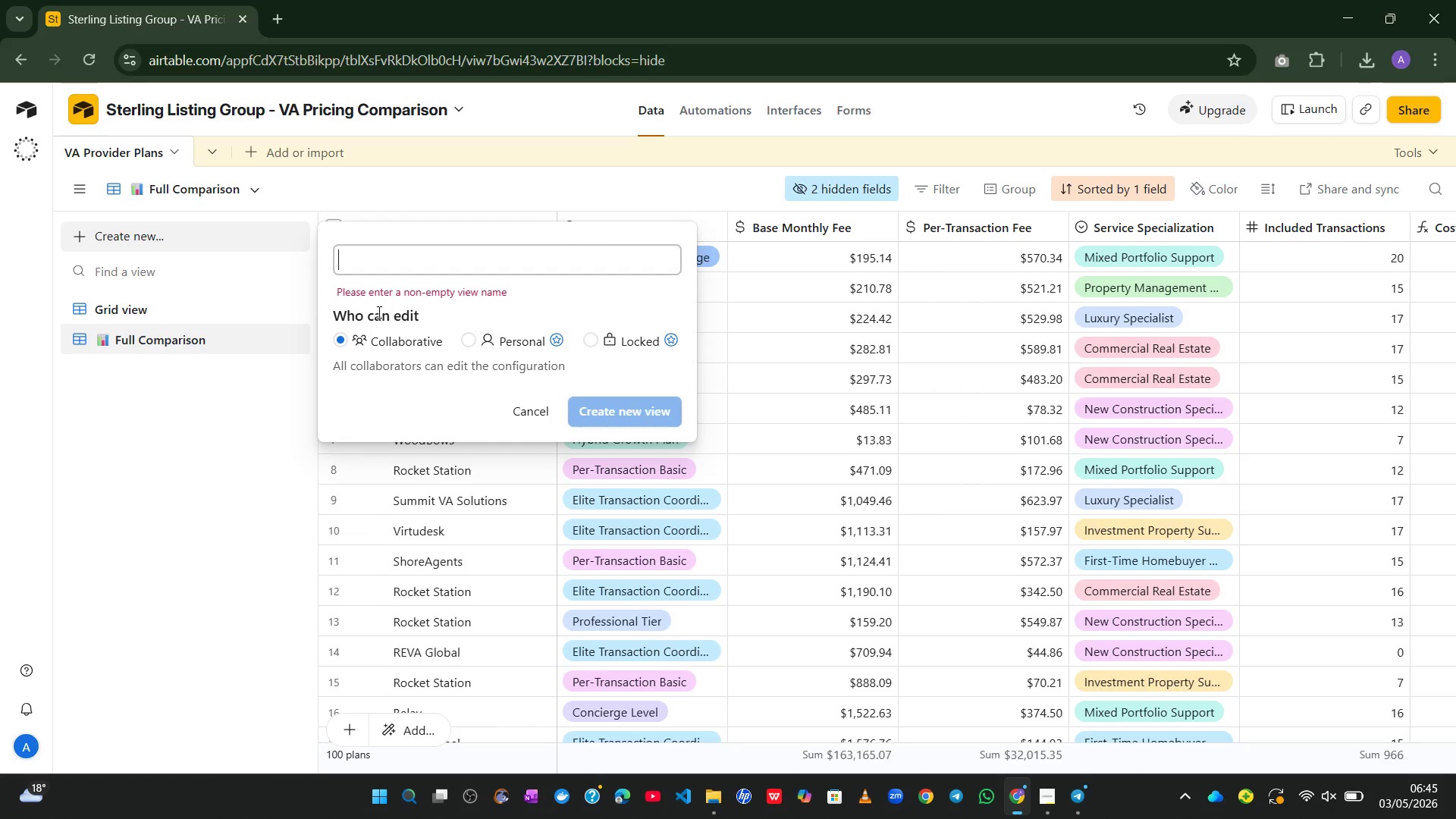 
key(Control+Meta+ControlLeft)
 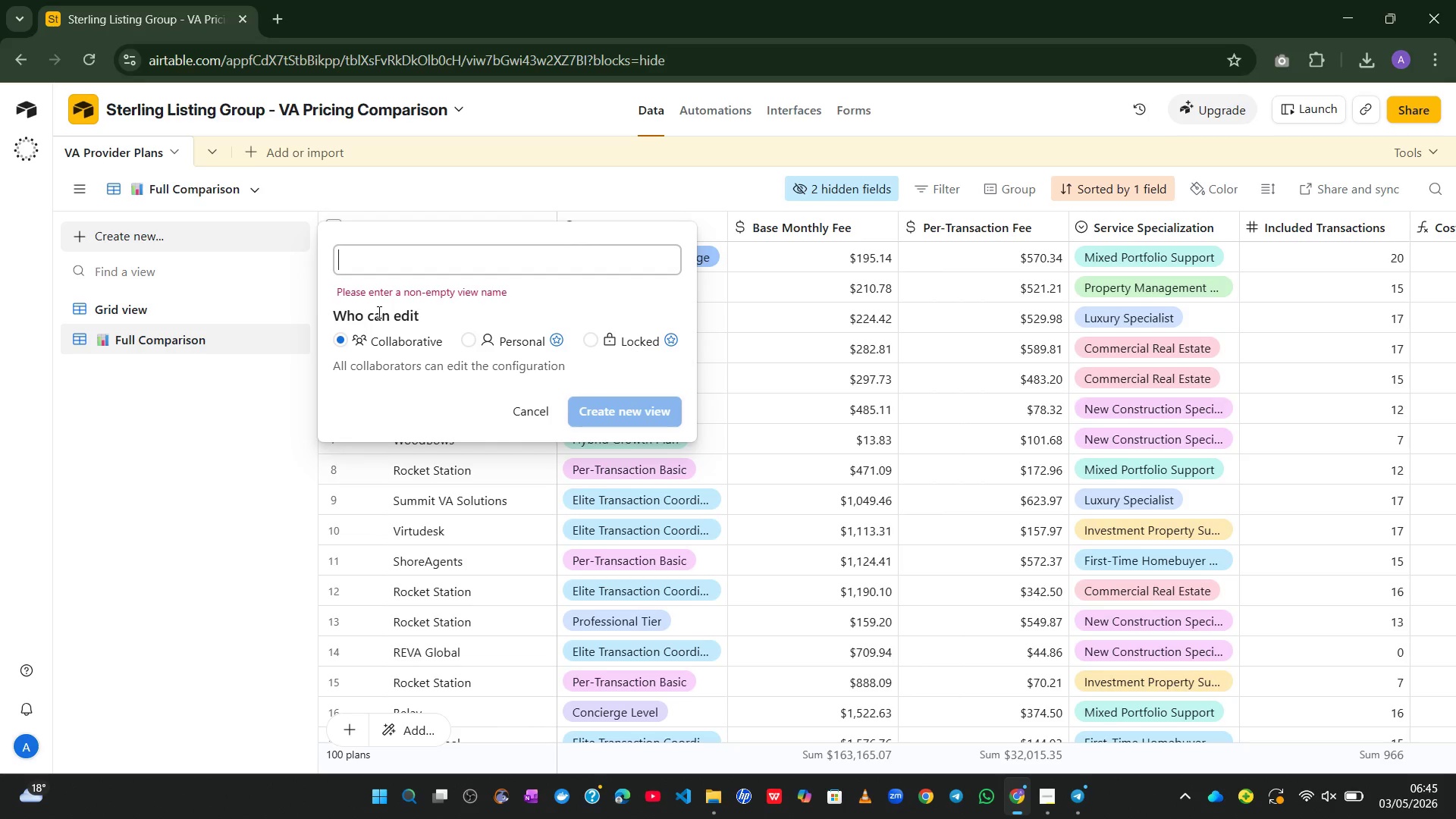 
key(Meta+MetaLeft)
 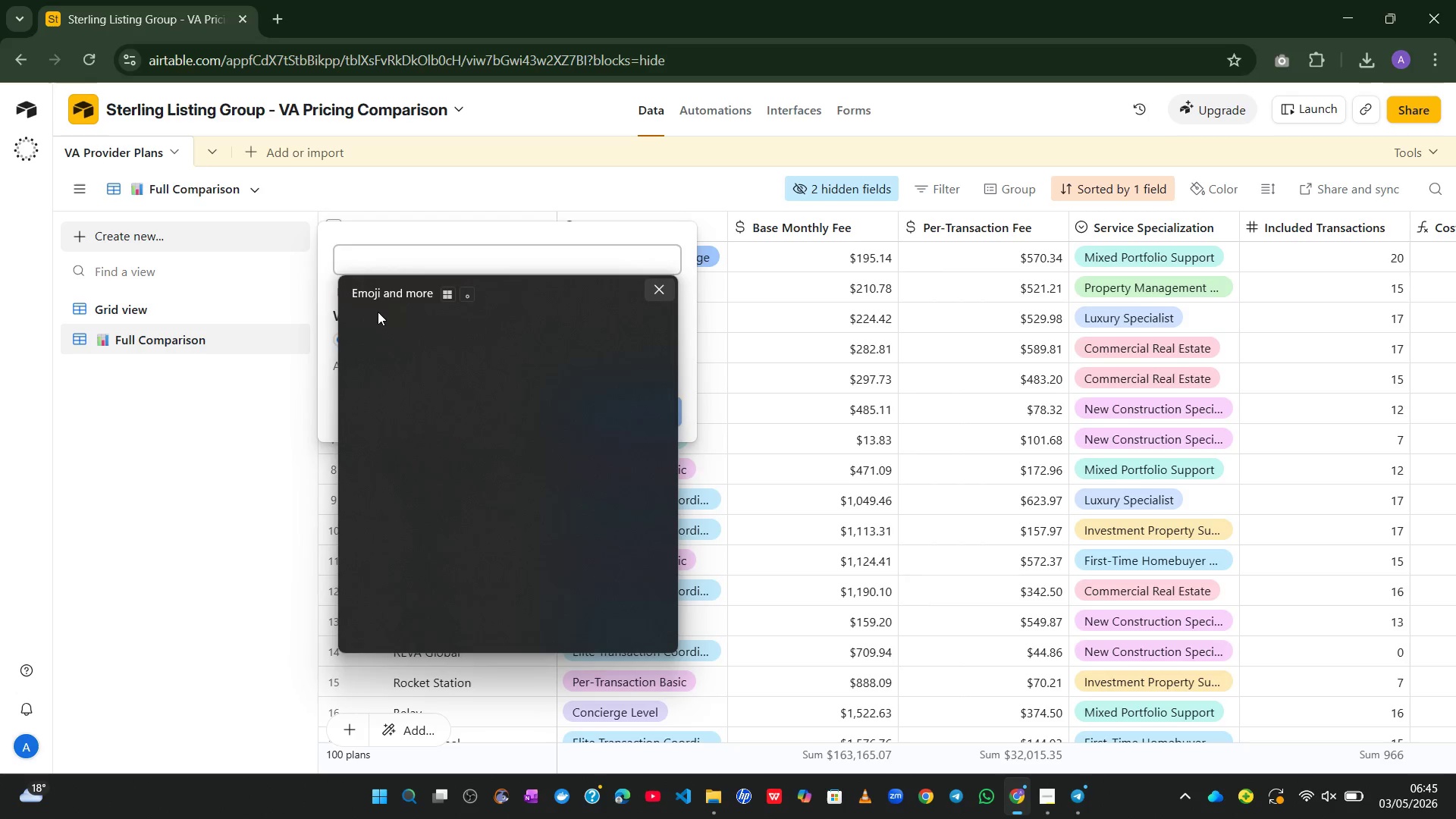 
key(Alt+Control+Meta+Shift+ShiftLeft)
 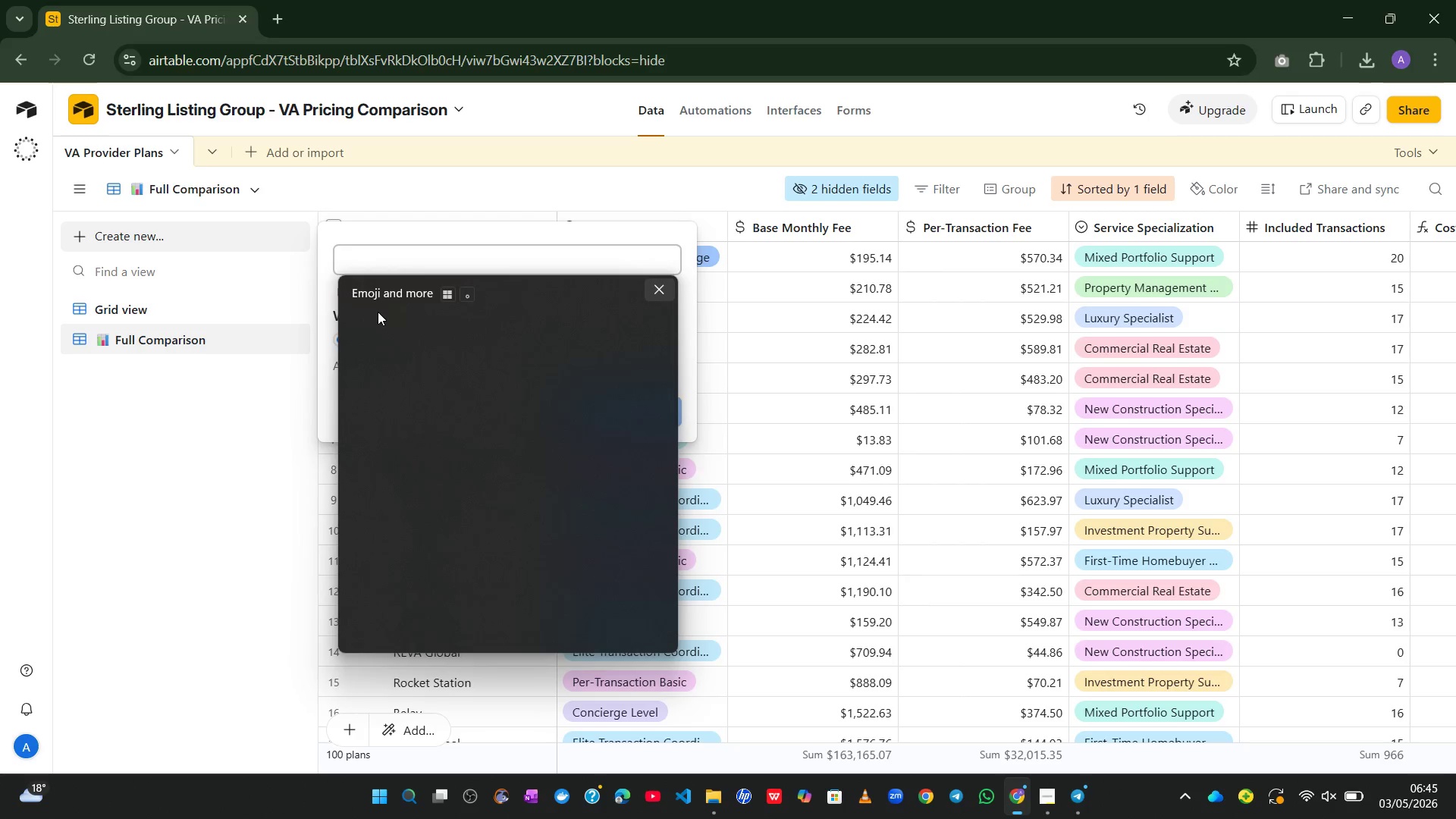 
key(Alt+Control+Meta+AltLeft)
 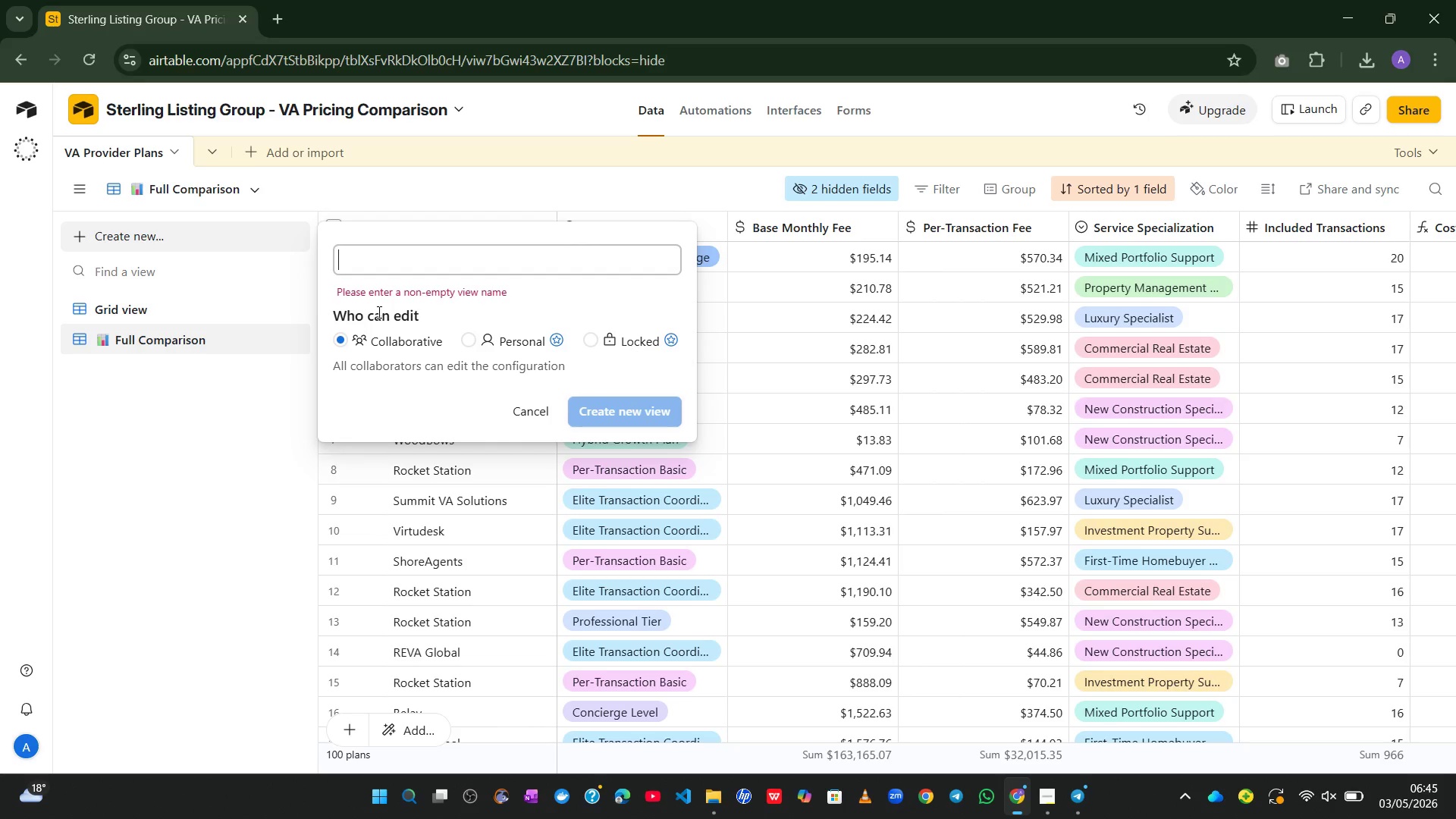 
key(Alt+Control+Meta+Shift+Space)
 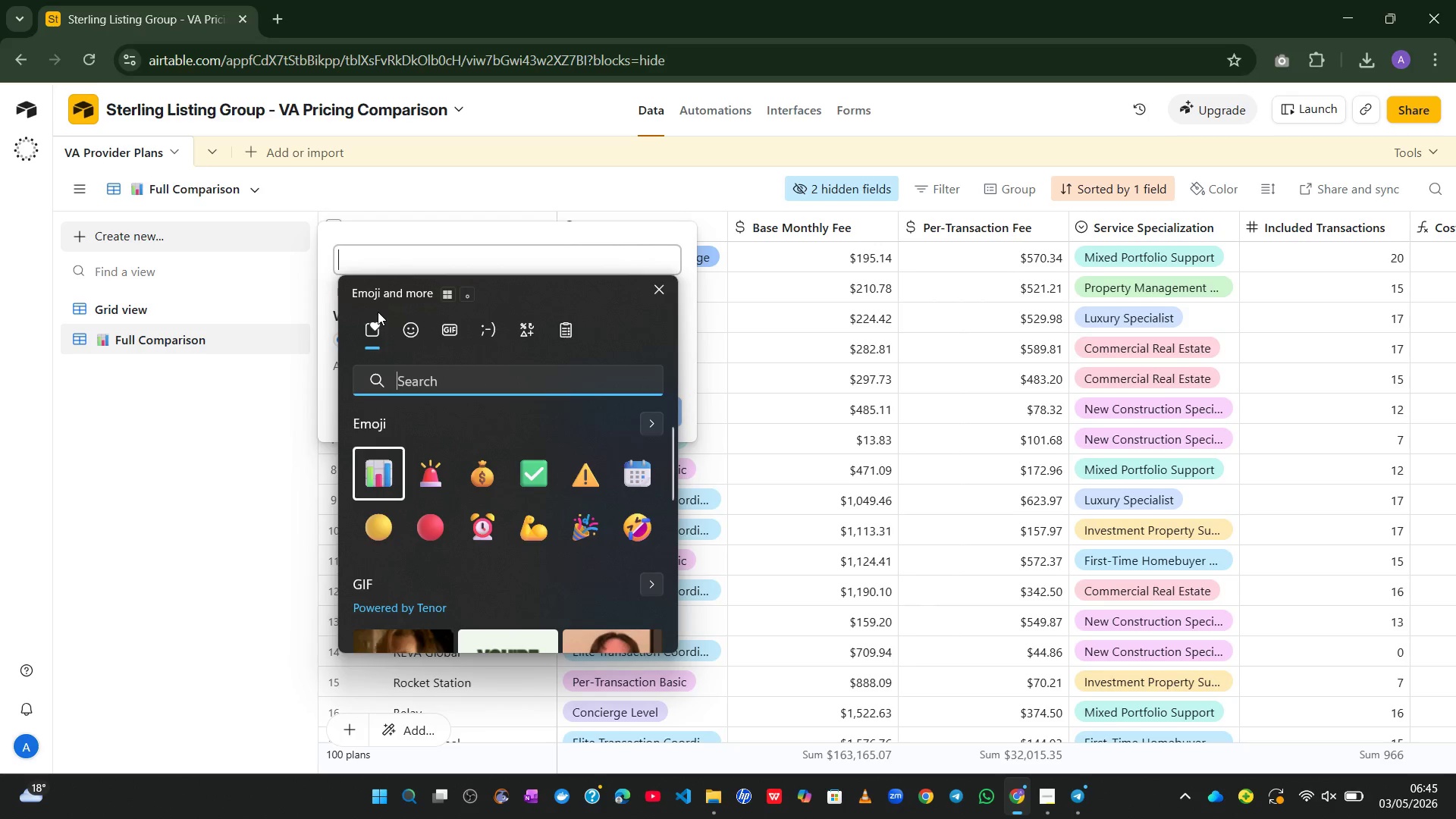 
hold_key(key=ShiftLeft, duration=0.41)
 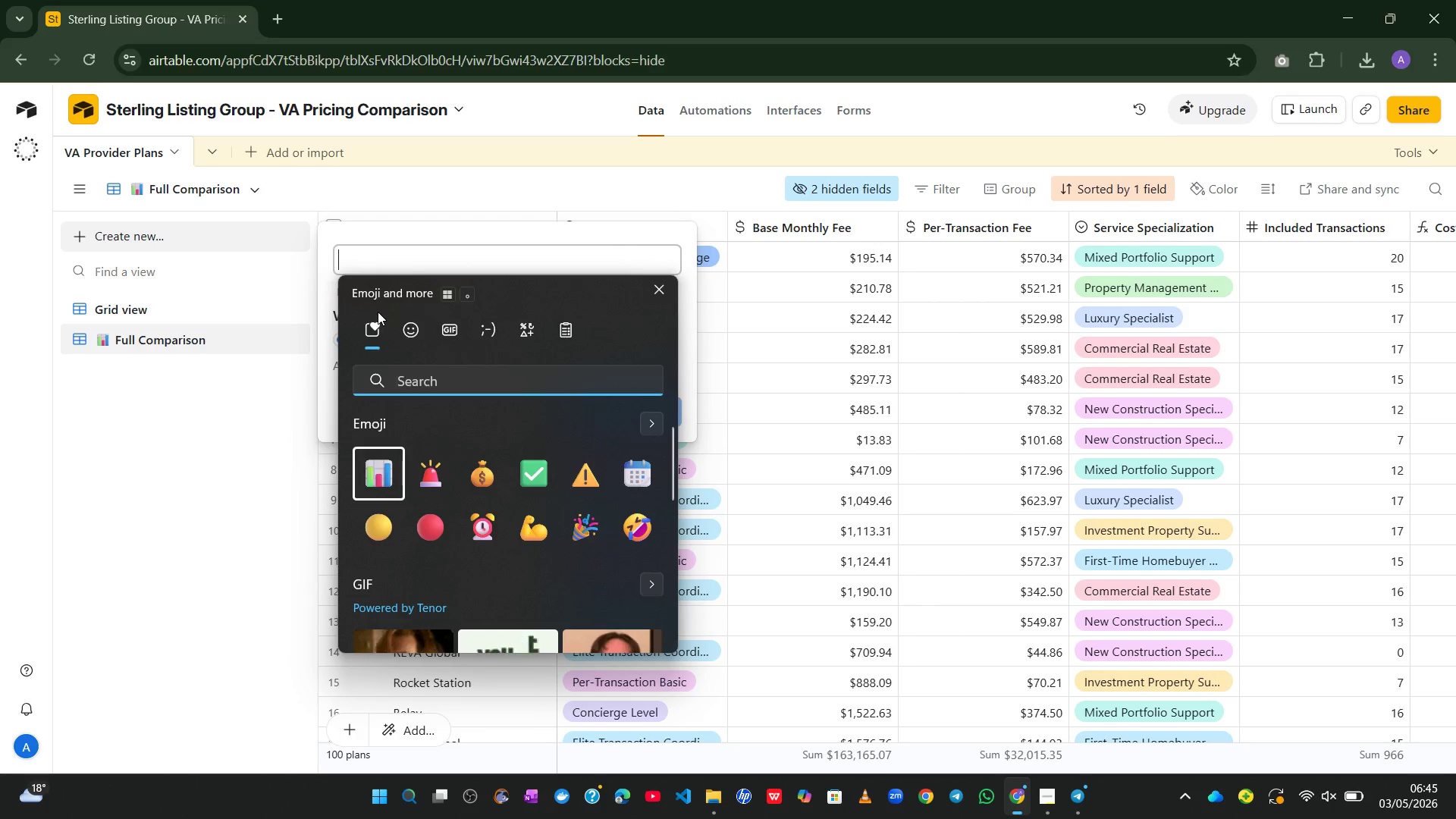 
type(gall)
key(Backspace)
key(Backspace)
key(Backspace)
key(Backspace)
type(phot)
 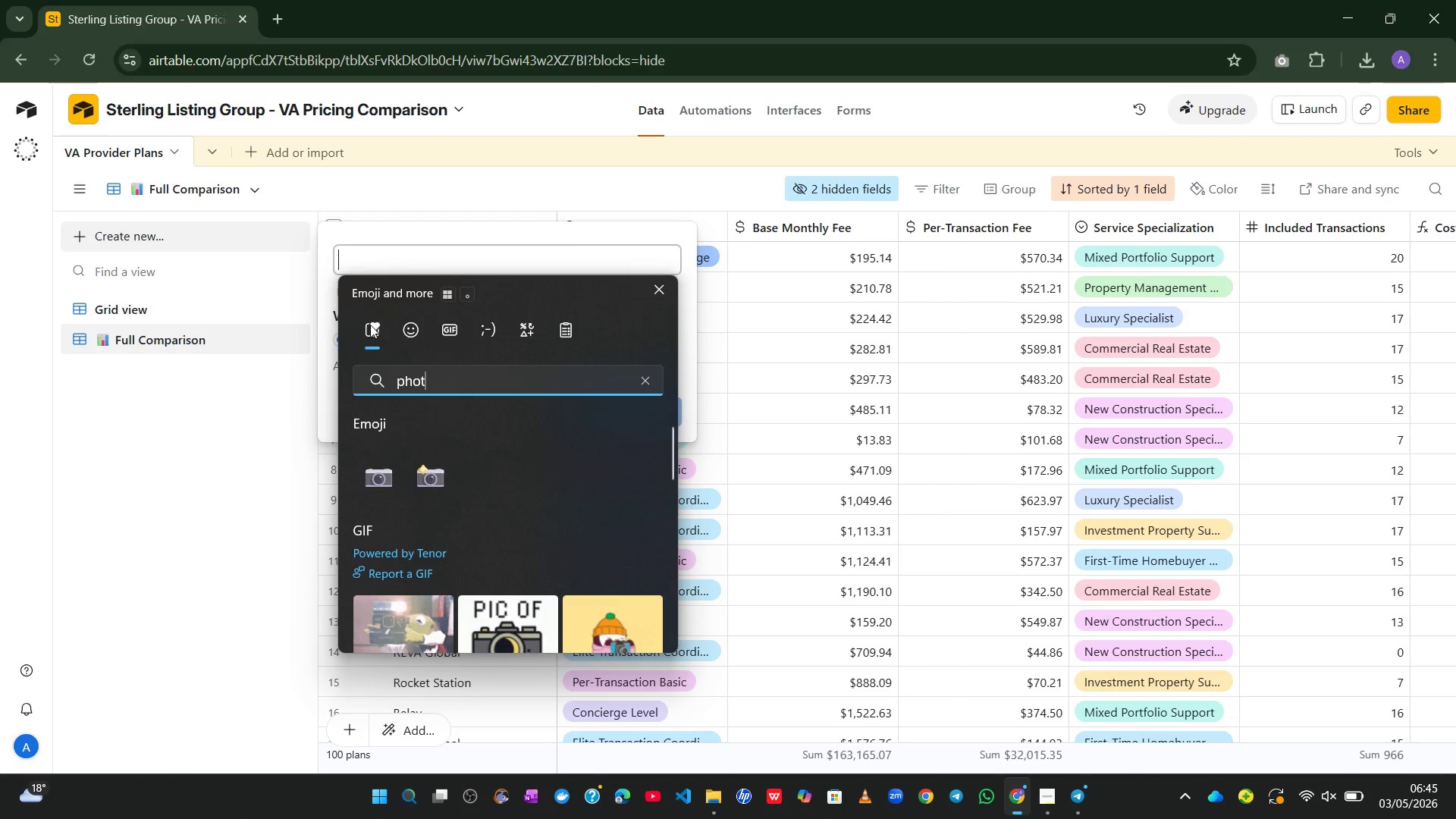 
left_click([376, 475])
 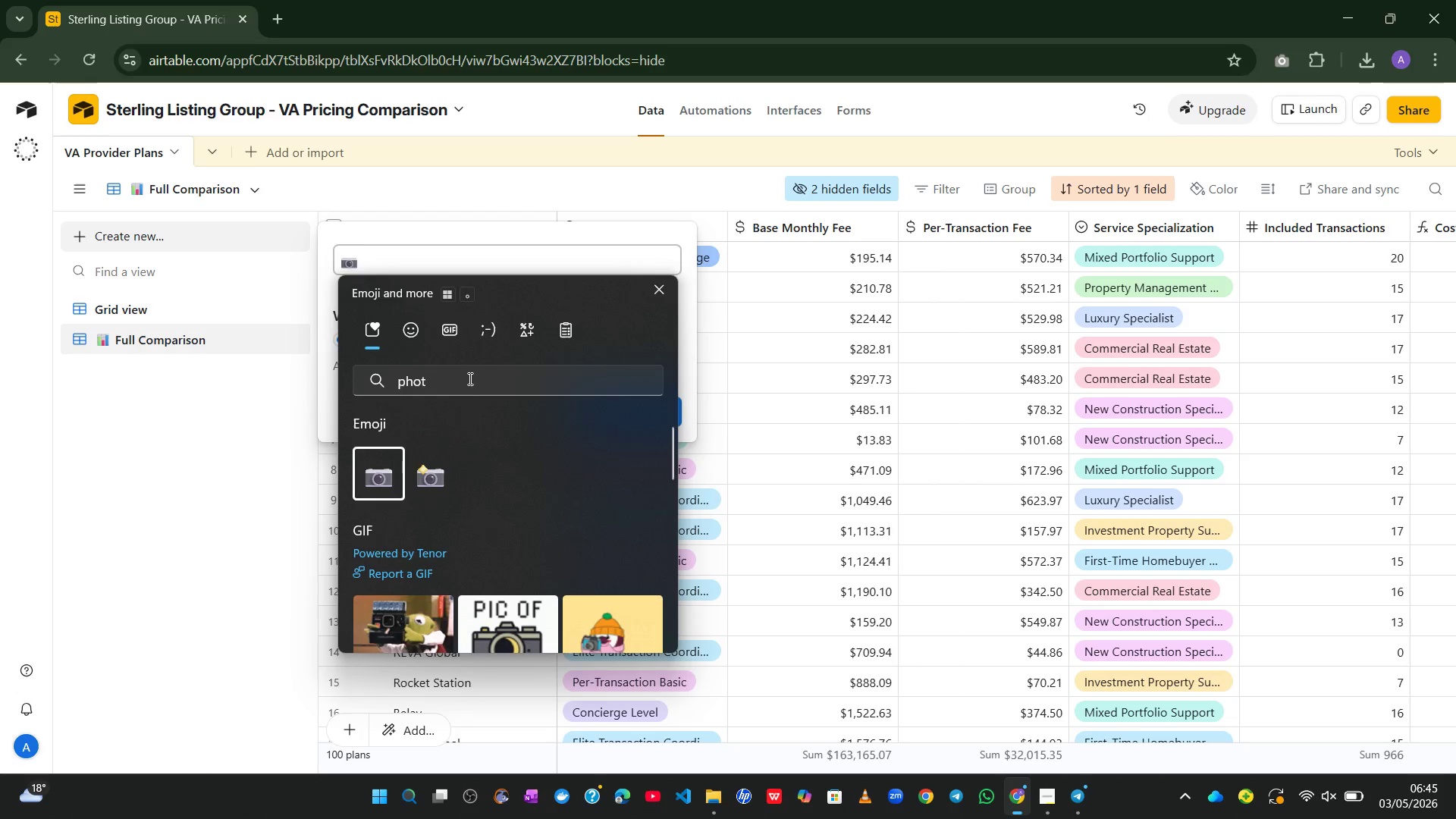 
left_click([470, 377])
 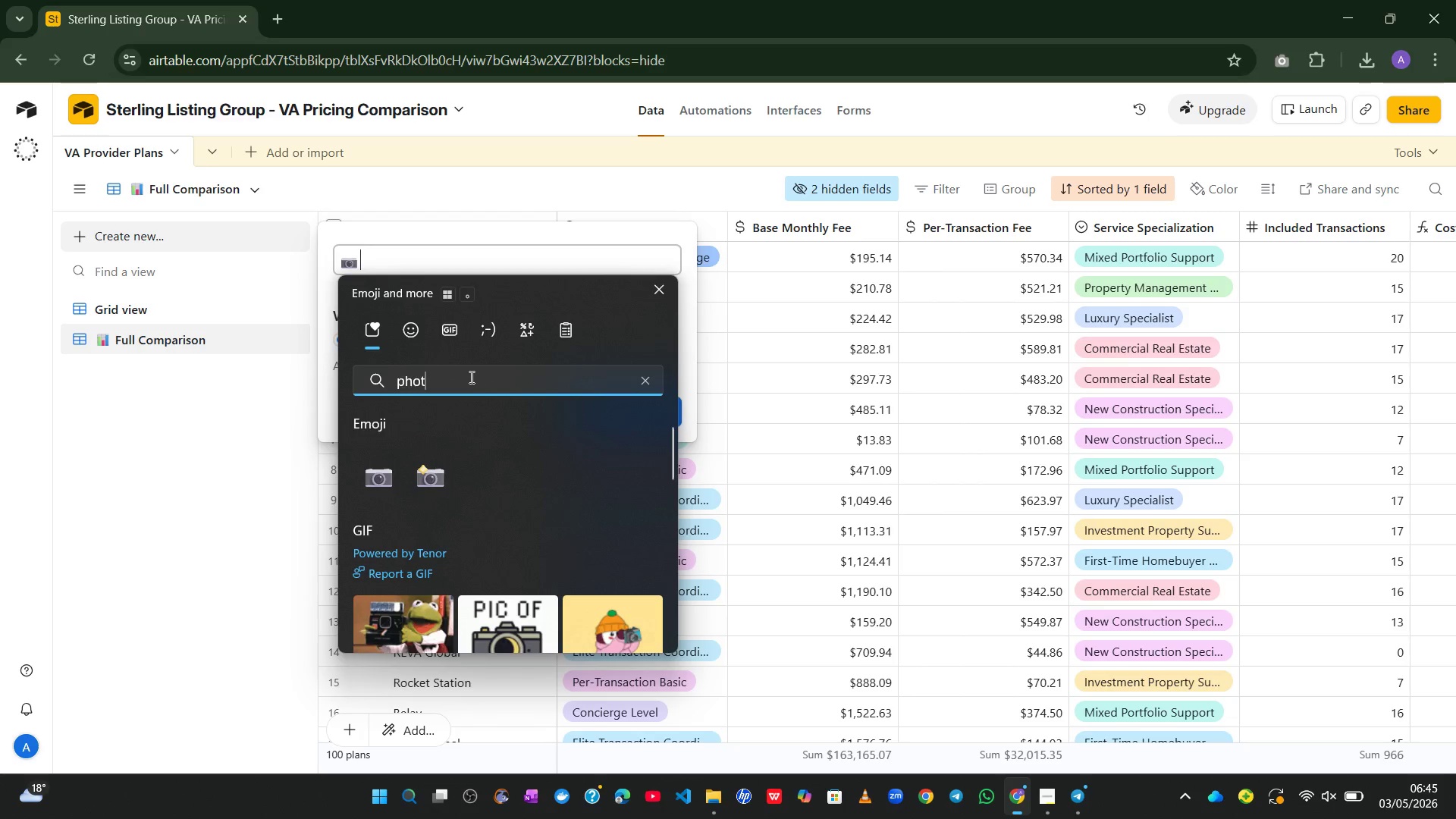 
key(Backspace)
 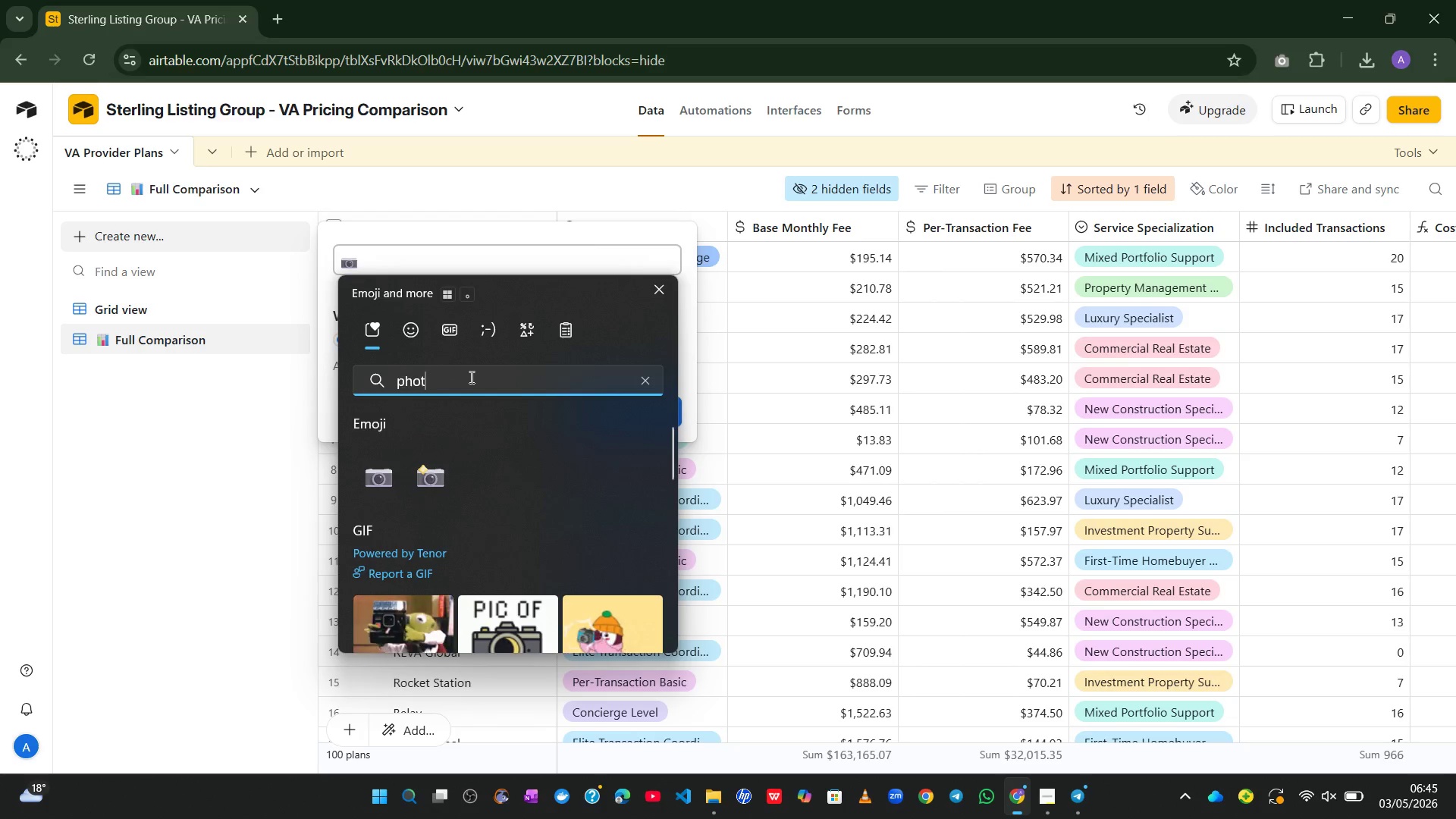 
key(Backspace)
 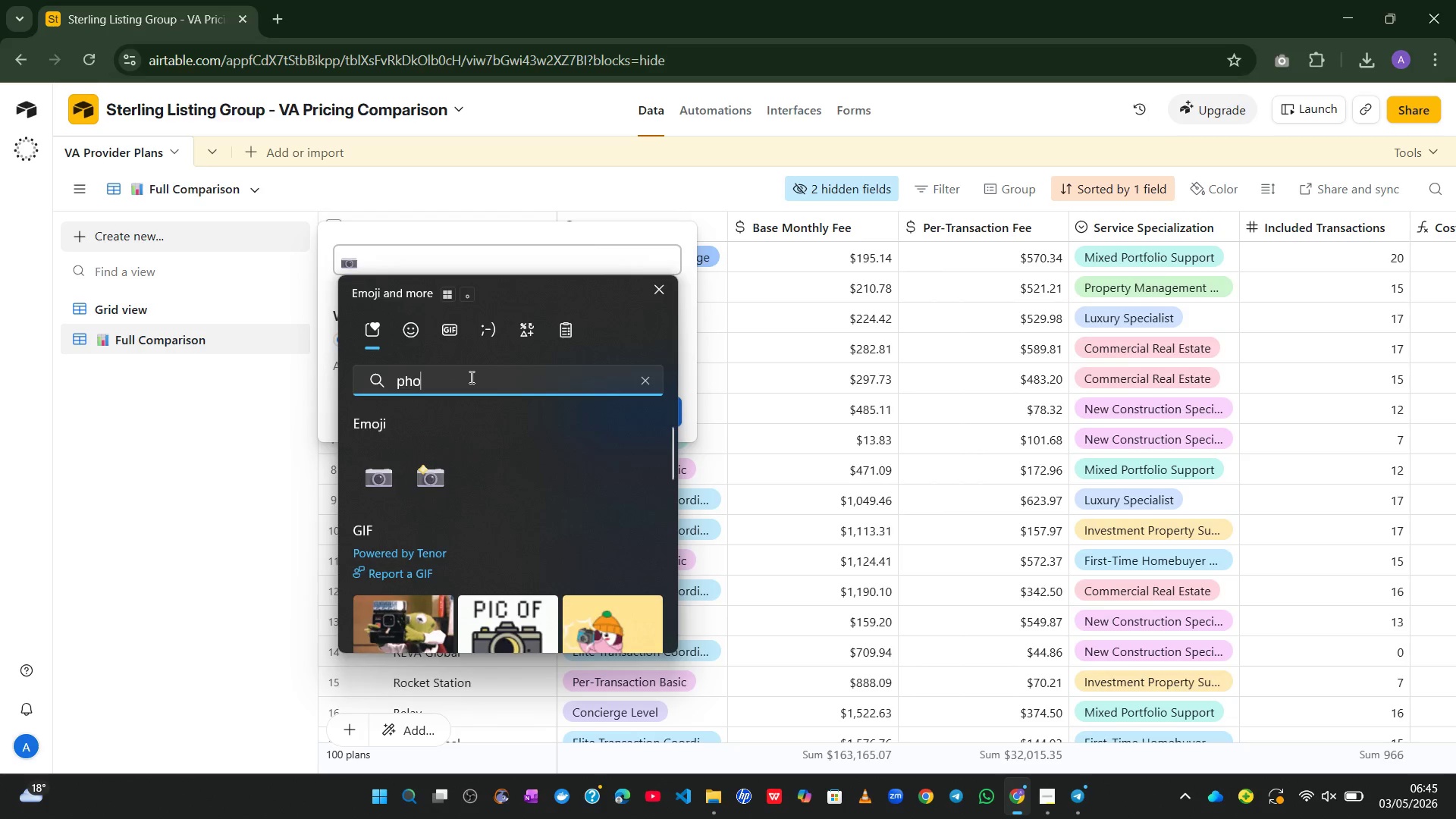 
key(Backspace)
 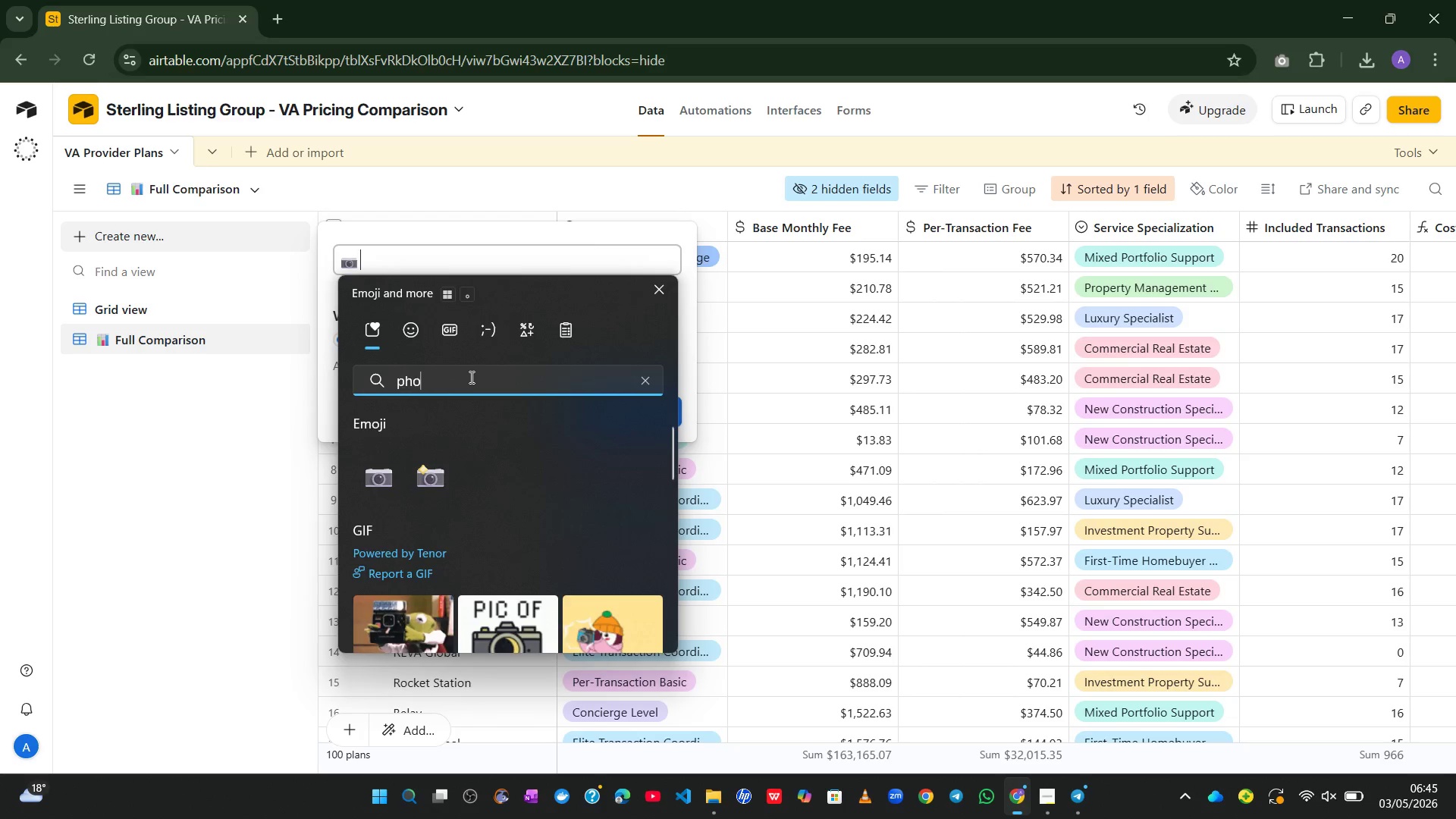 
key(Backspace)
 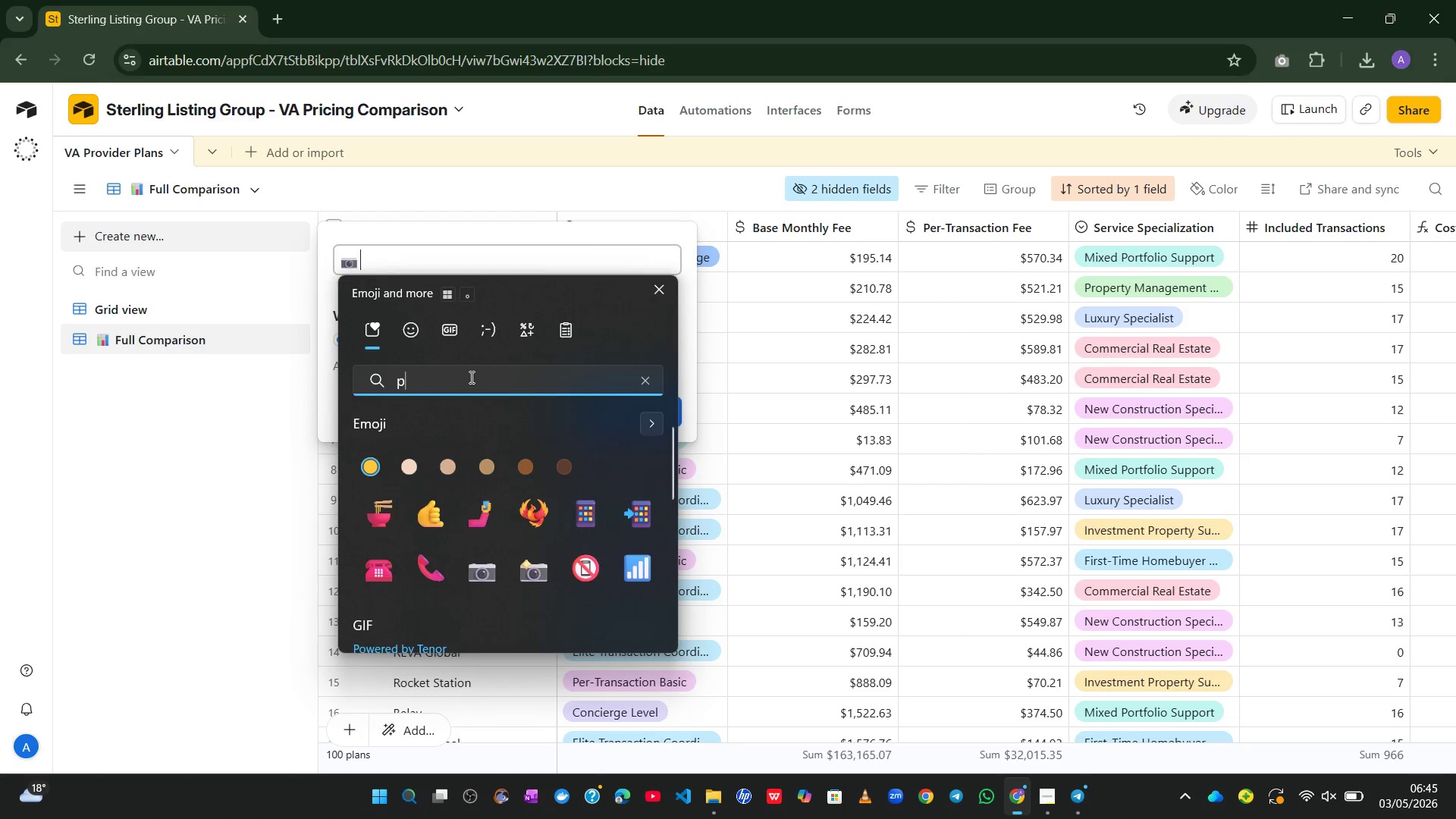 
key(Backspace)
 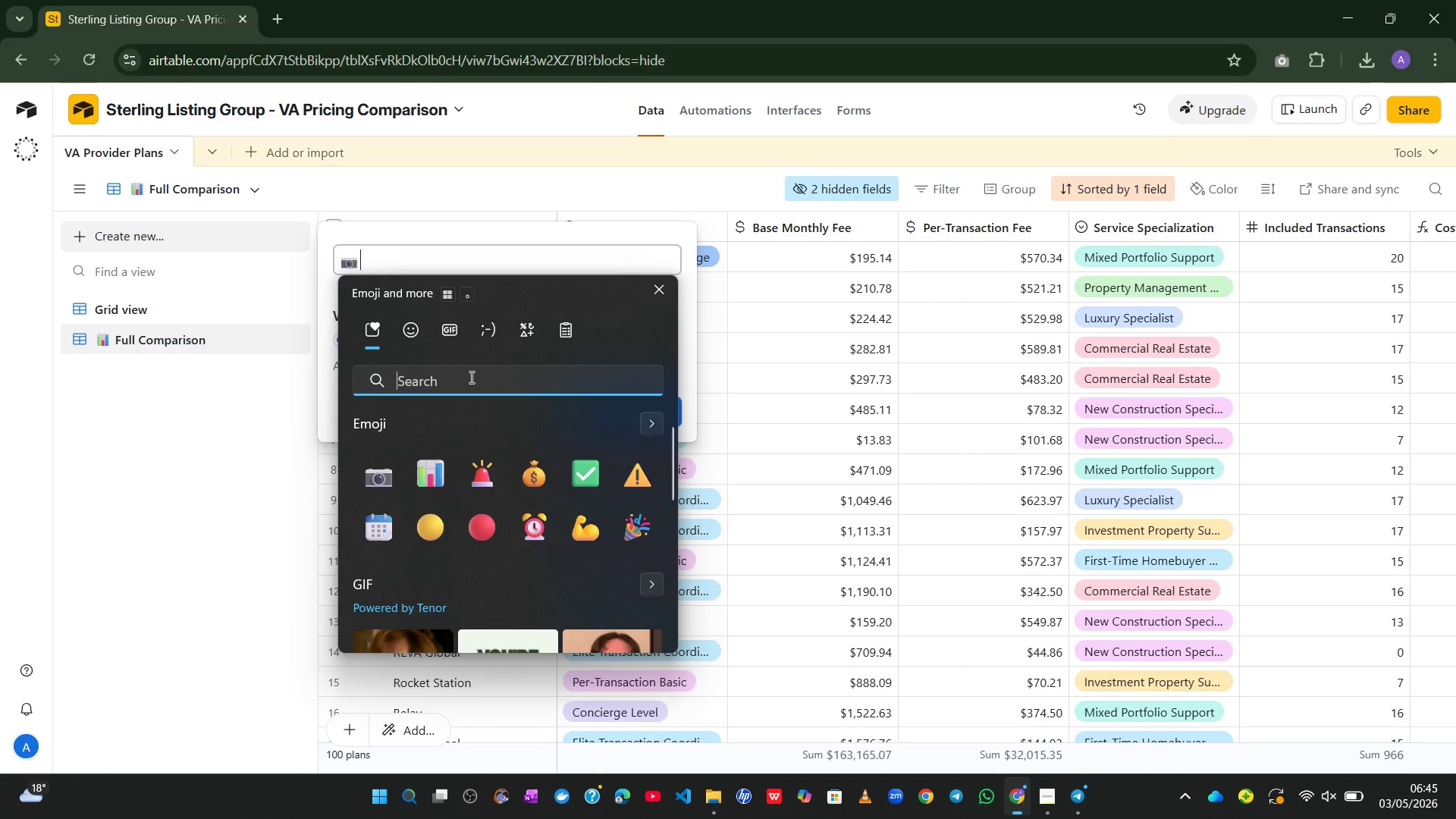 
key(Backspace)
 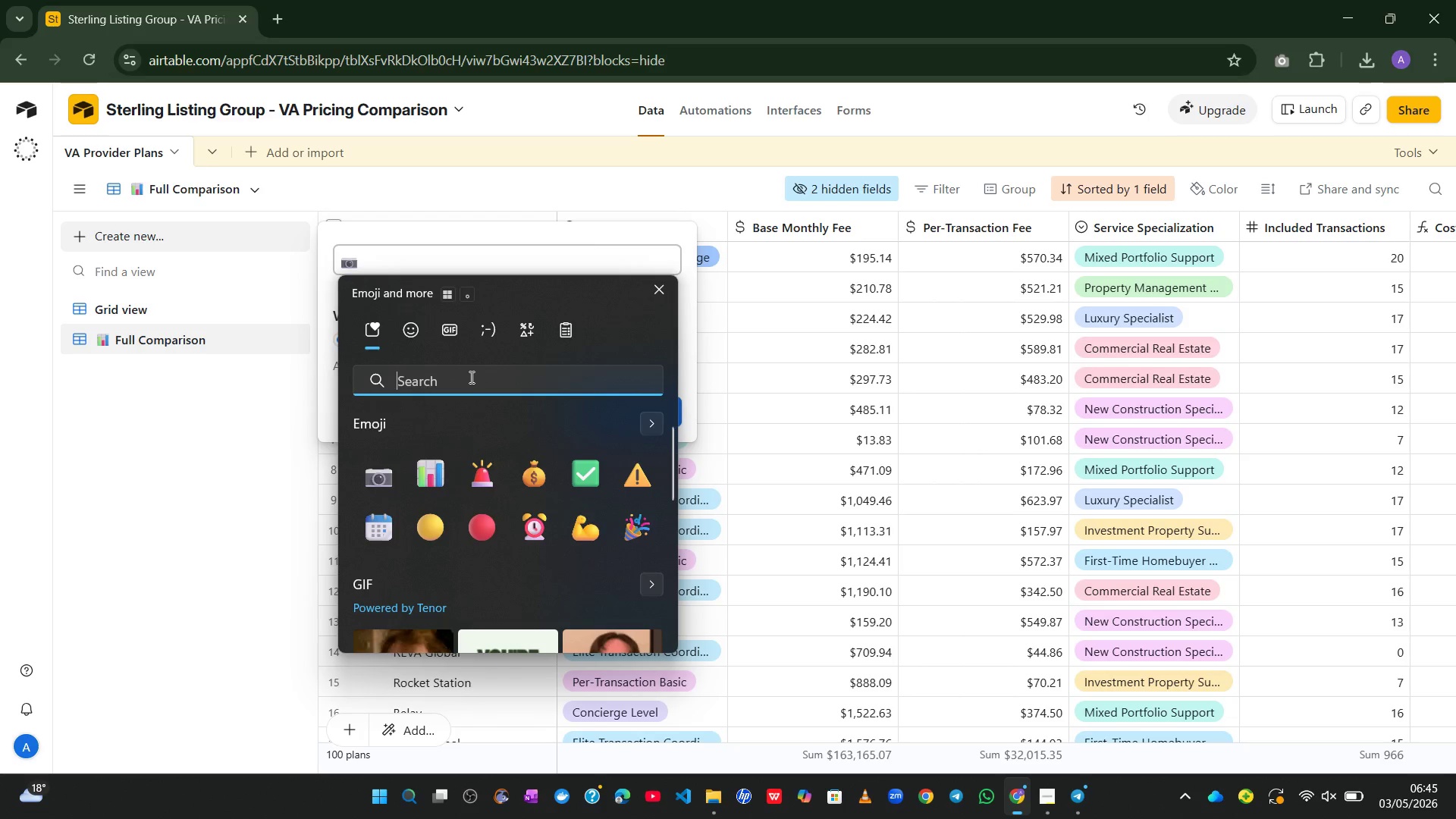 
hold_key(key=ShiftLeft, duration=0.47)
 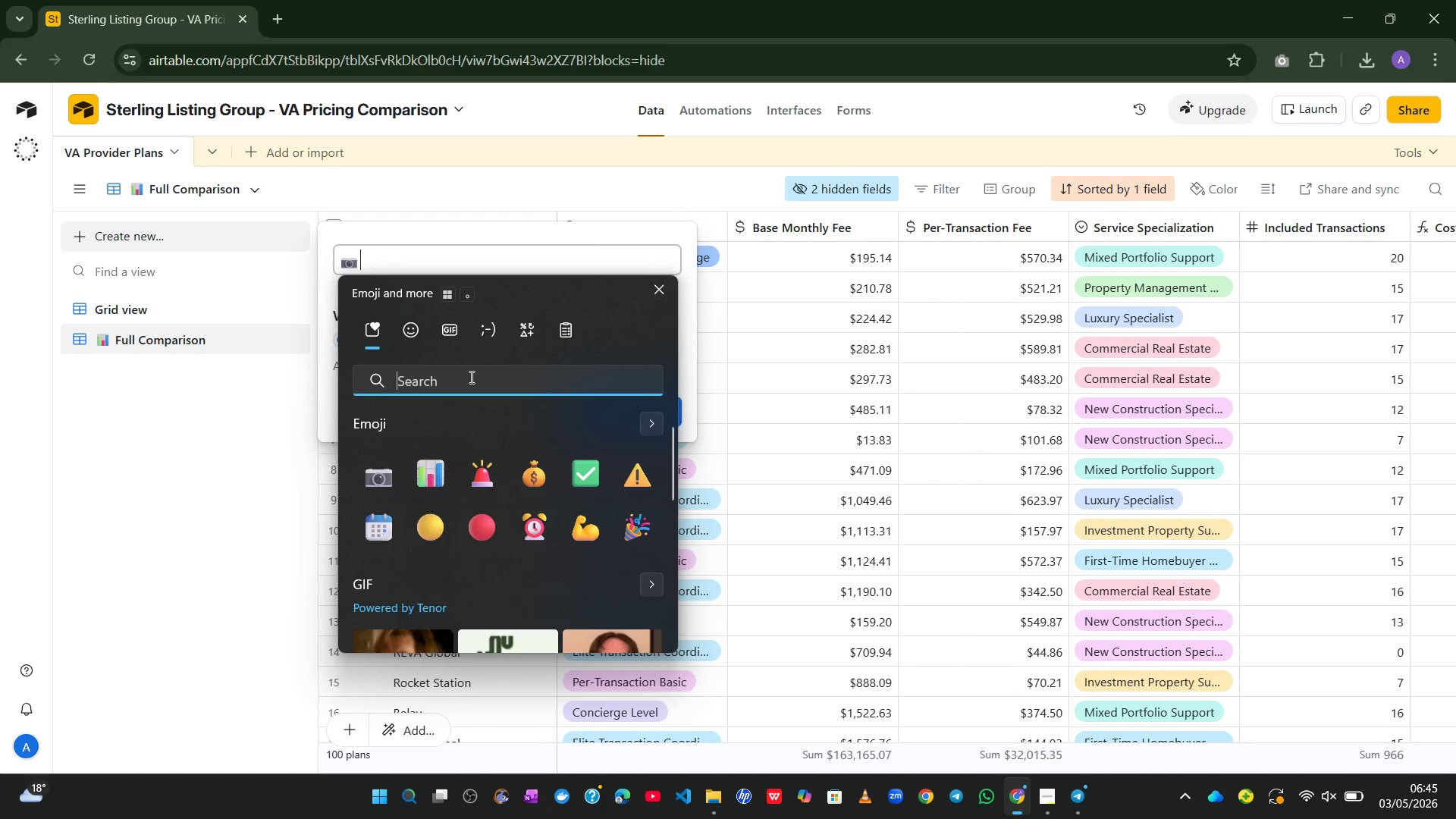 
key(Space)
 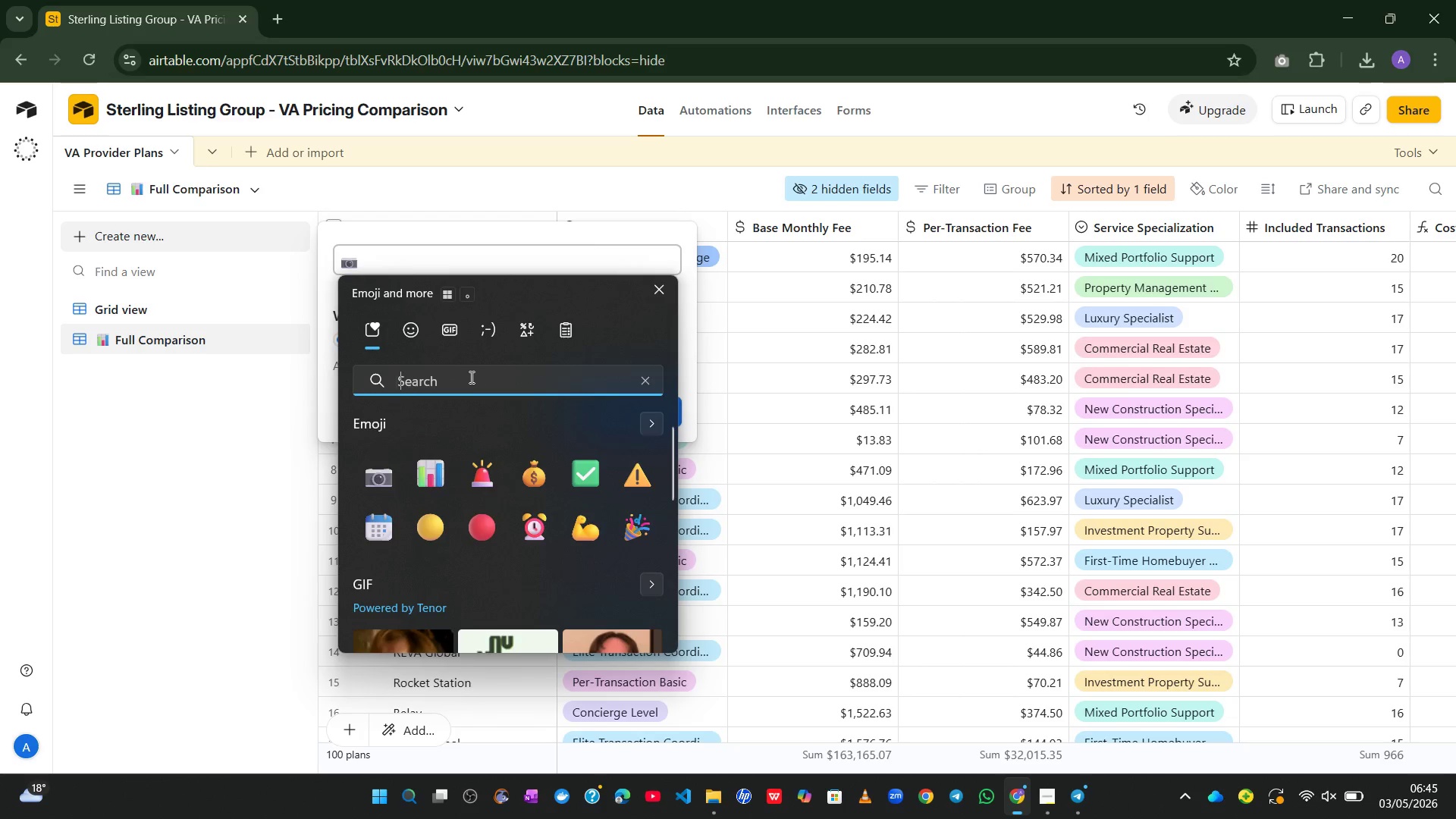 
hold_key(key=ShiftLeft, duration=0.72)
 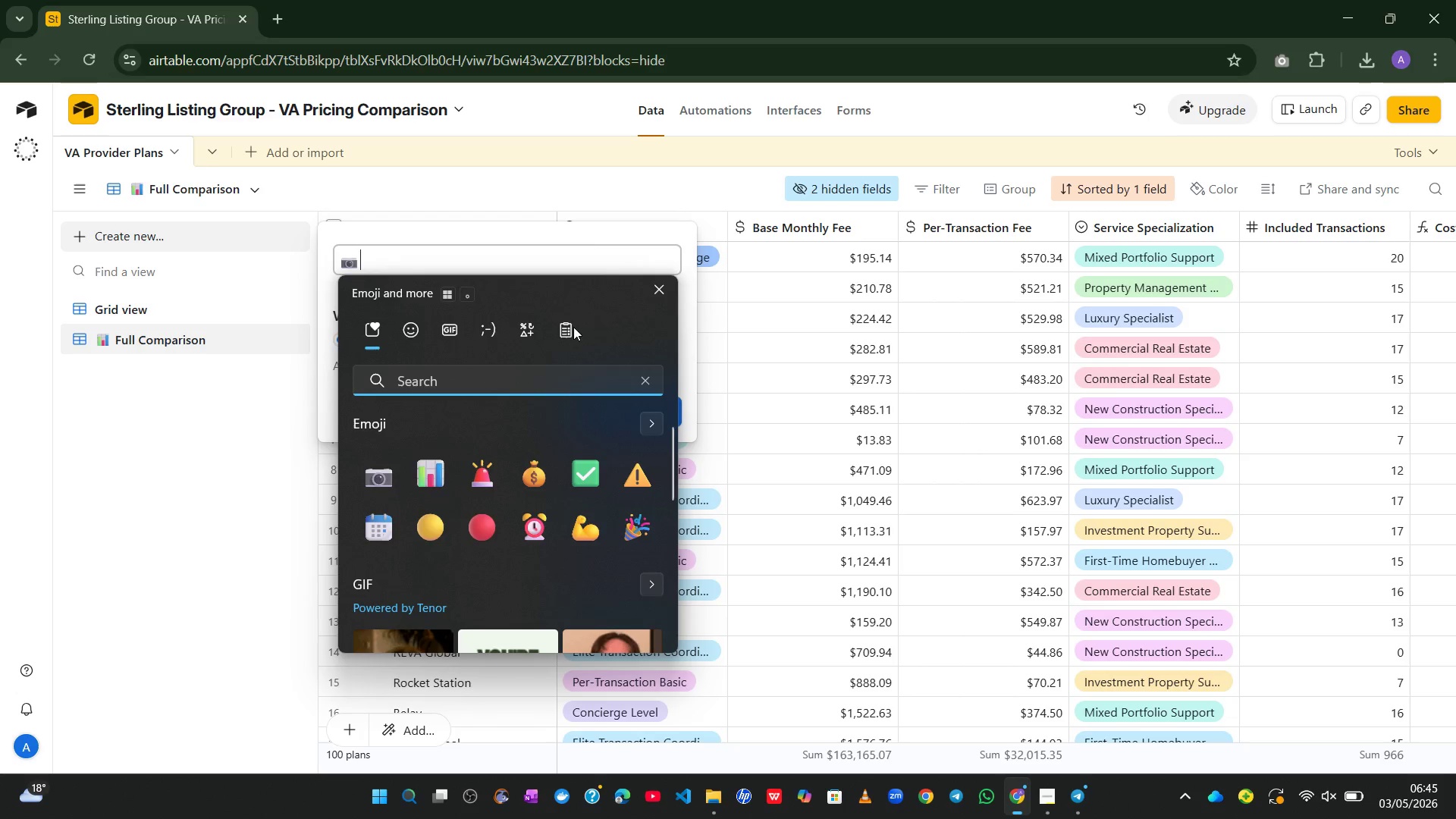 
left_click([649, 288])
 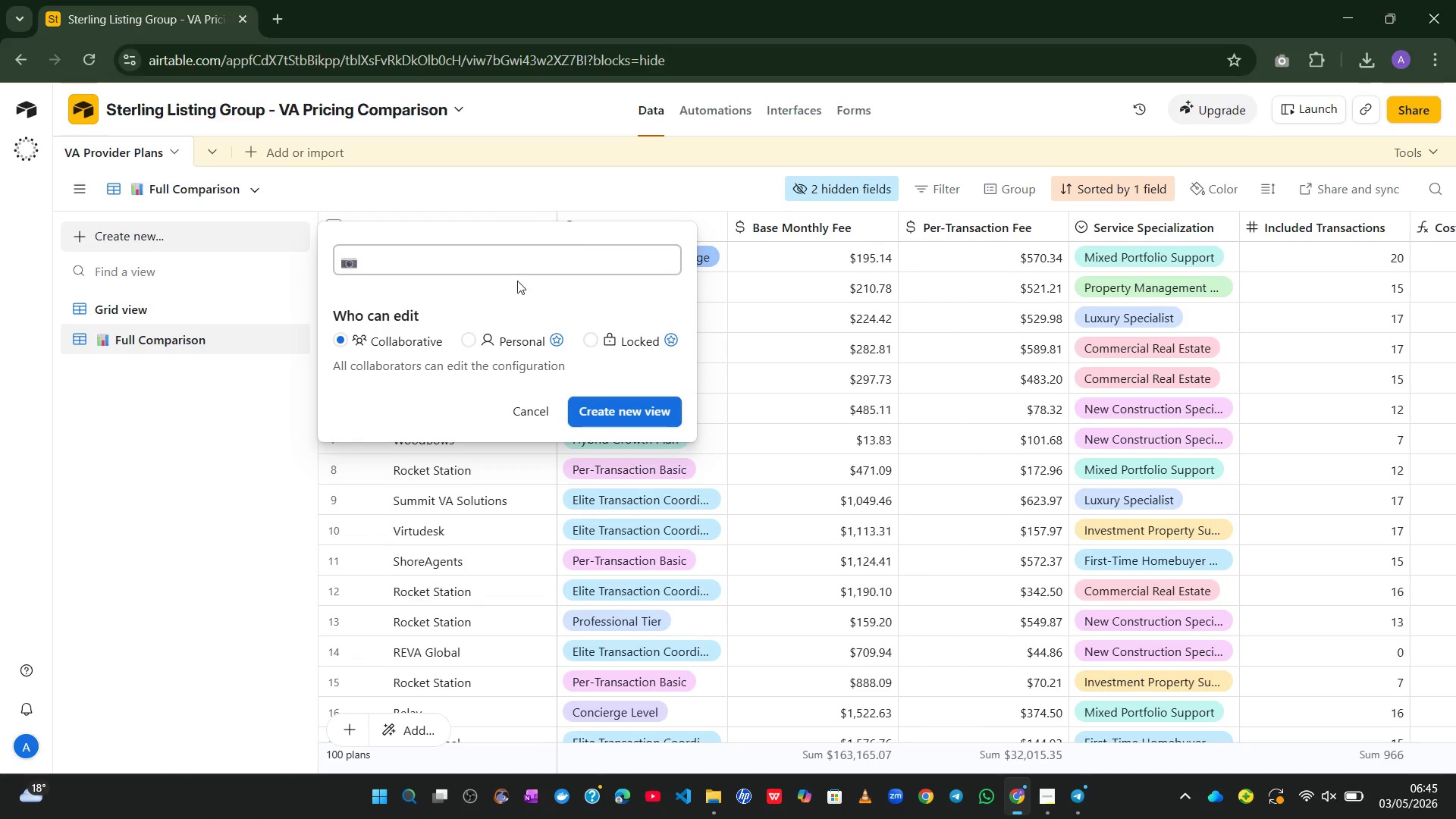 
type( Provider Cards)
 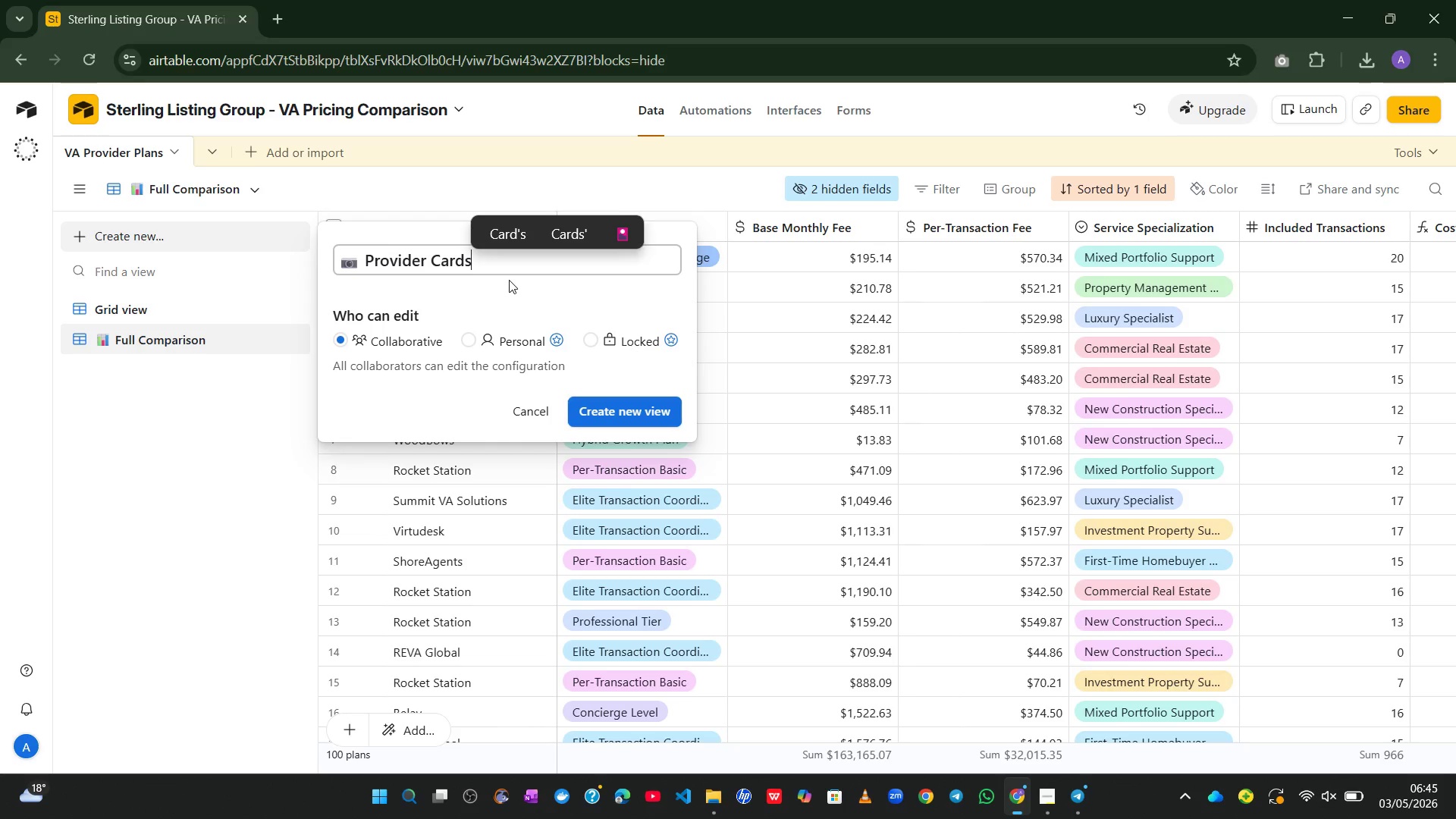 
left_click([593, 406])
 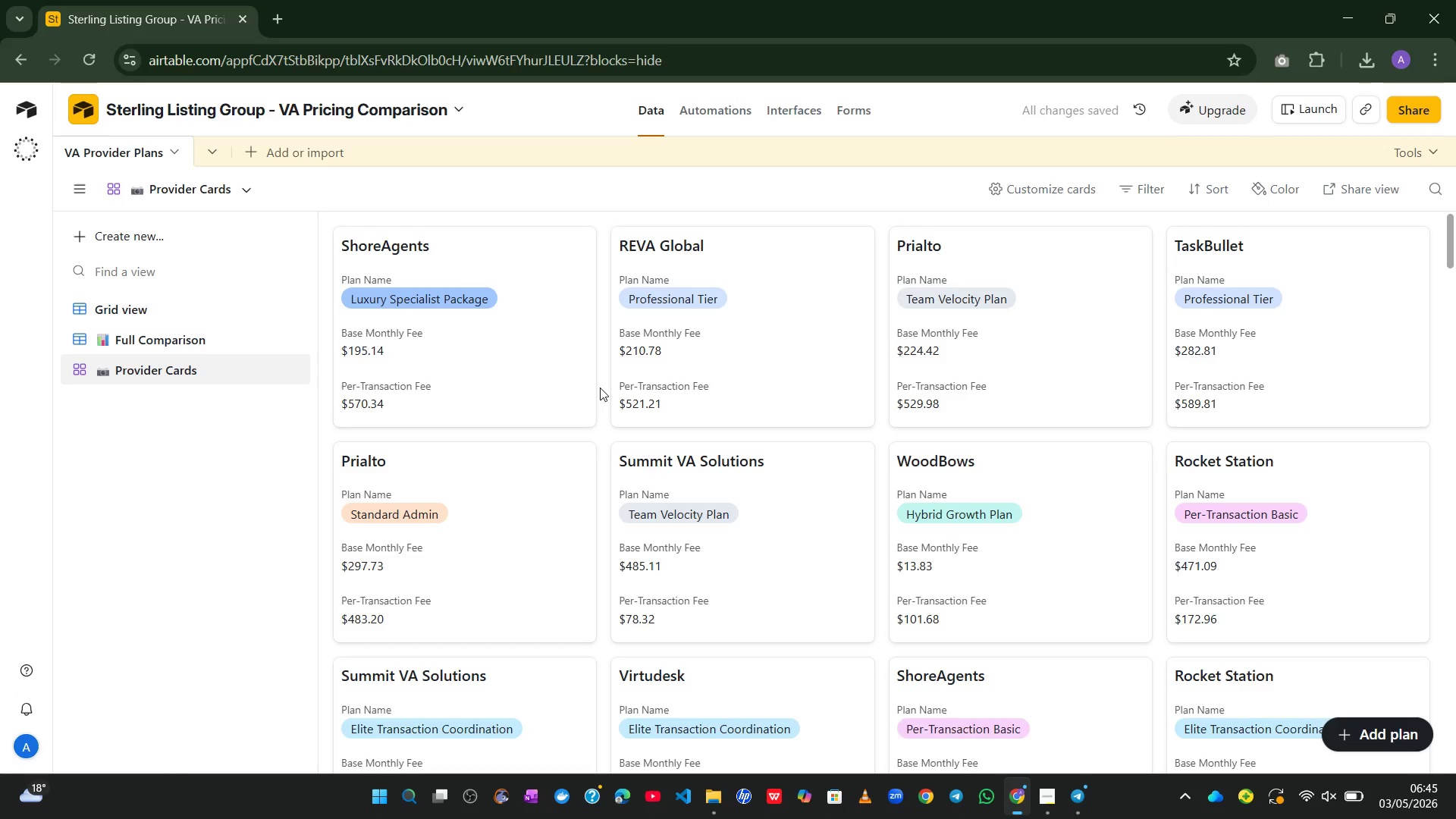 
wait(8.08)
 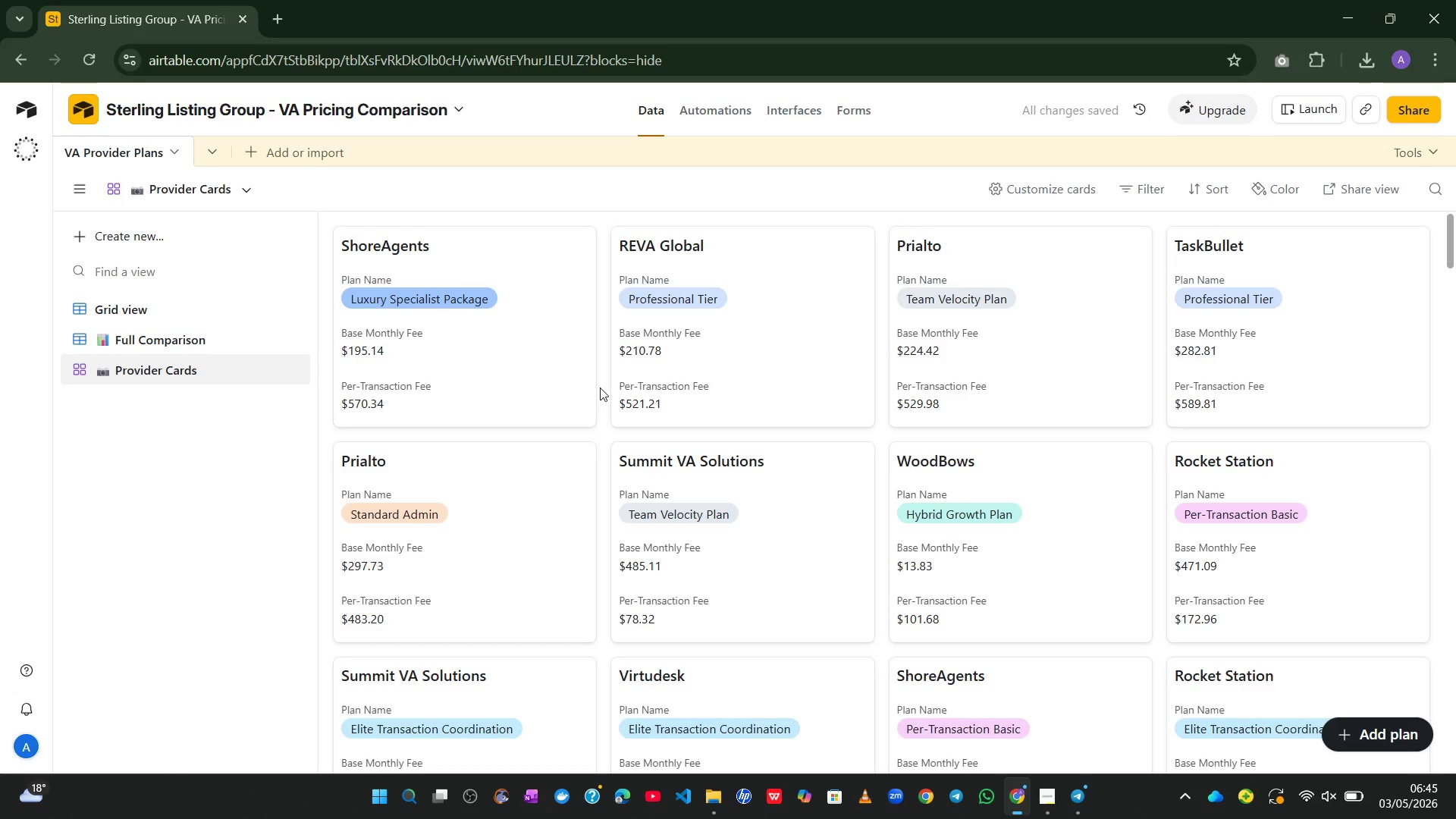 
left_click([1015, 181])
 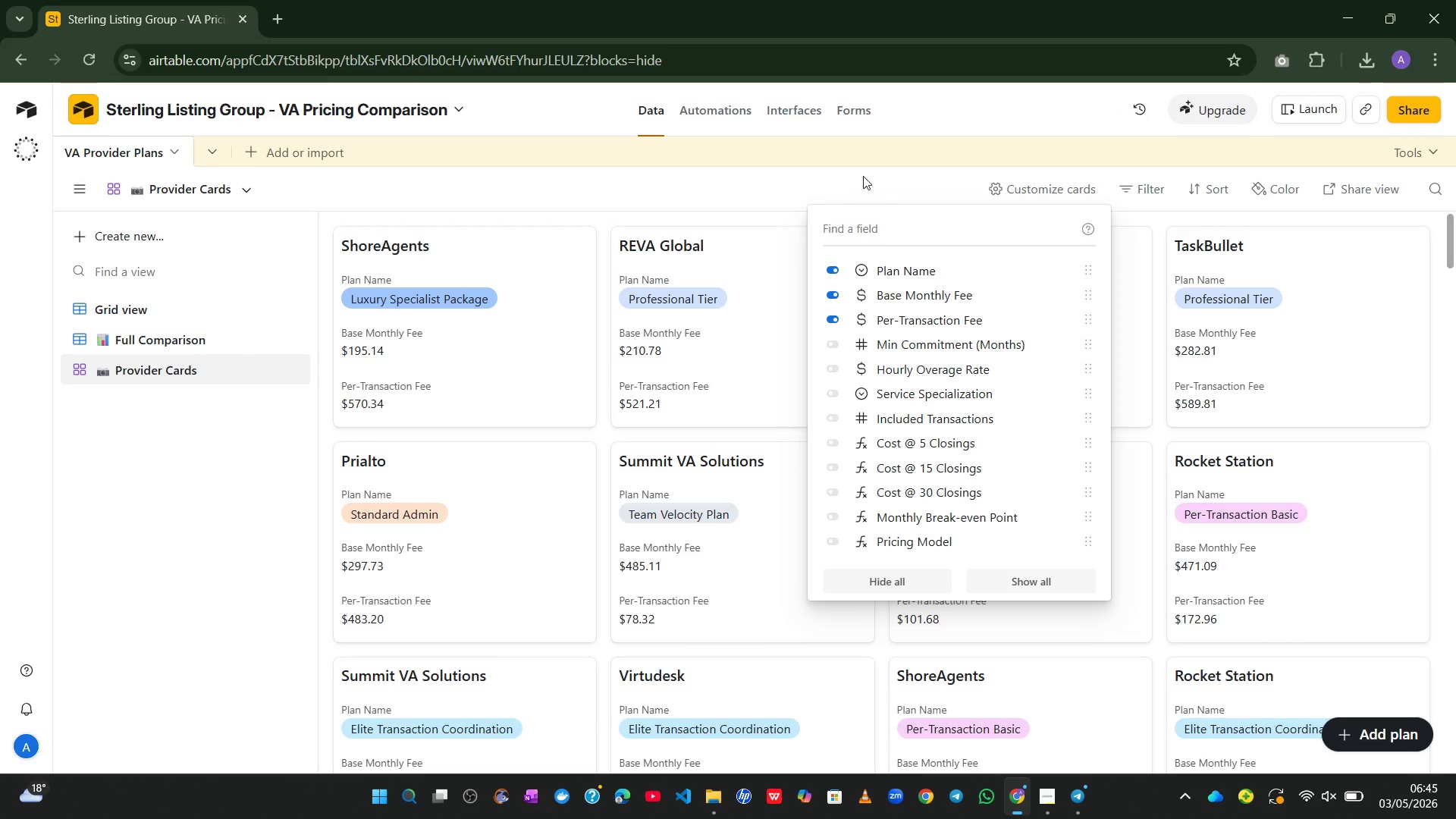 
left_click([837, 171])
 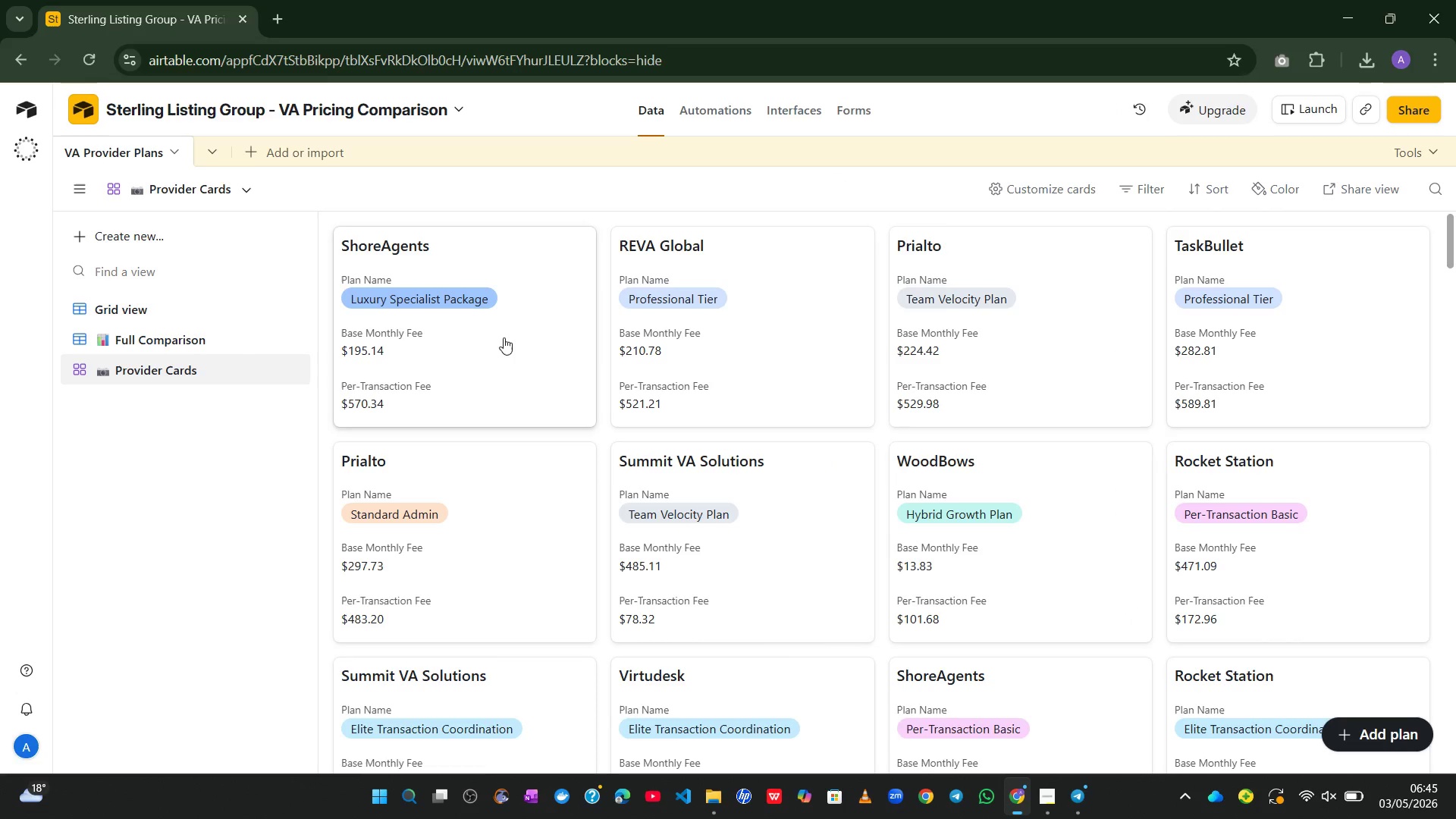 
left_click([504, 337])
 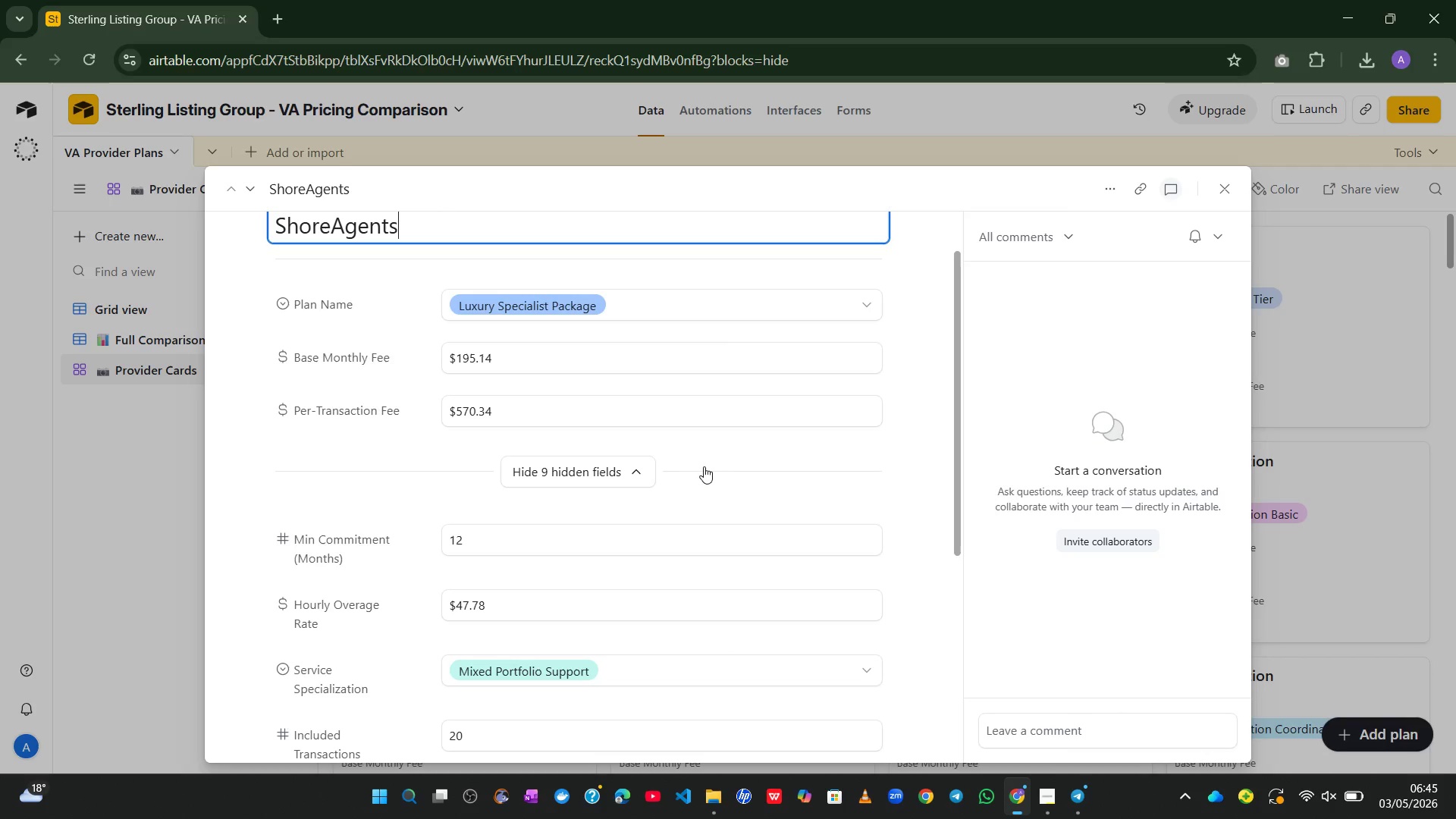 
wait(10.84)
 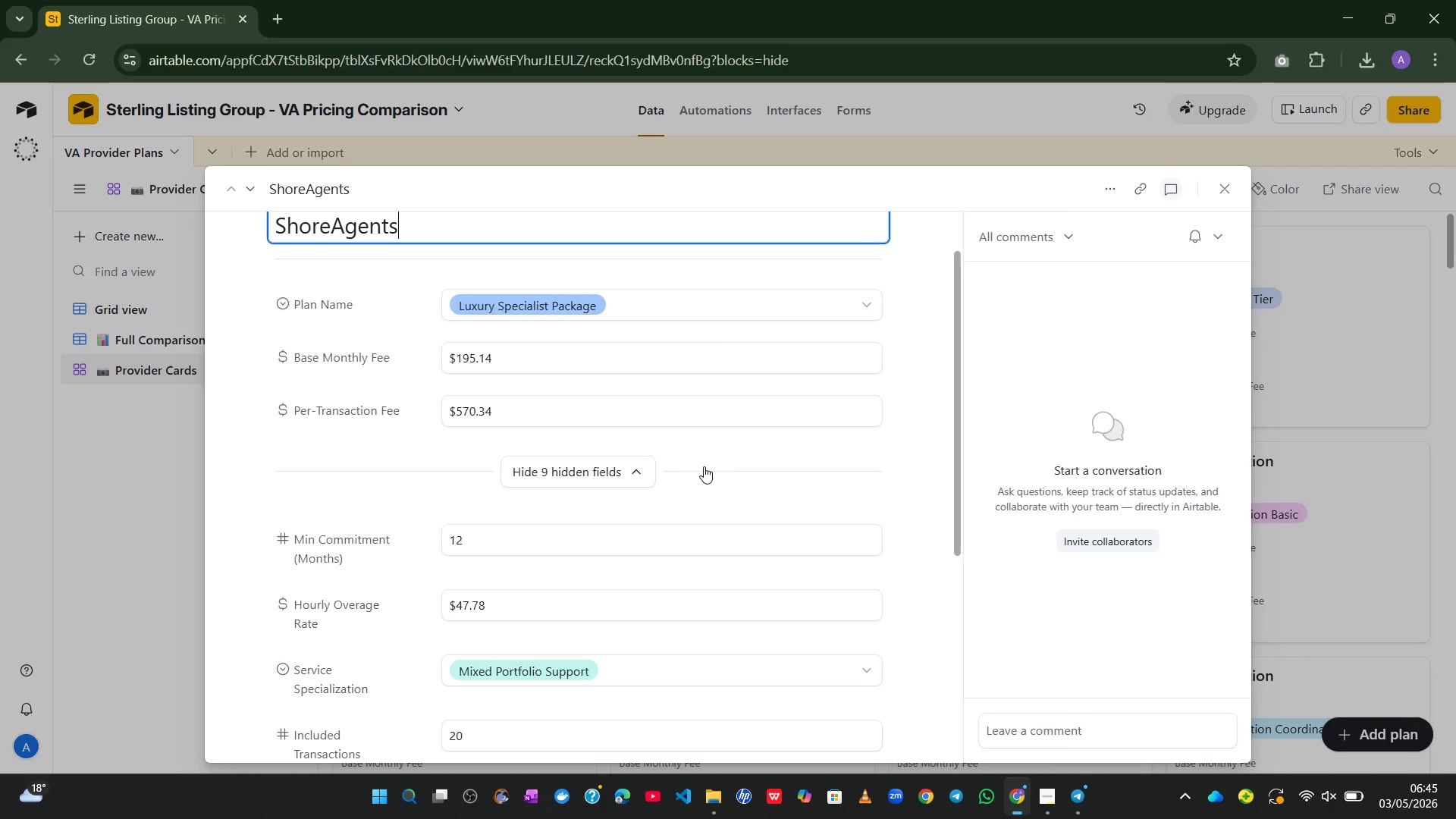 
mouse_move([397, 613])
 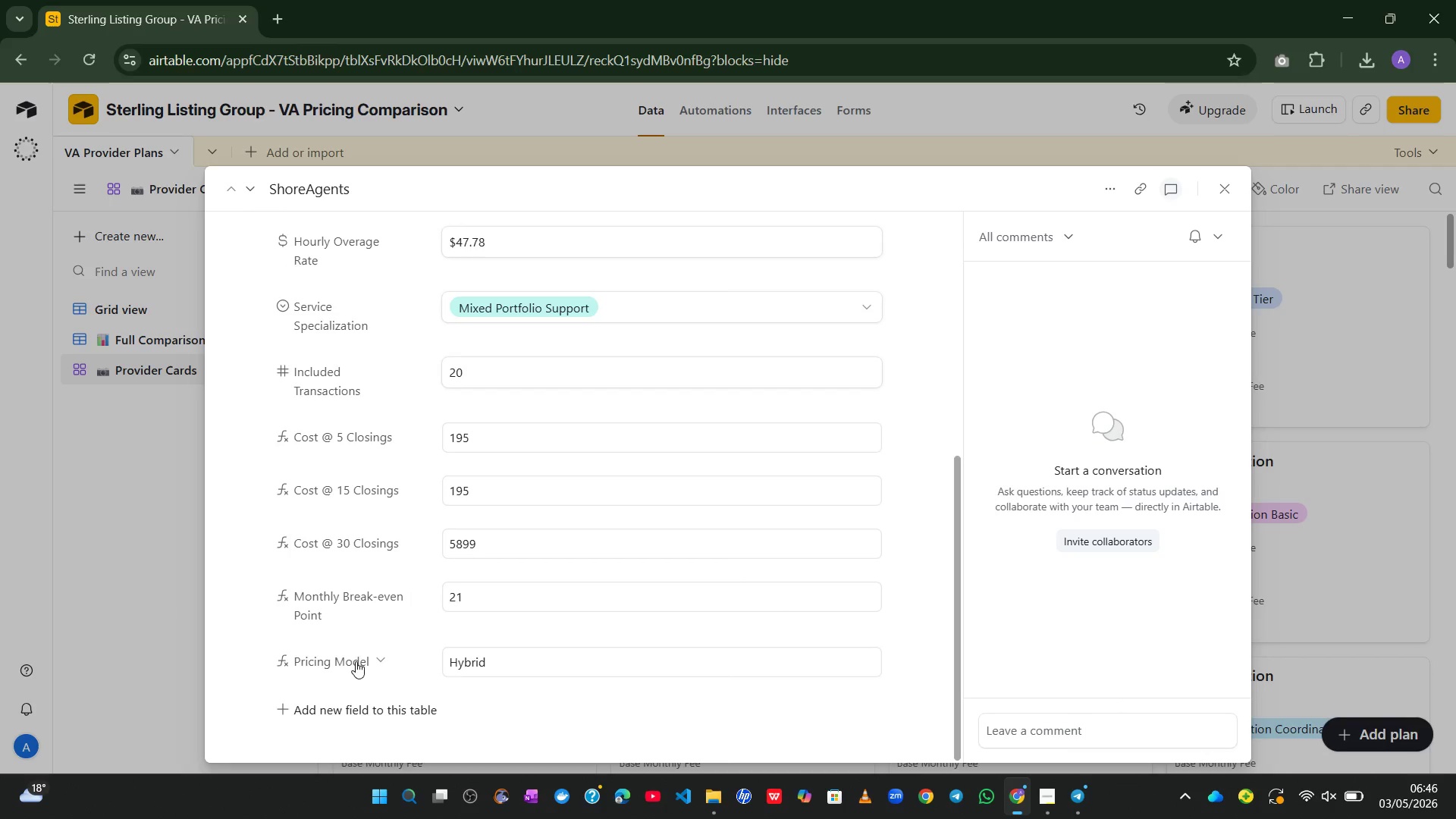 
wait(10.52)
 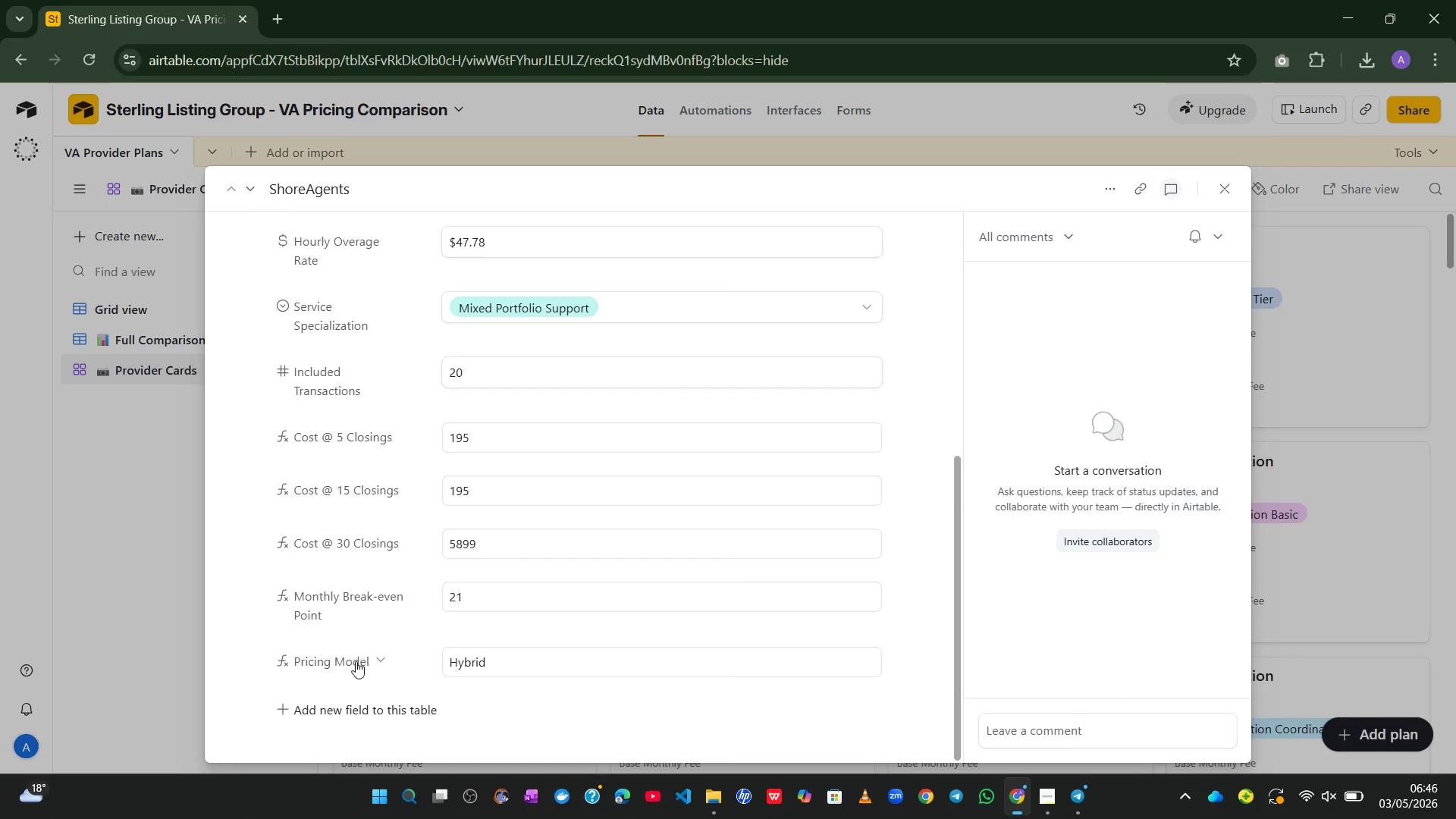 
left_click([407, 532])
 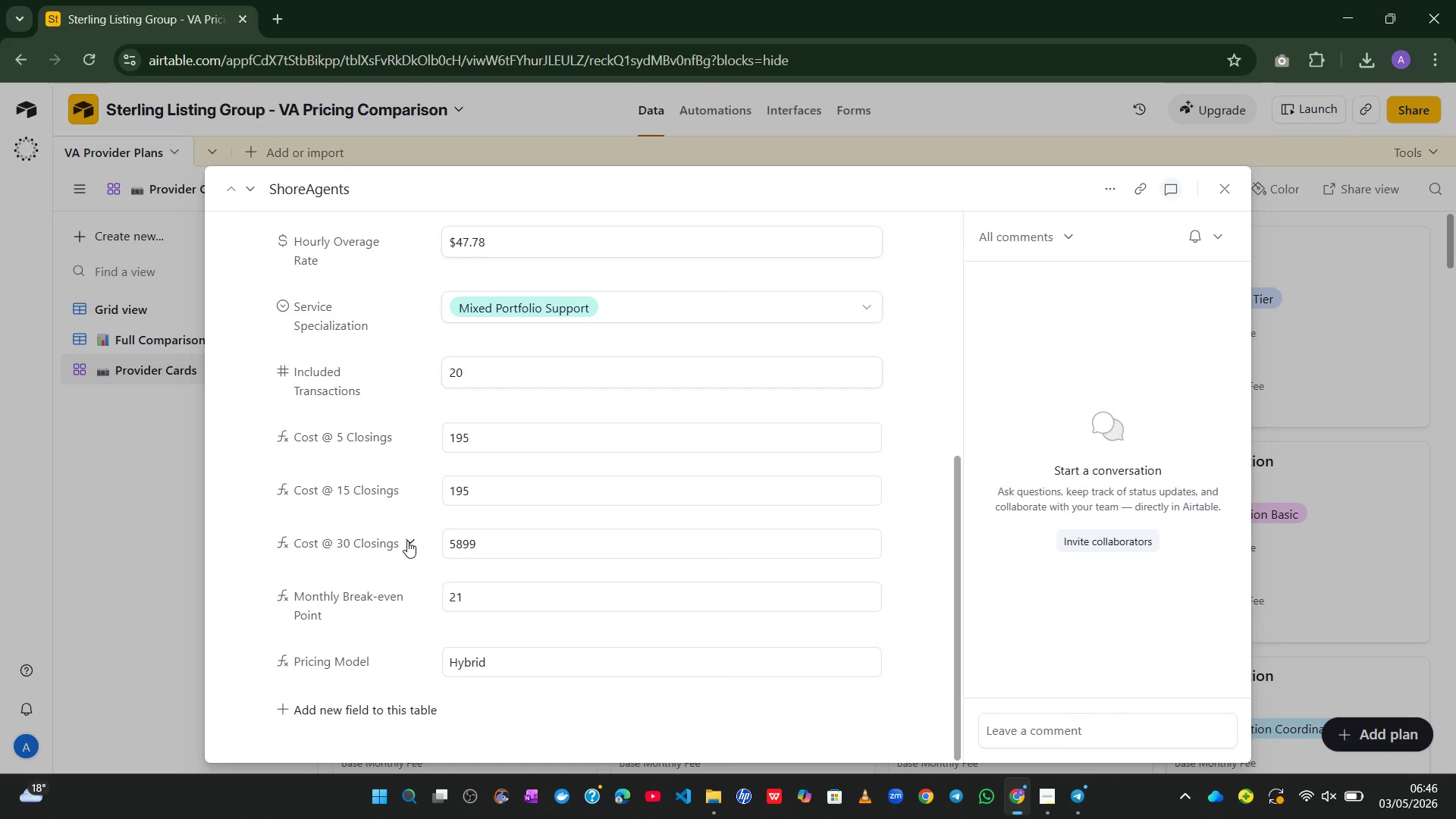 
left_click([407, 541])
 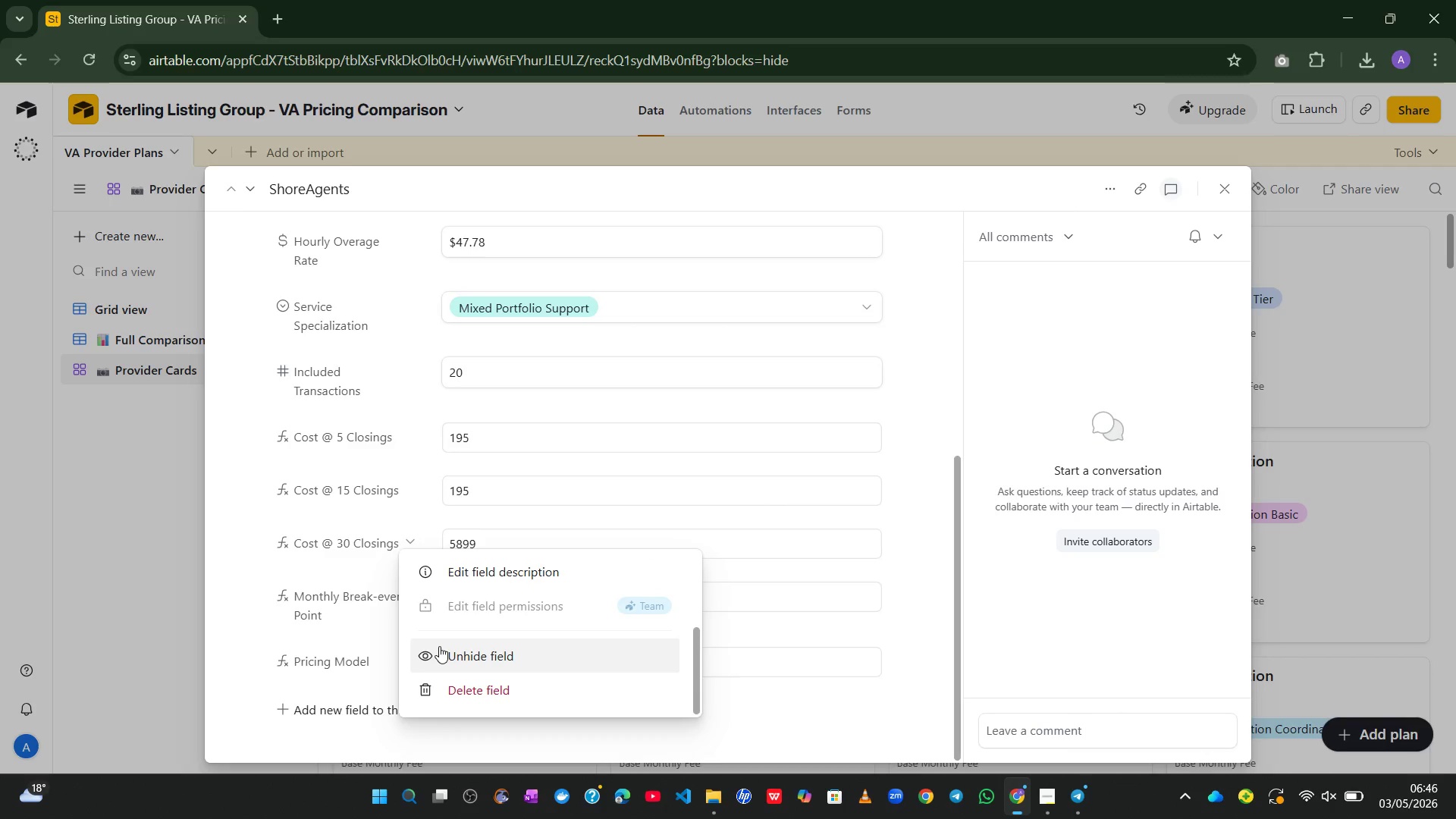 
wait(5.36)
 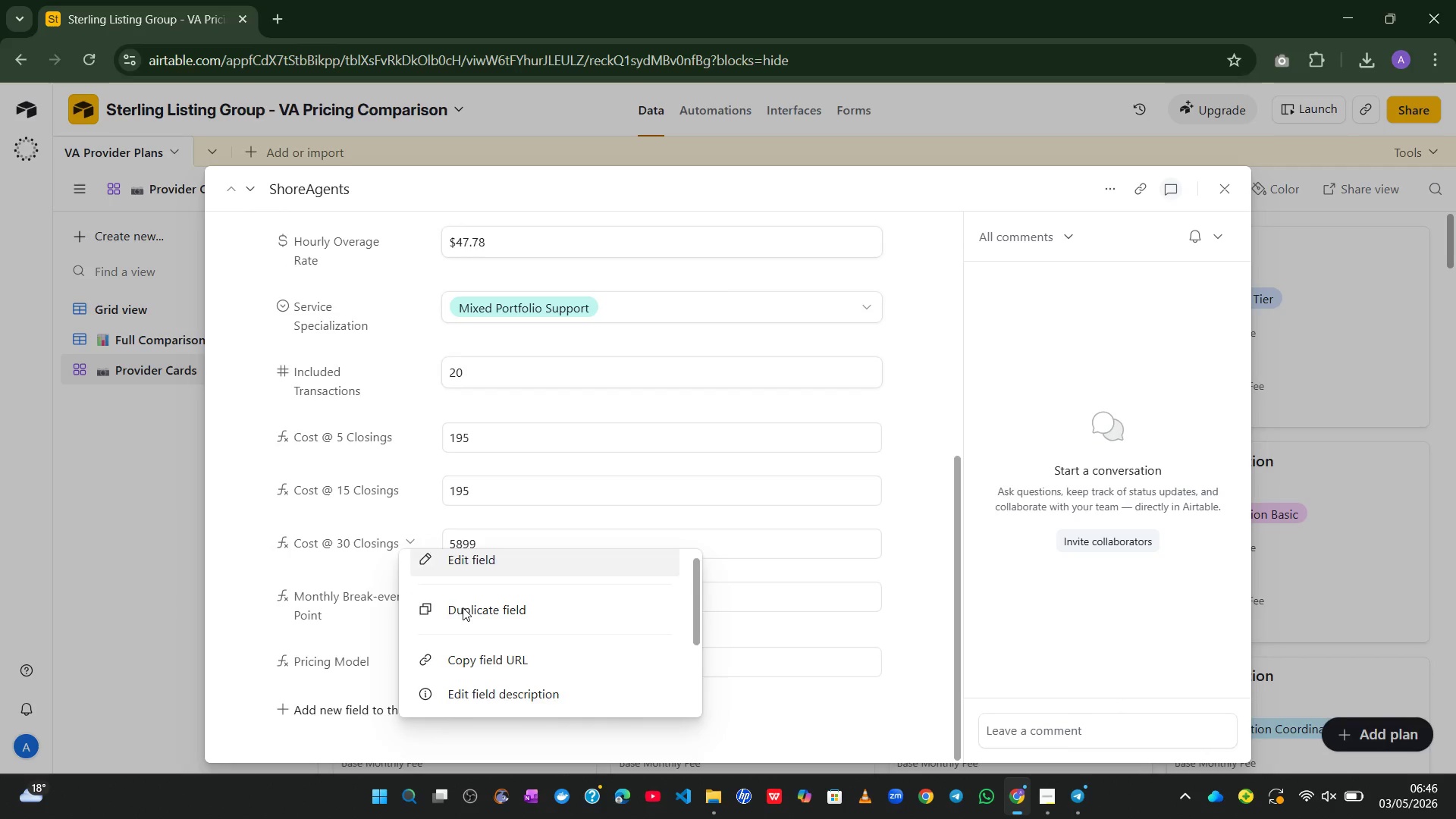 
left_click([439, 646])
 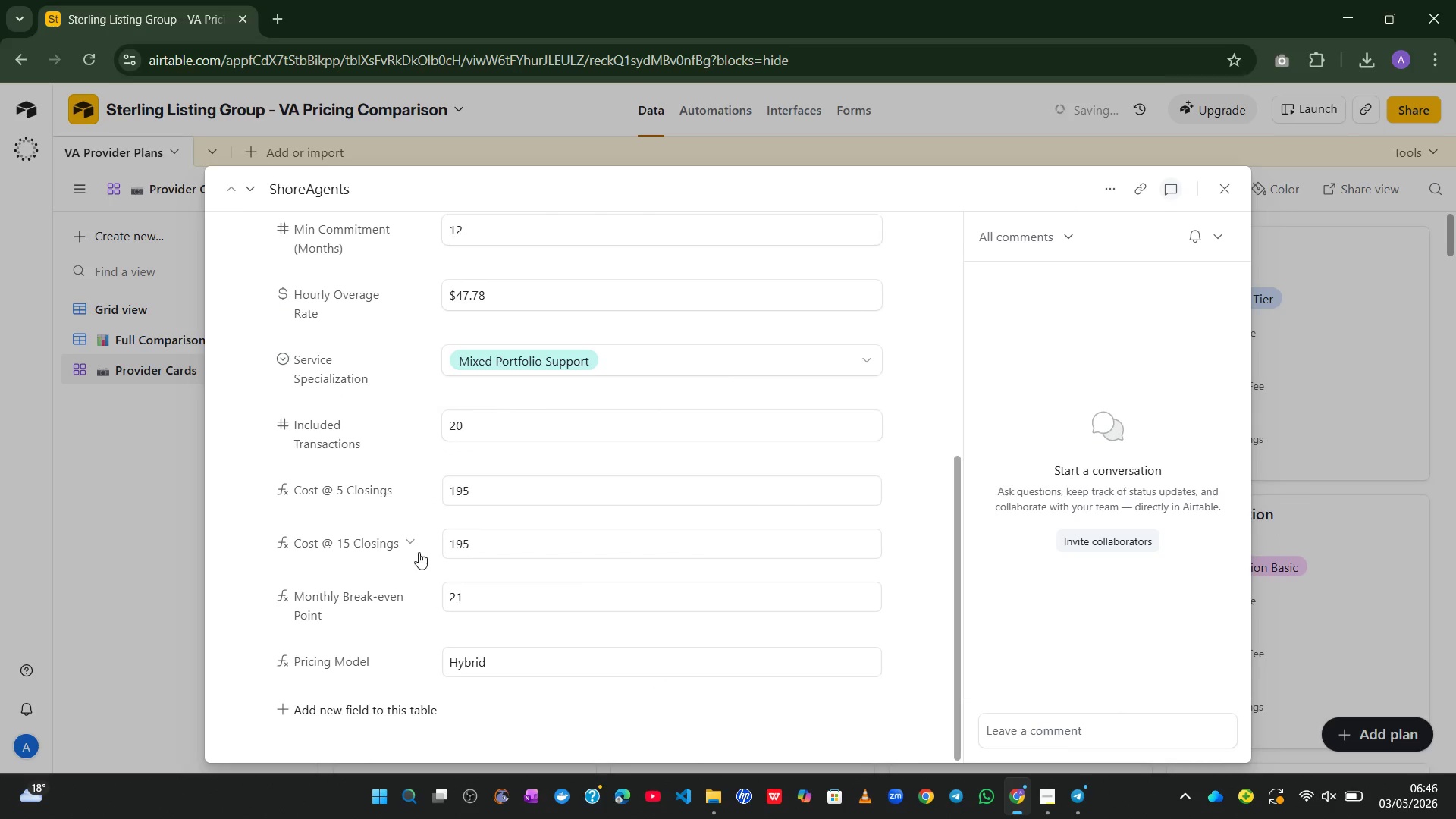 
left_click([412, 539])
 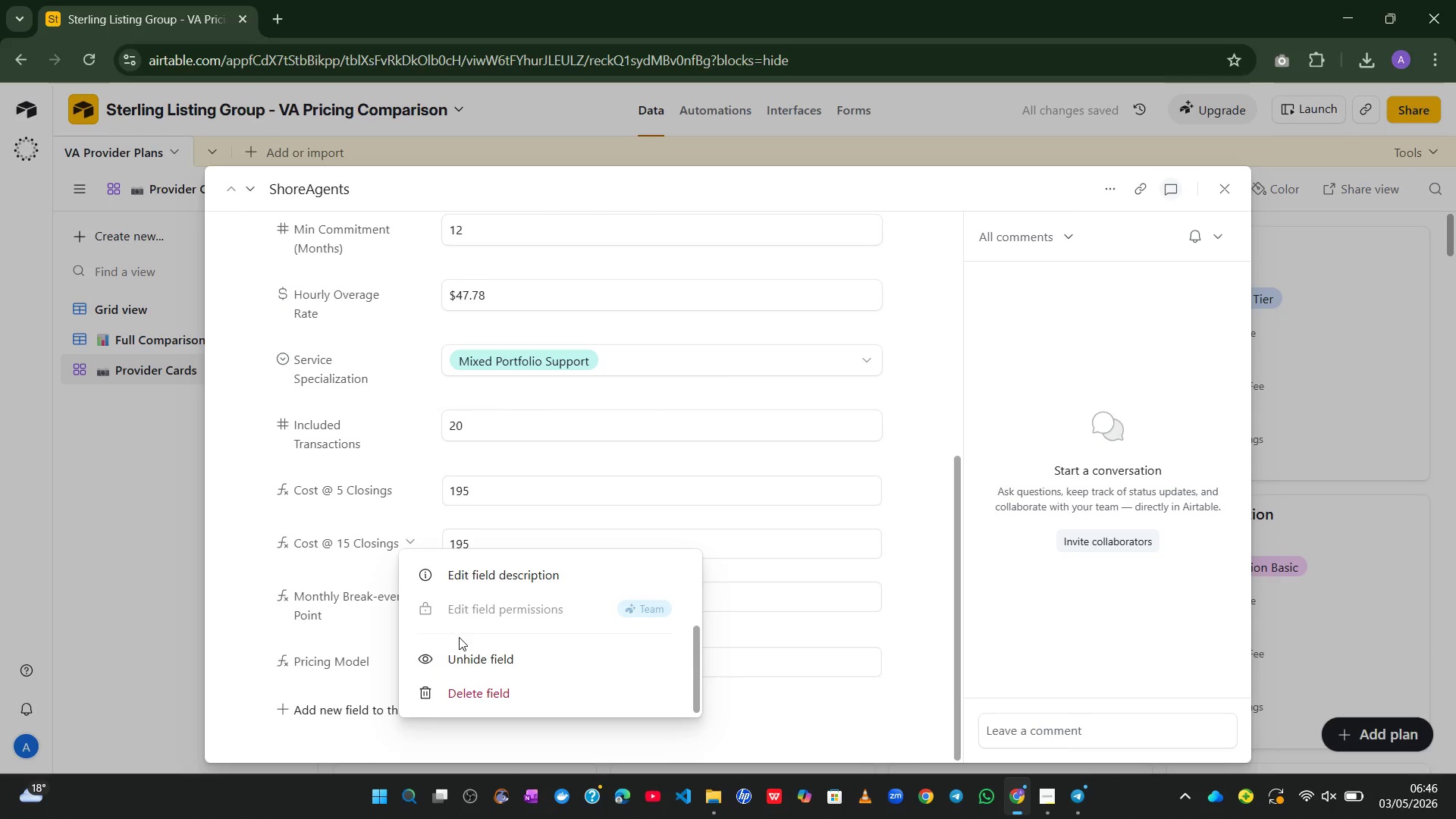 
left_click([453, 656])
 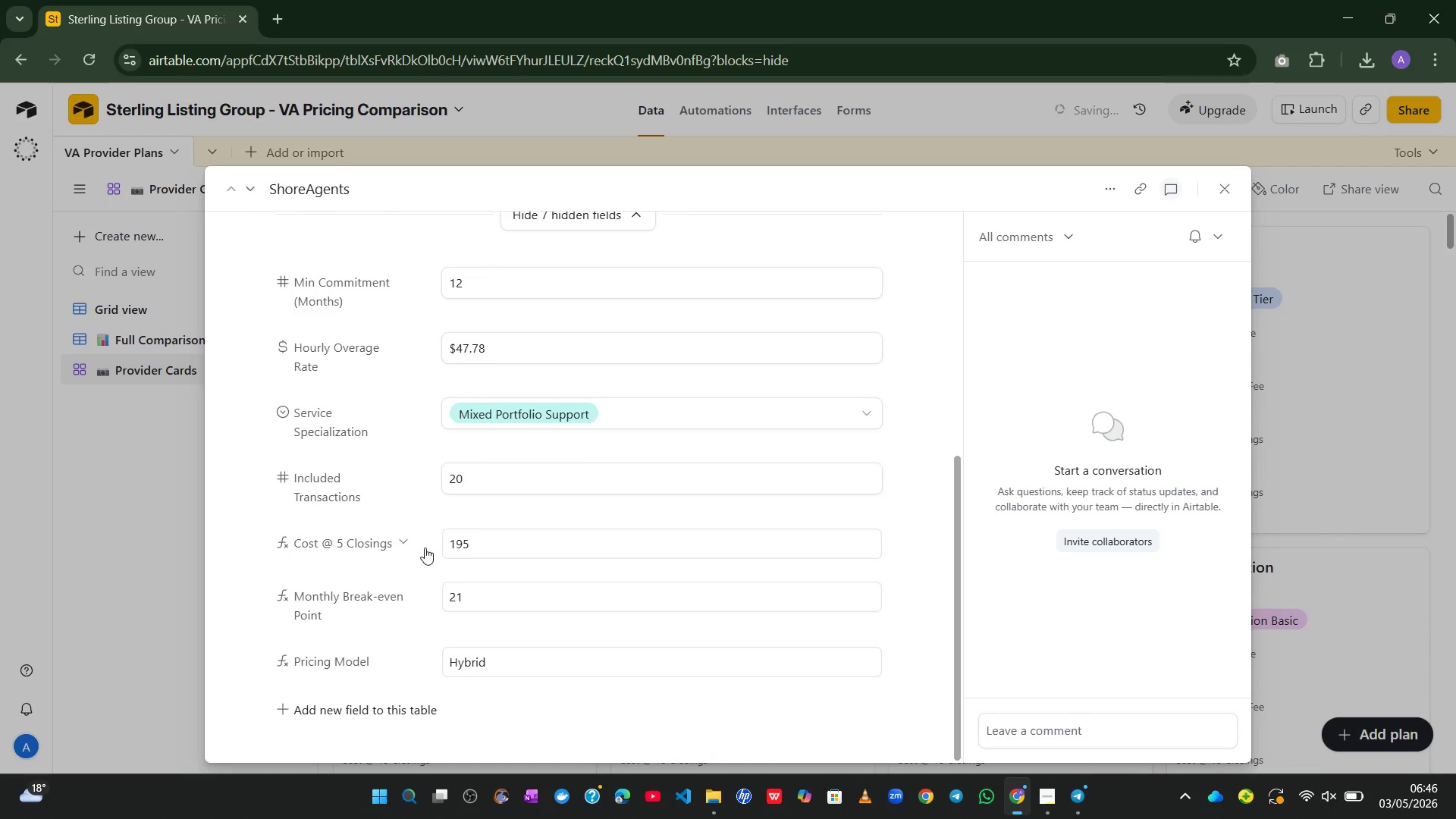 
left_click([410, 543])
 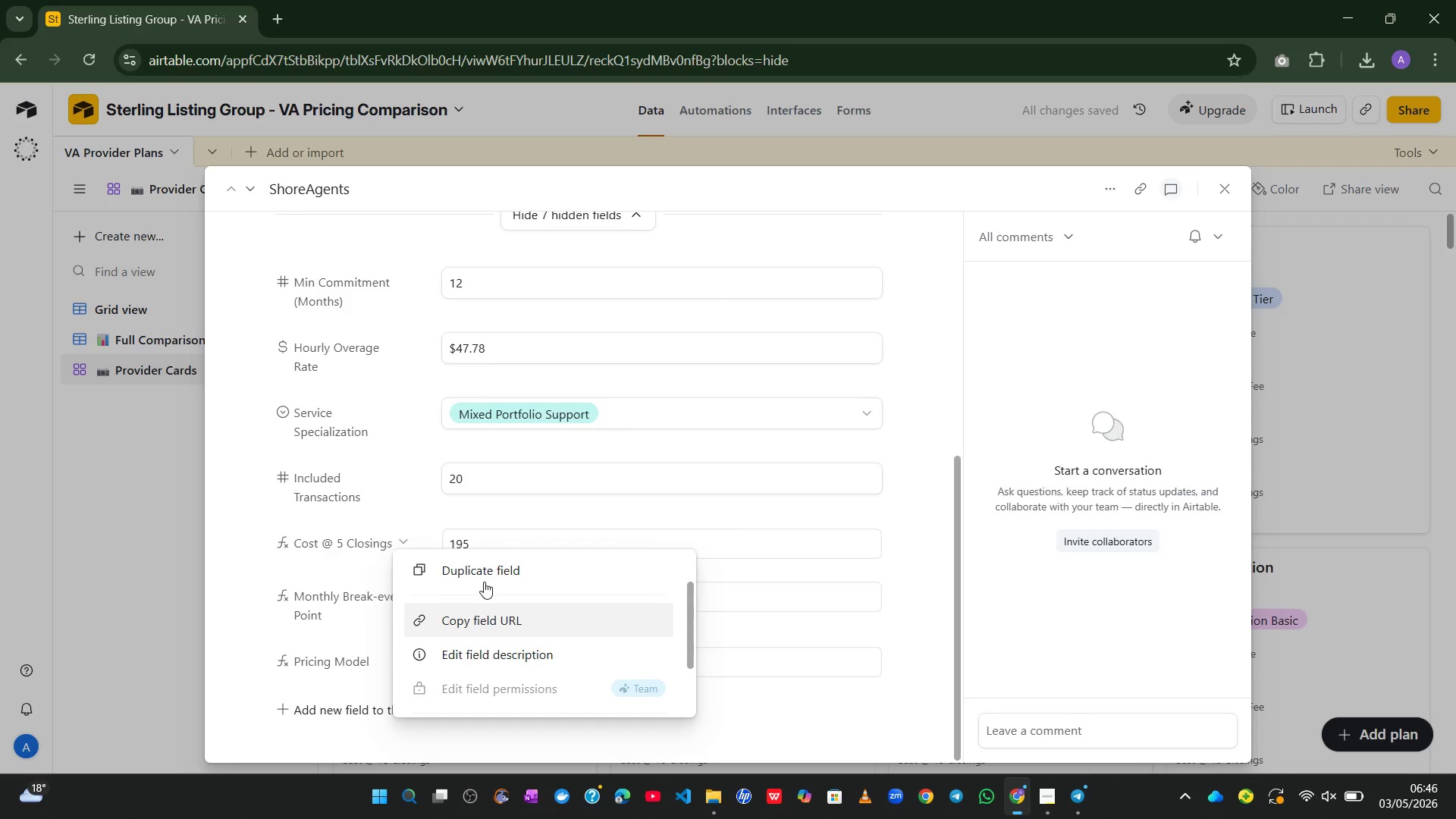 
wait(5.84)
 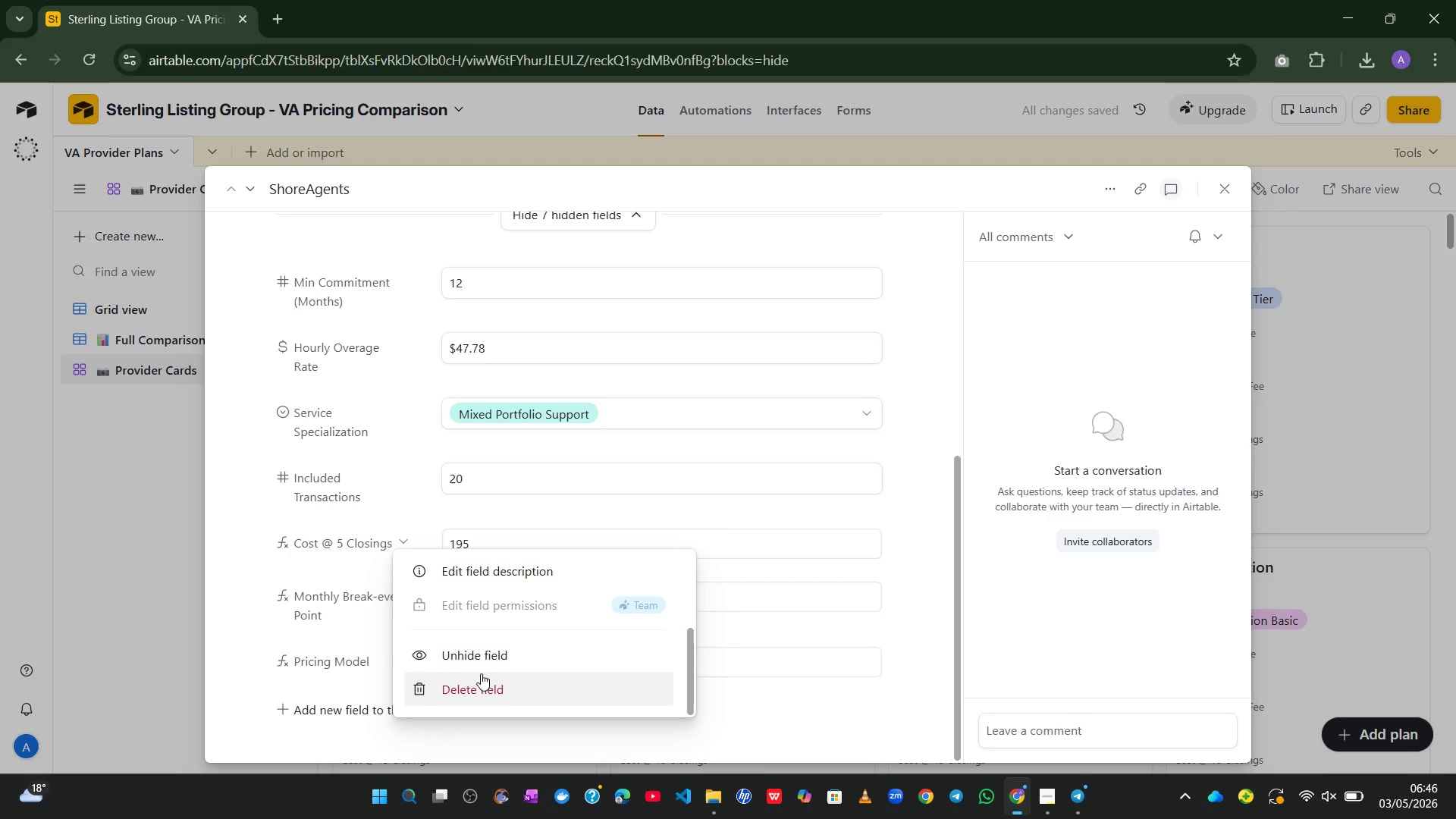 
left_click([451, 645])
 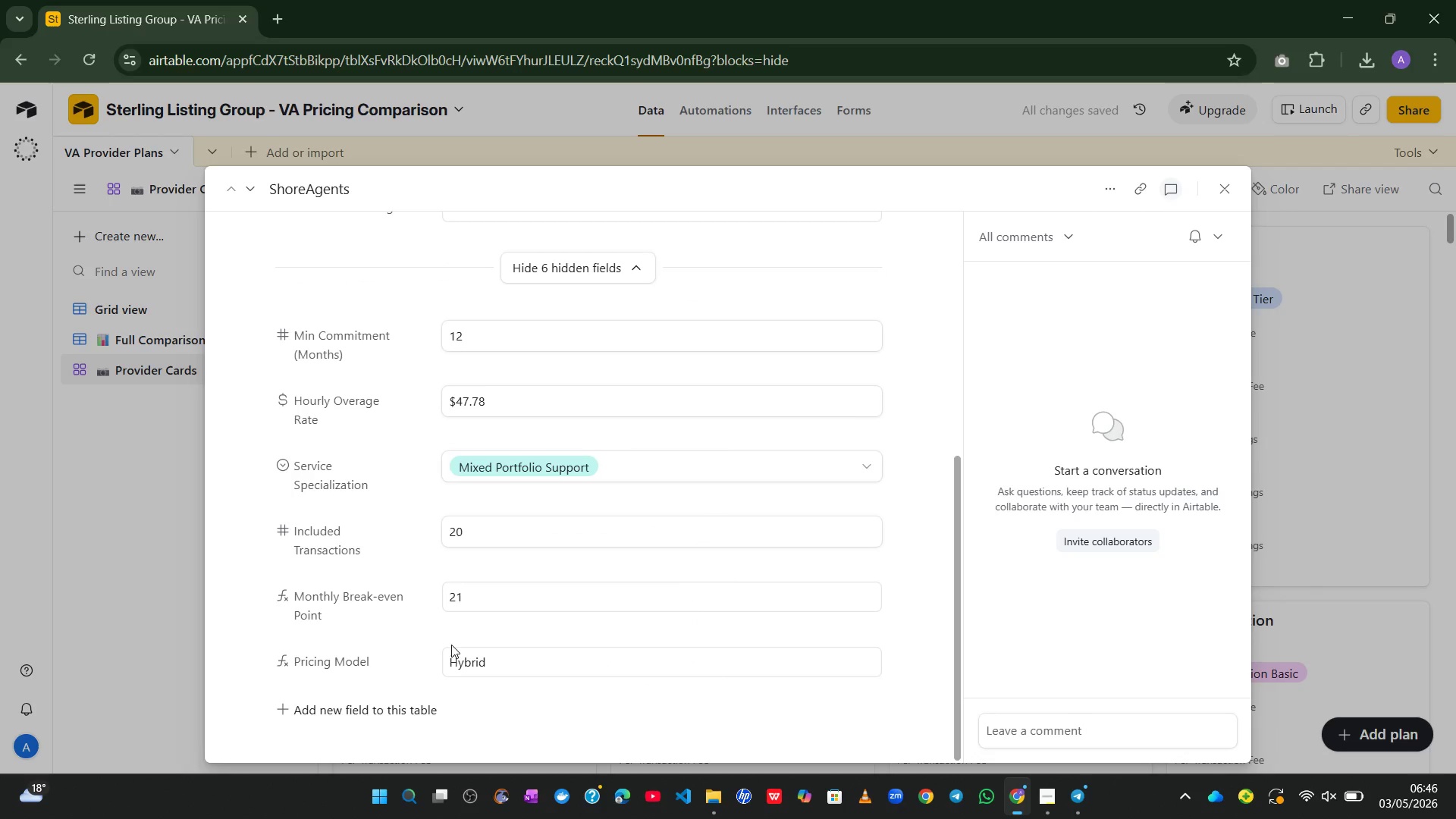 
left_click([380, 660])
 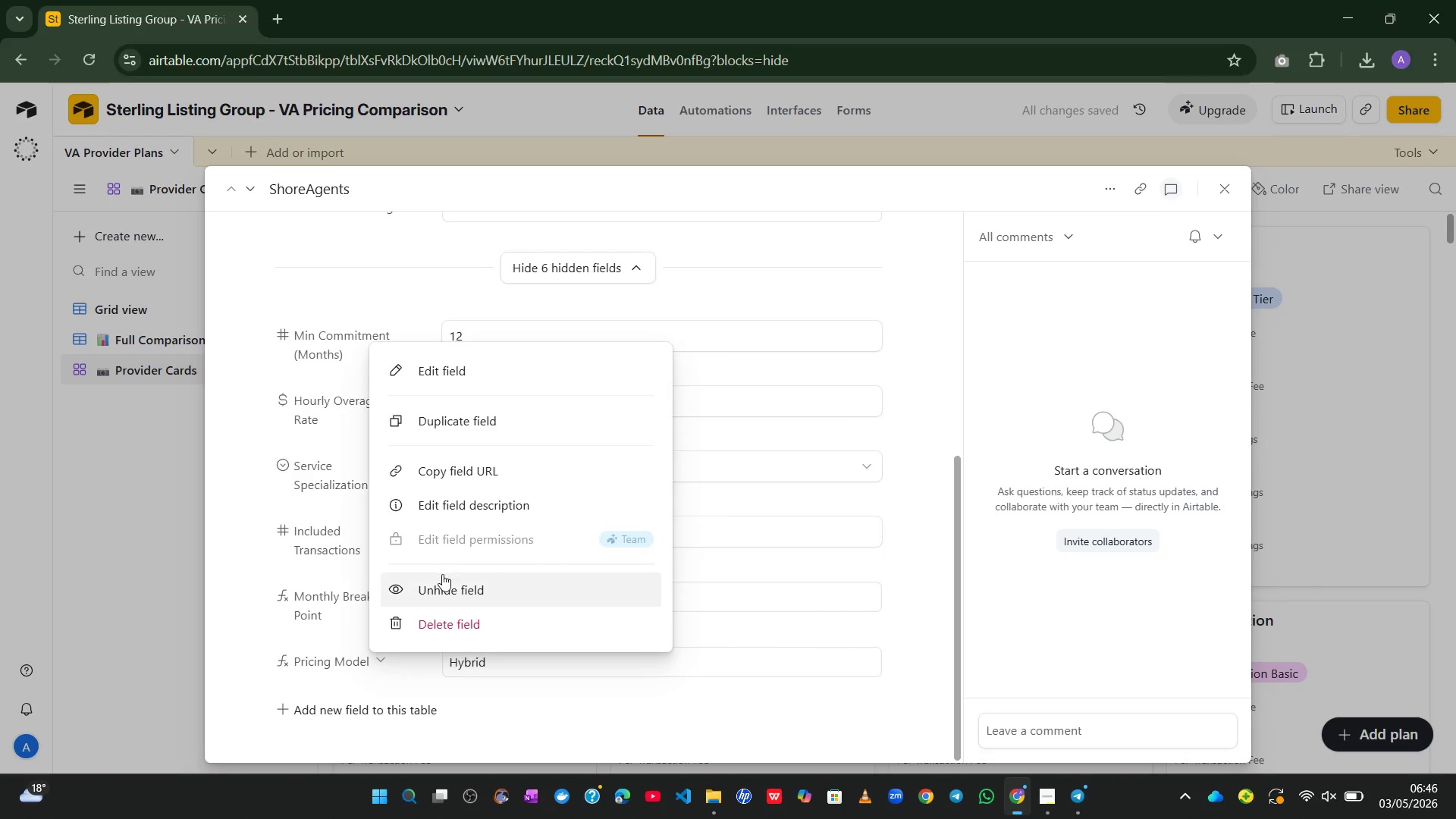 
left_click([440, 579])
 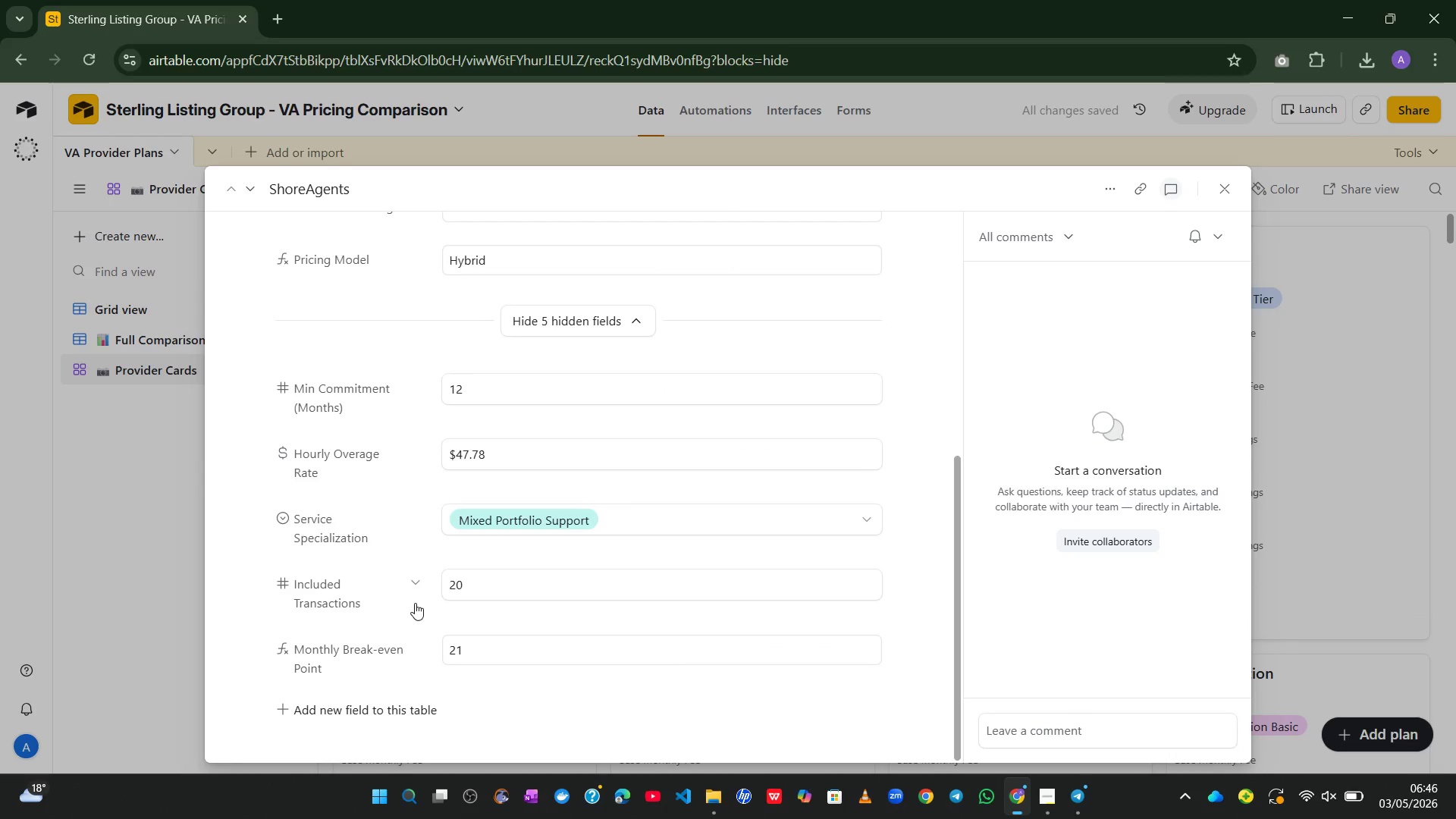 
wait(6.14)
 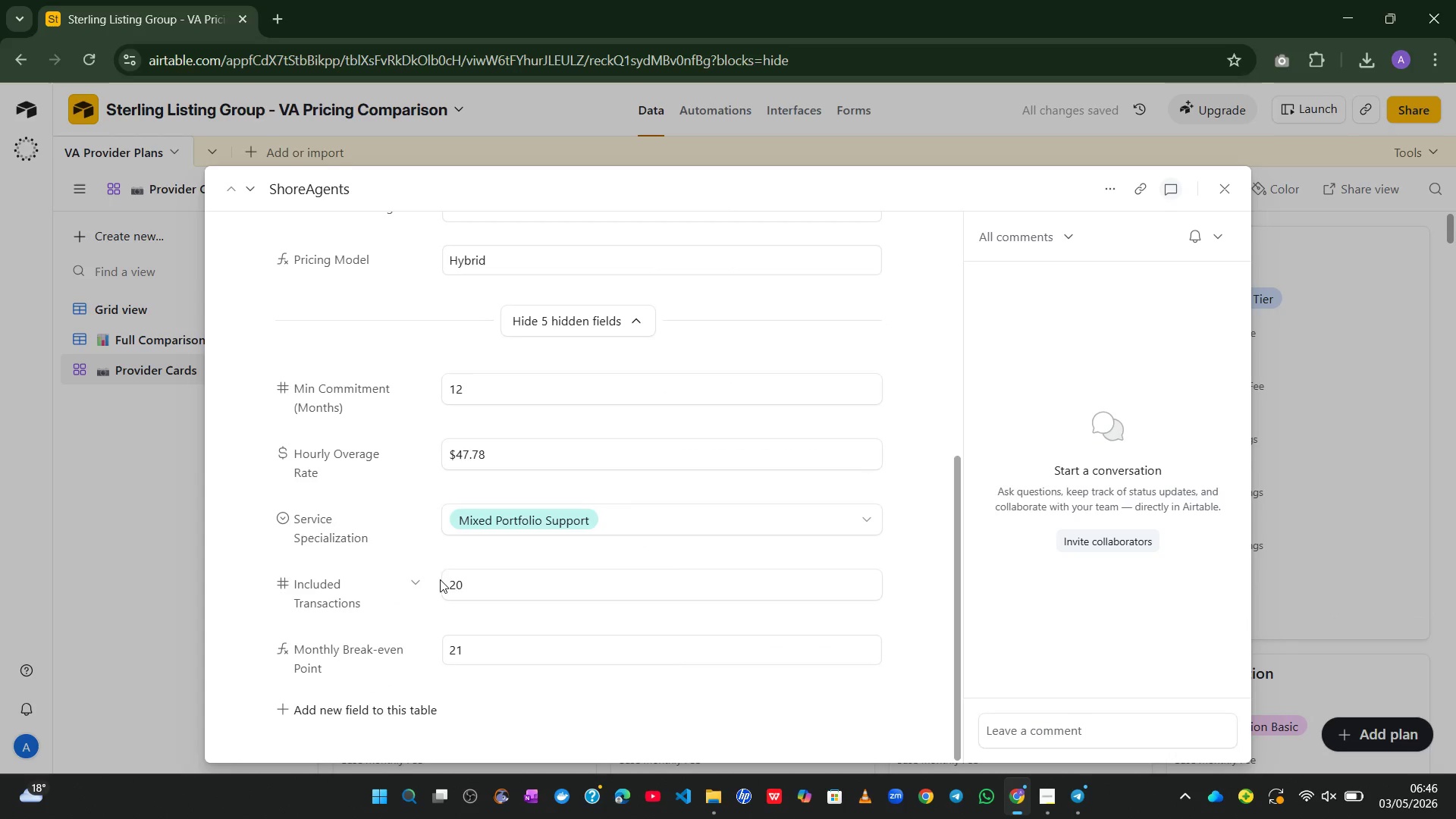 
double_click([412, 516])
 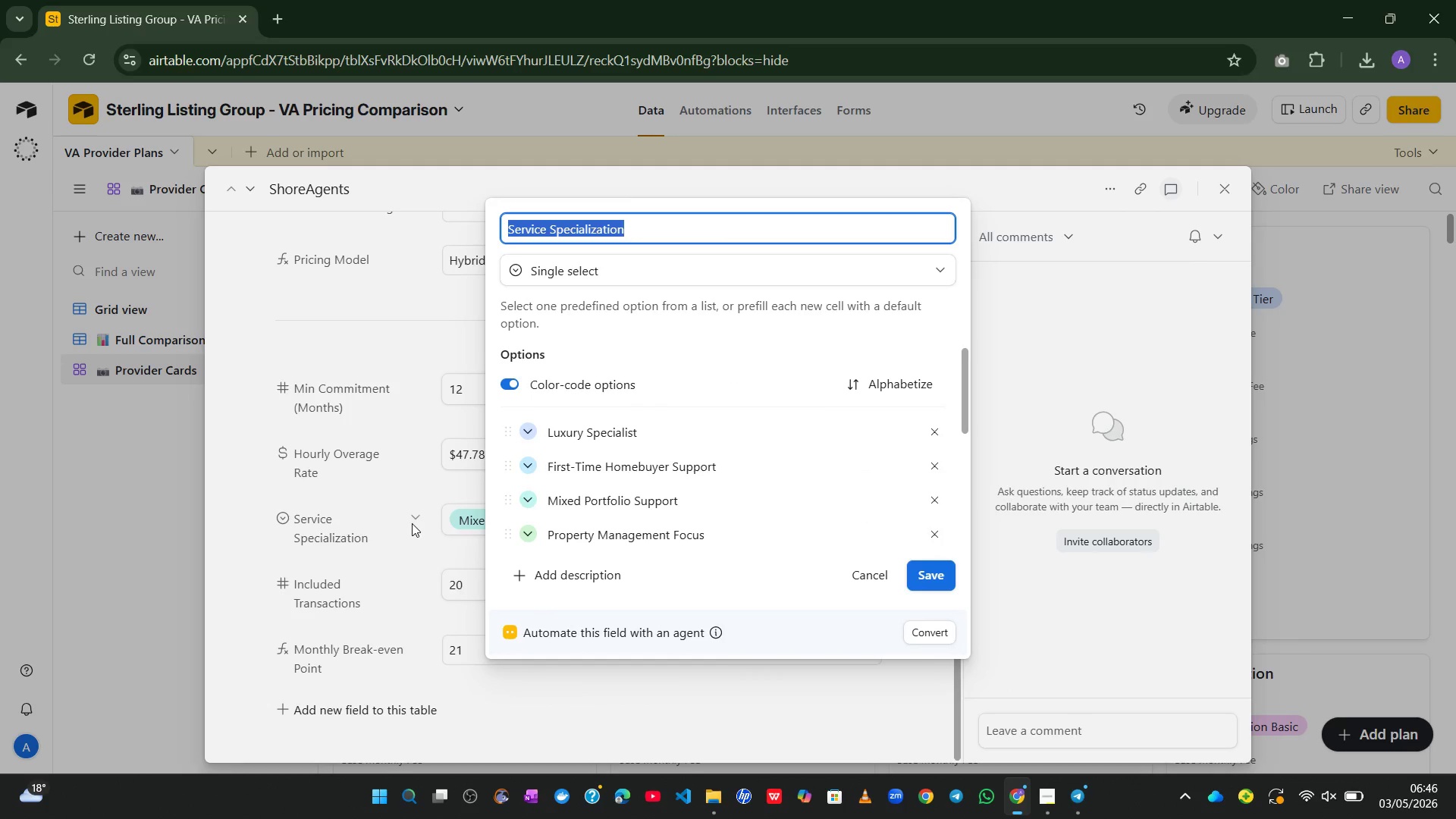 
left_click([412, 523])
 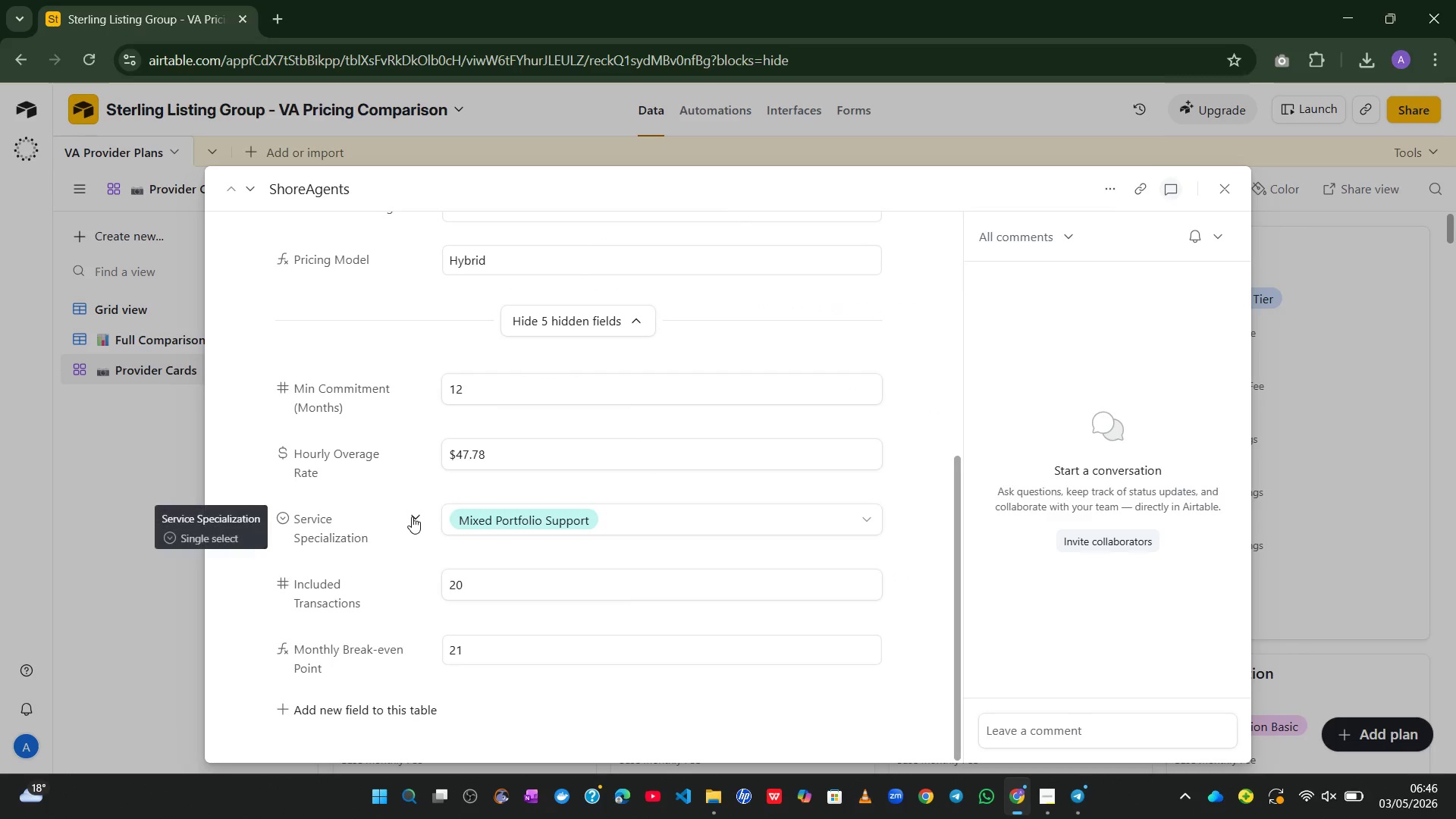 
left_click([412, 516])
 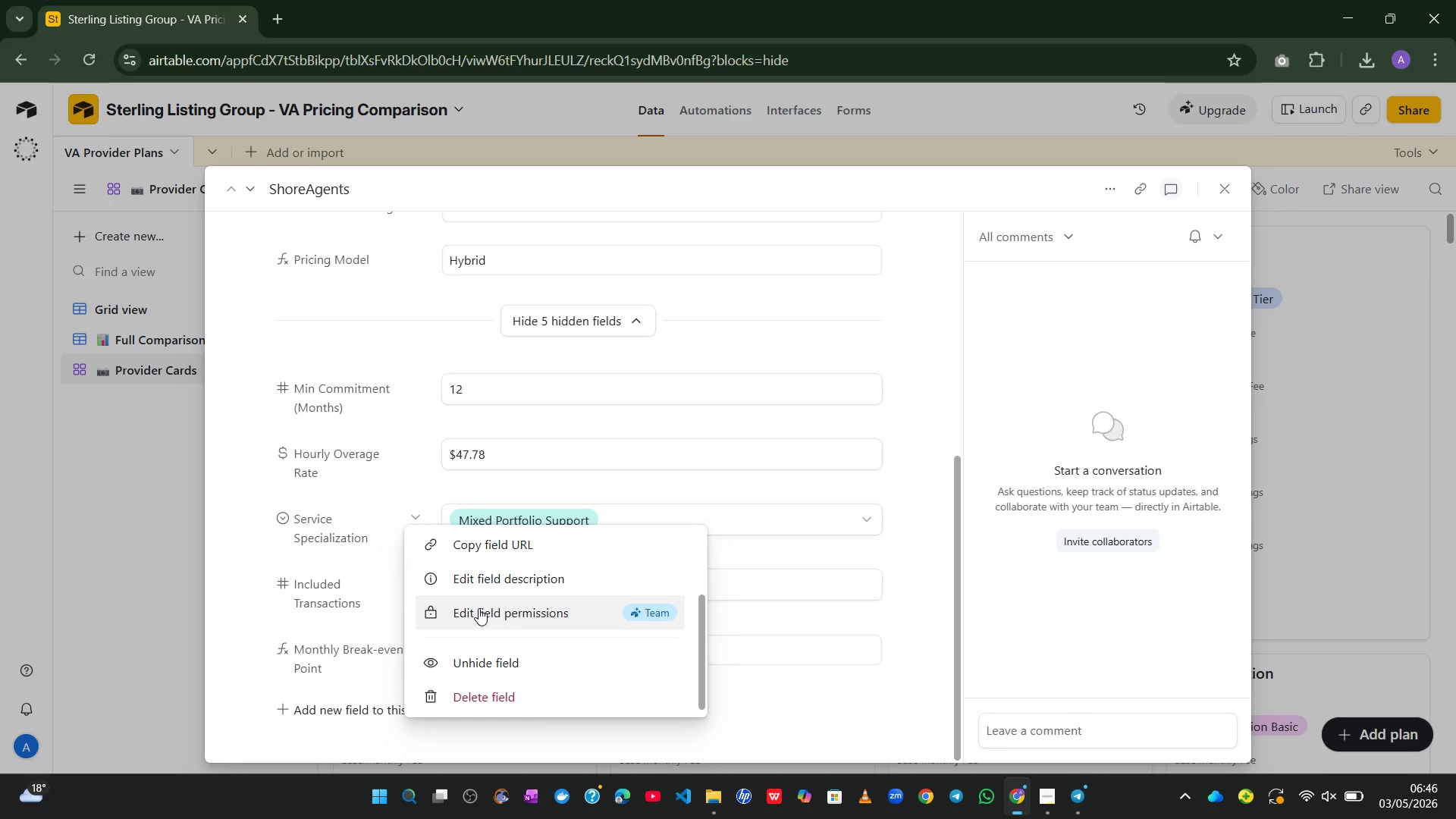 
left_click([466, 654])
 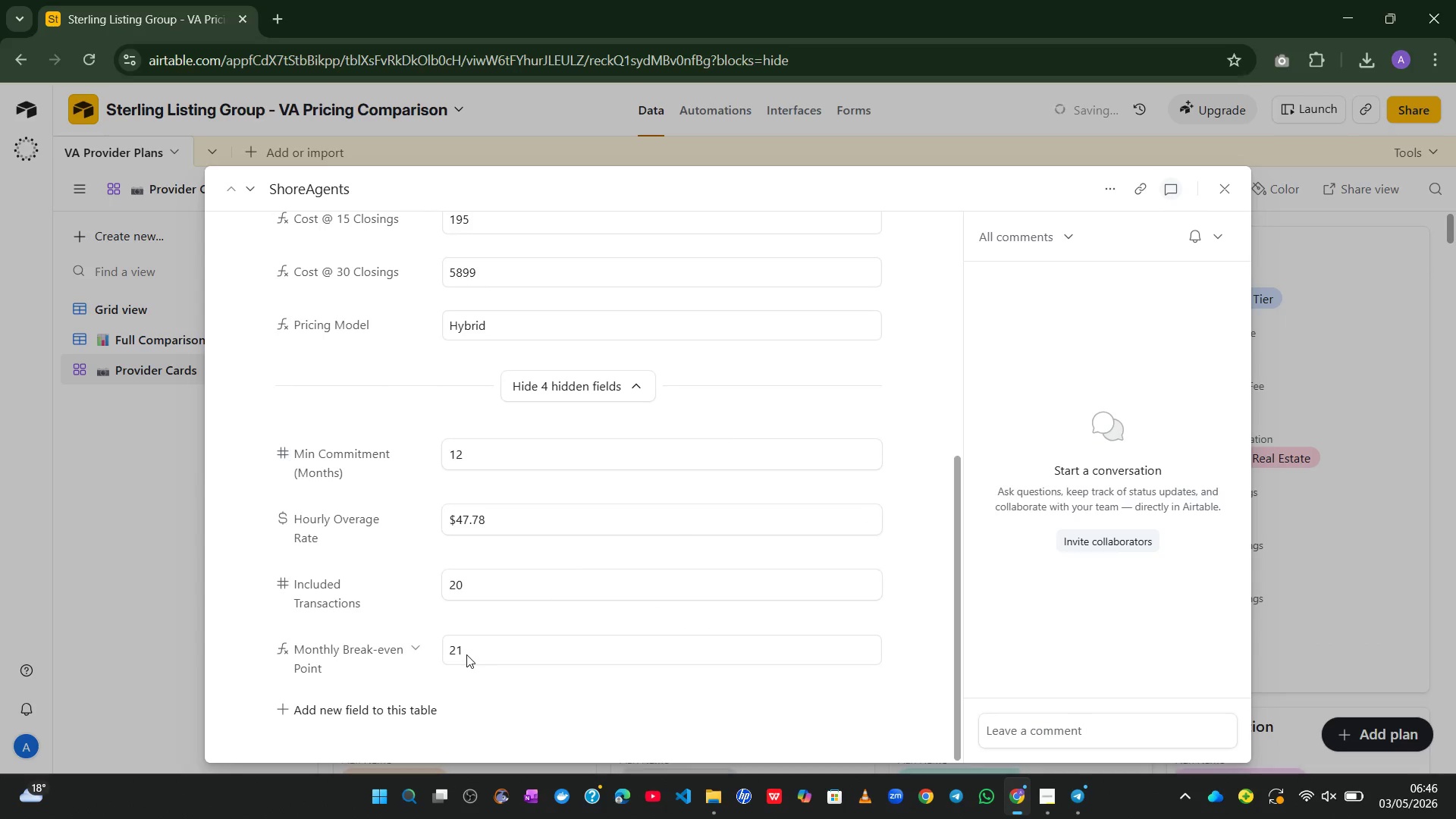 
mouse_move([551, 560])
 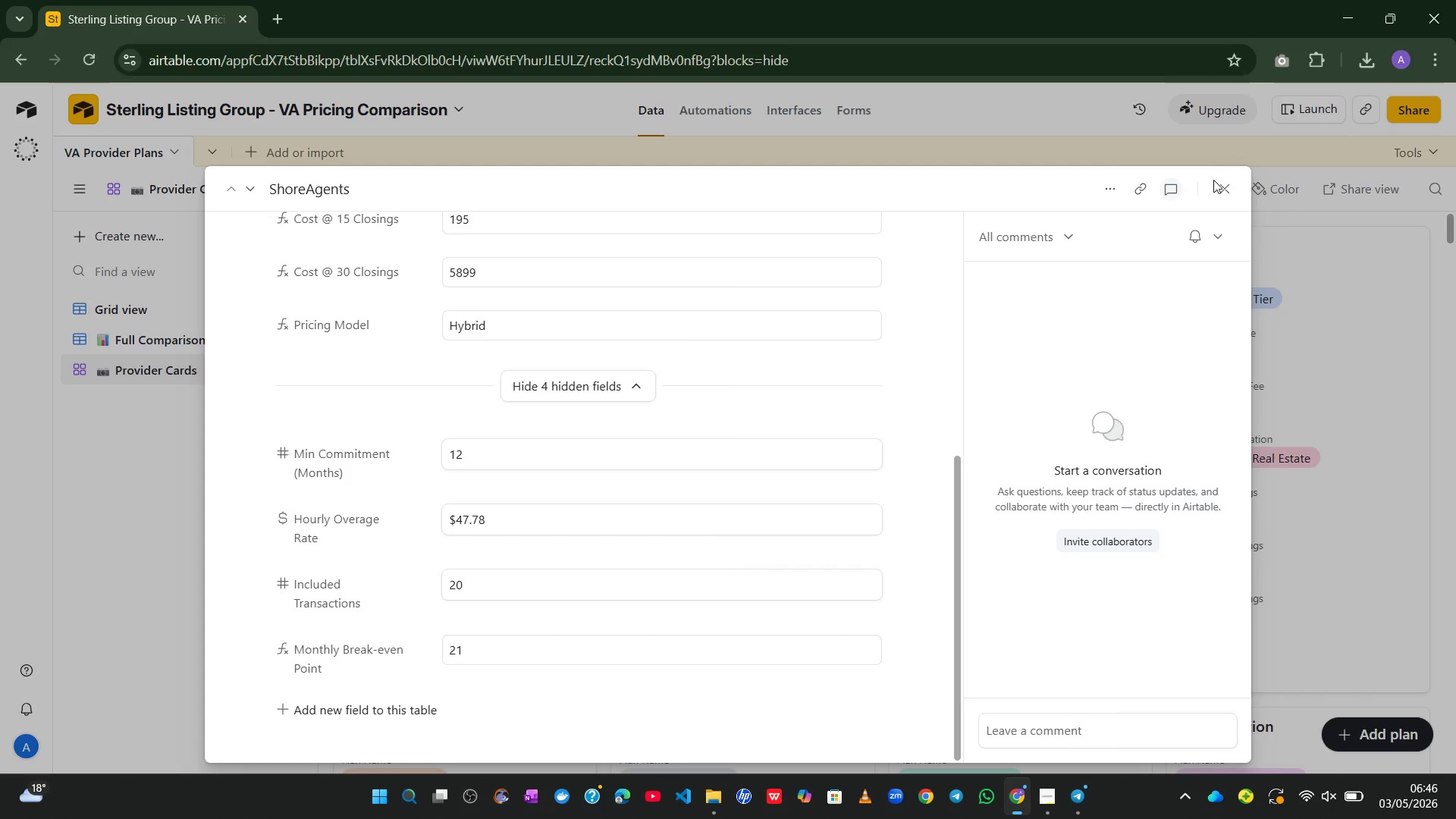 
left_click([1219, 186])
 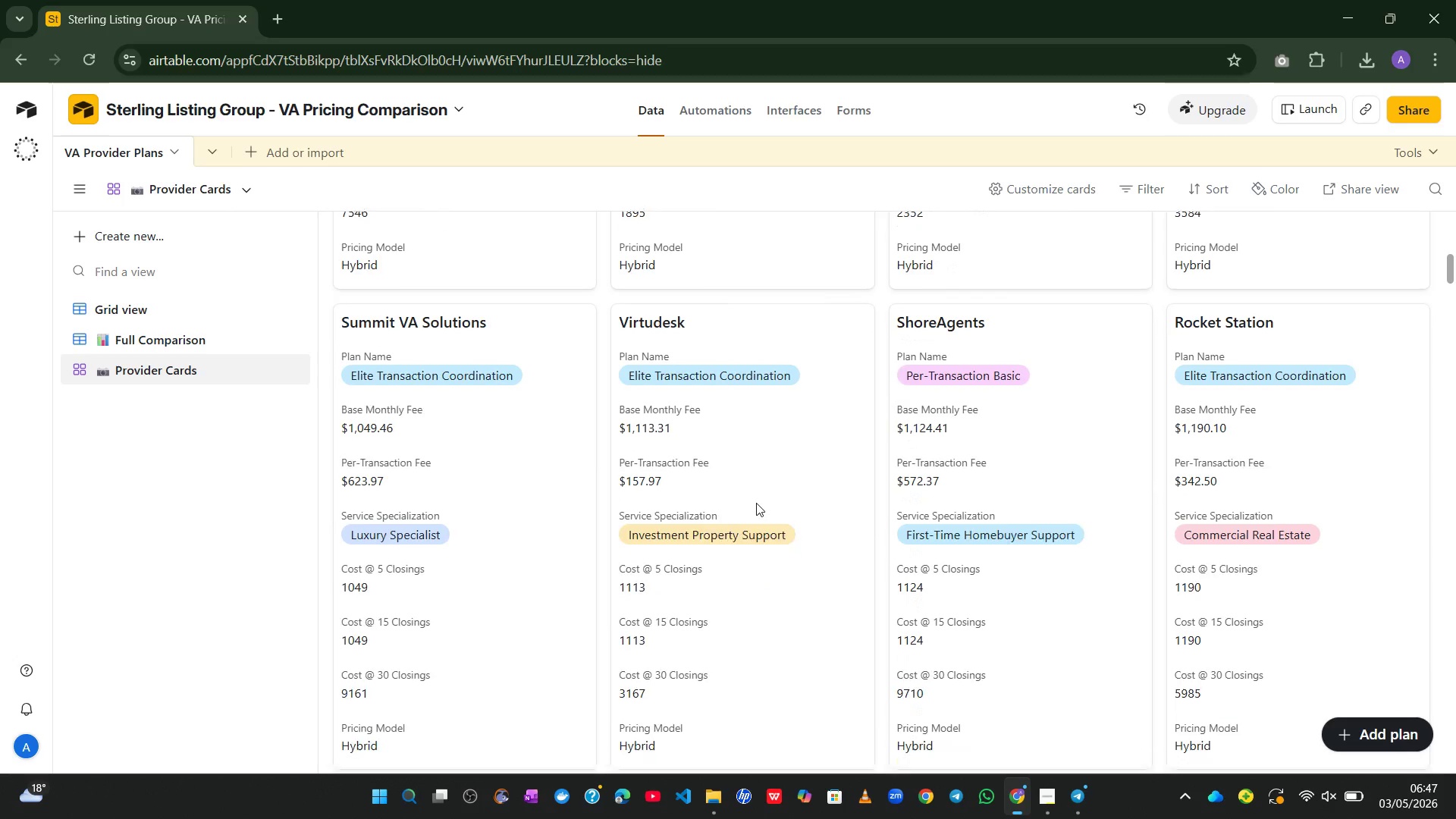 
wait(10.5)
 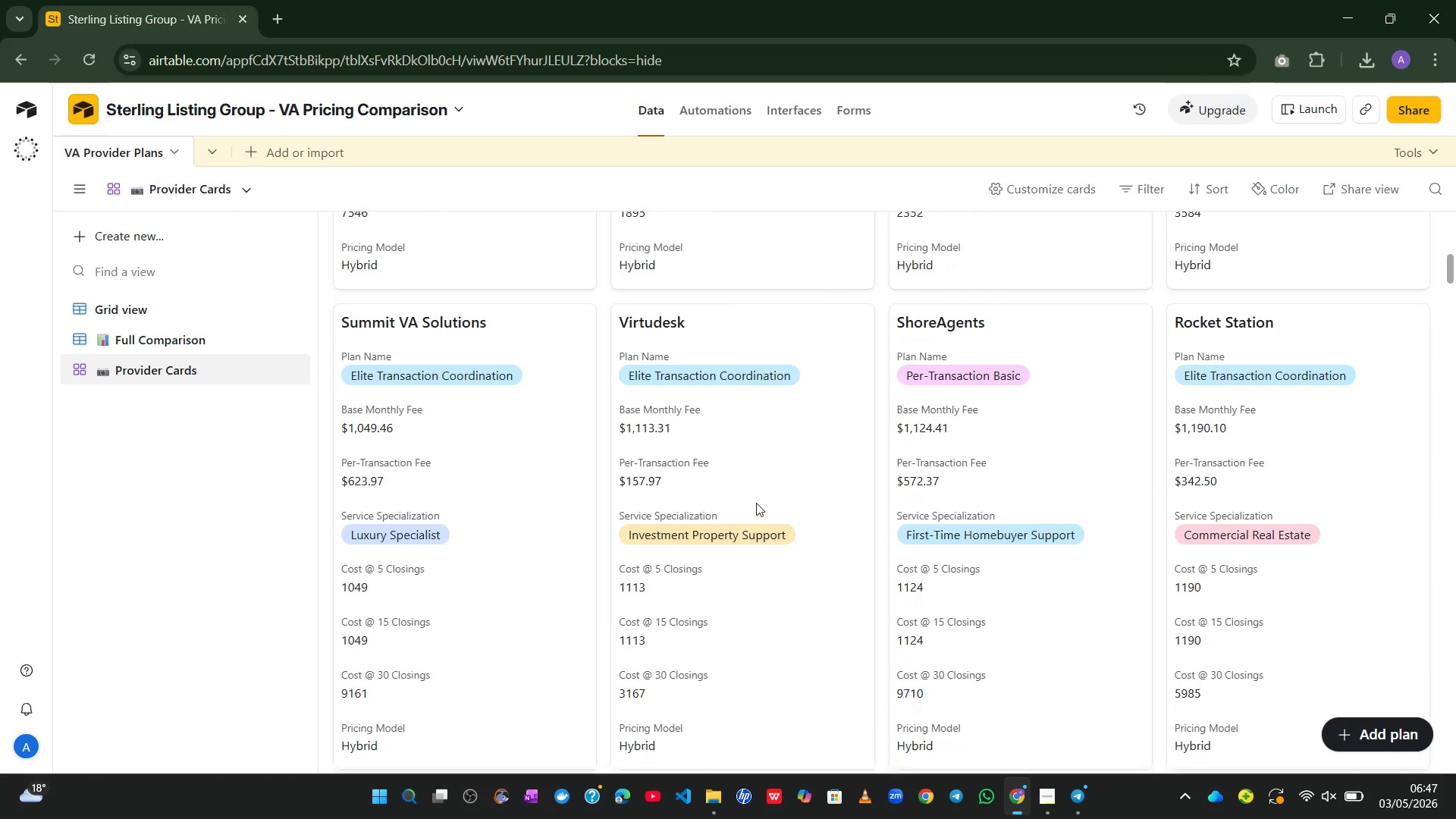 
left_click([220, 479])
 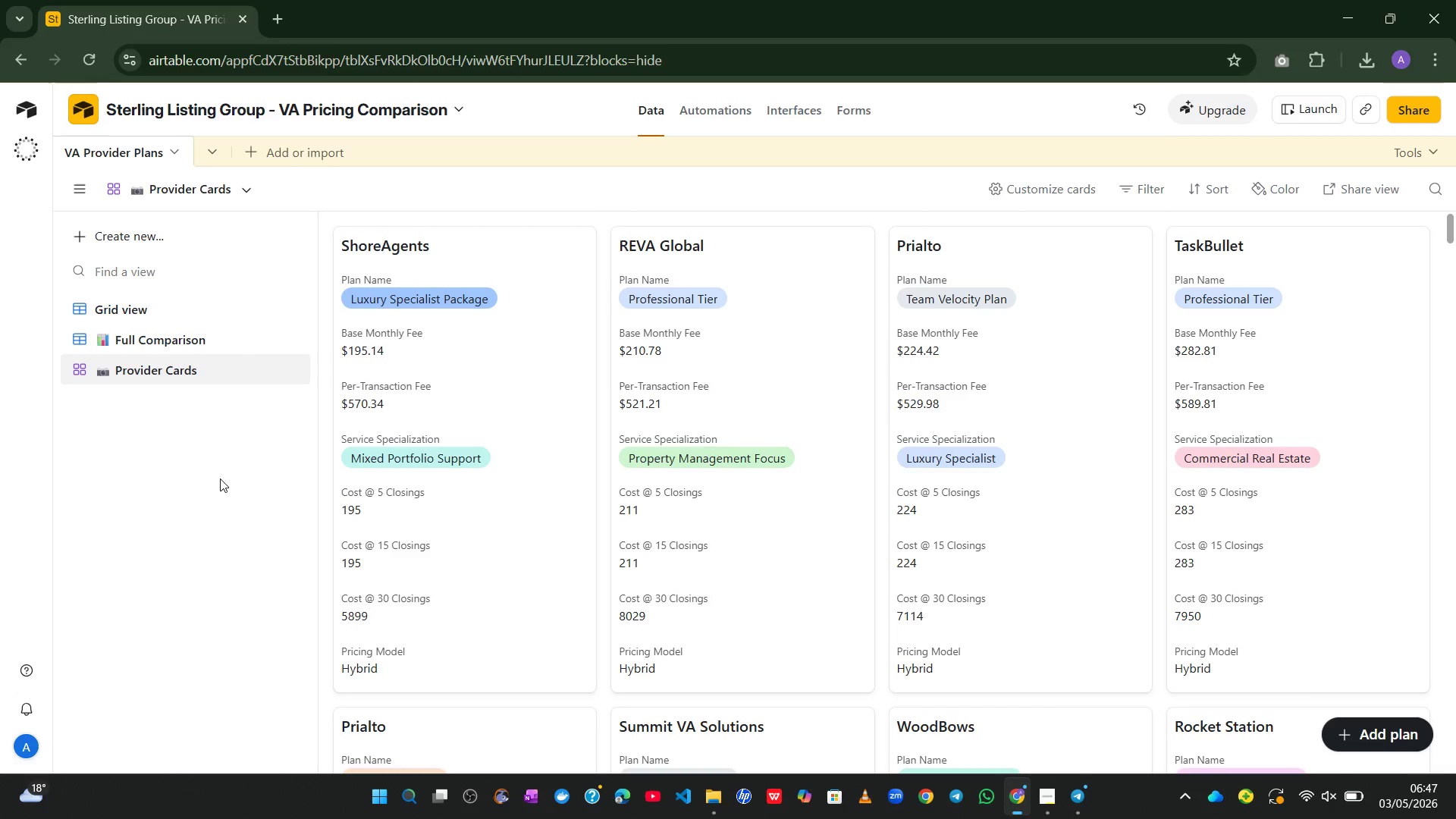 
wait(12.5)
 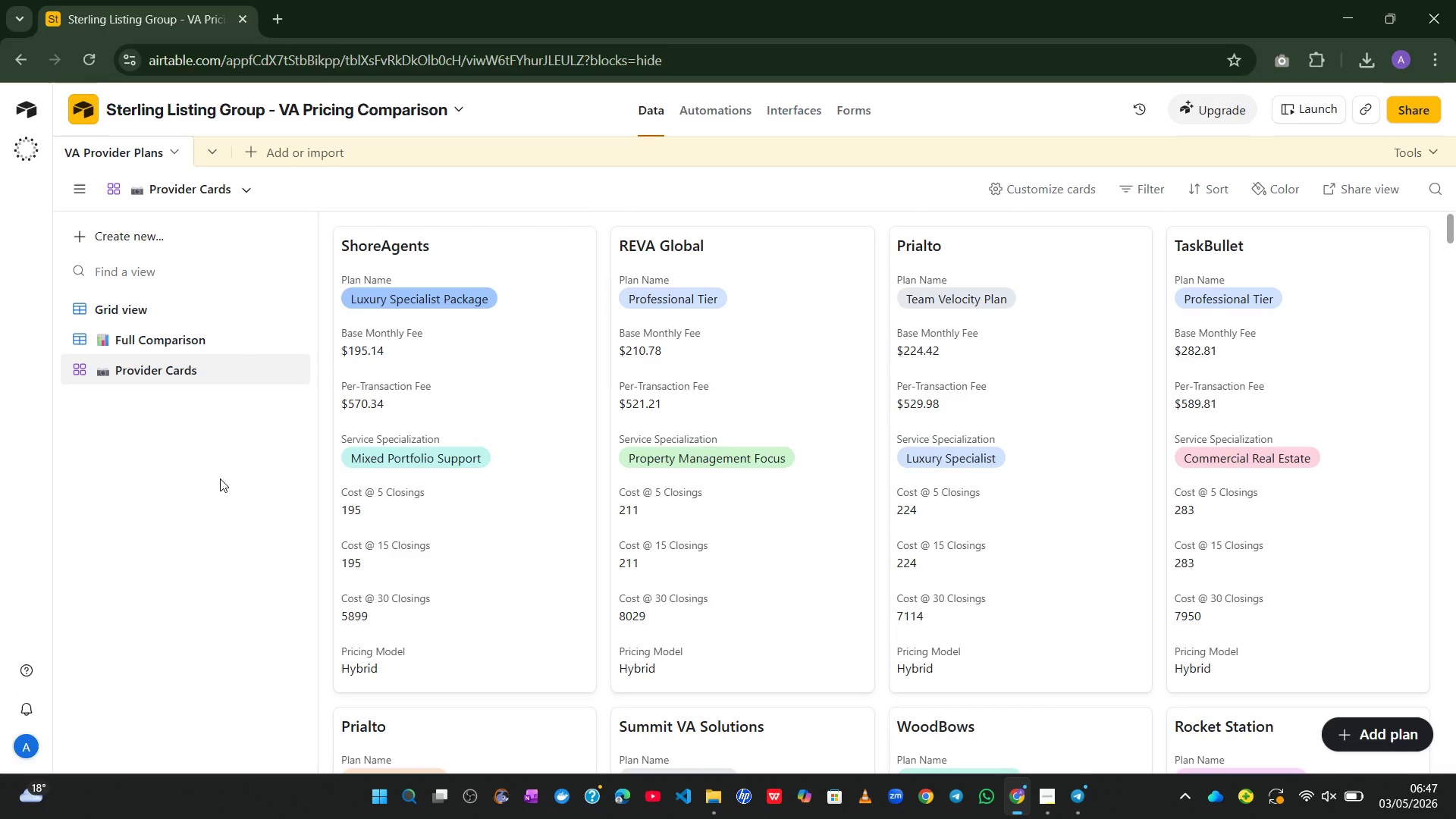 
left_click([141, 246])
 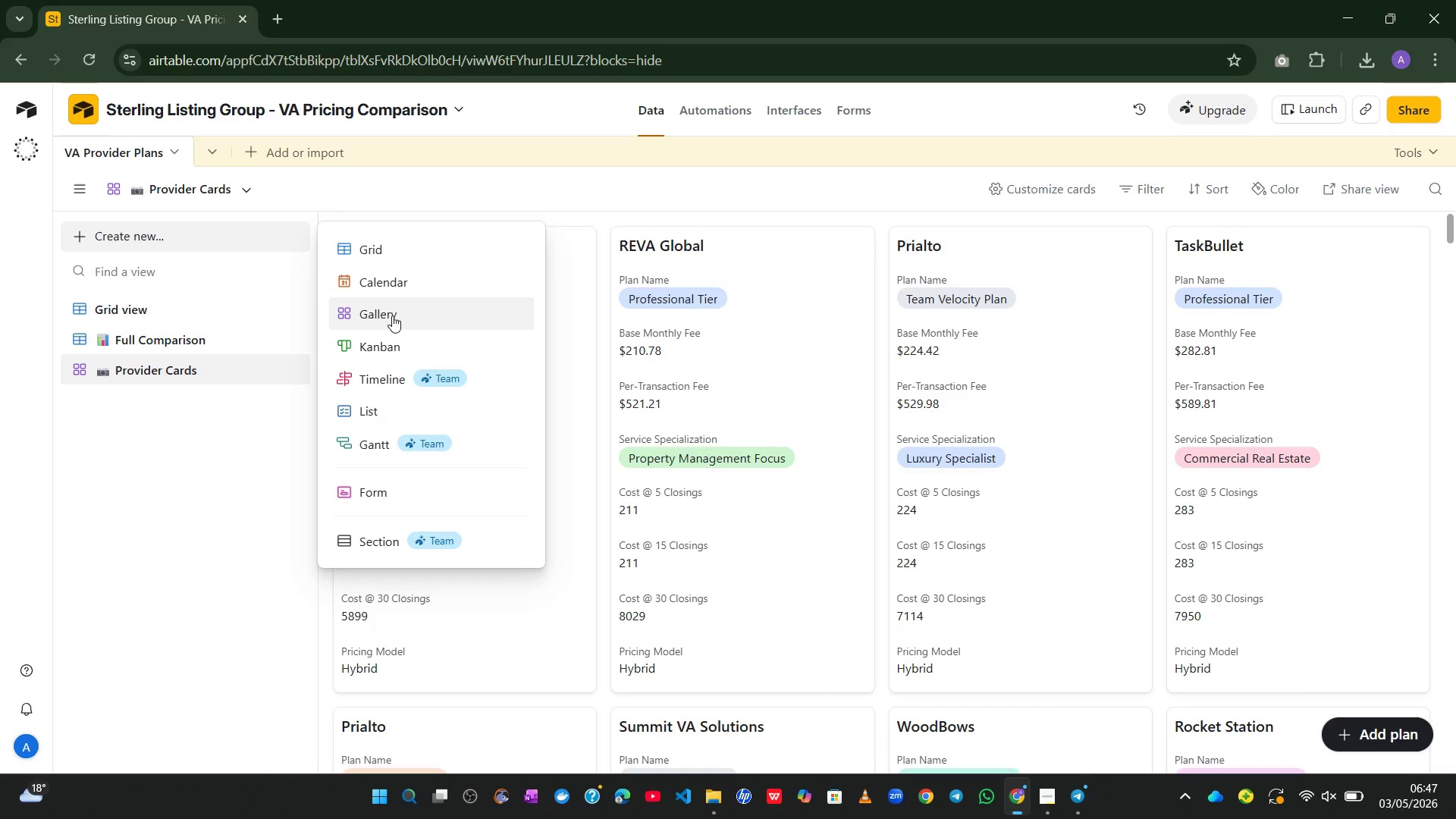 
left_click([388, 346])
 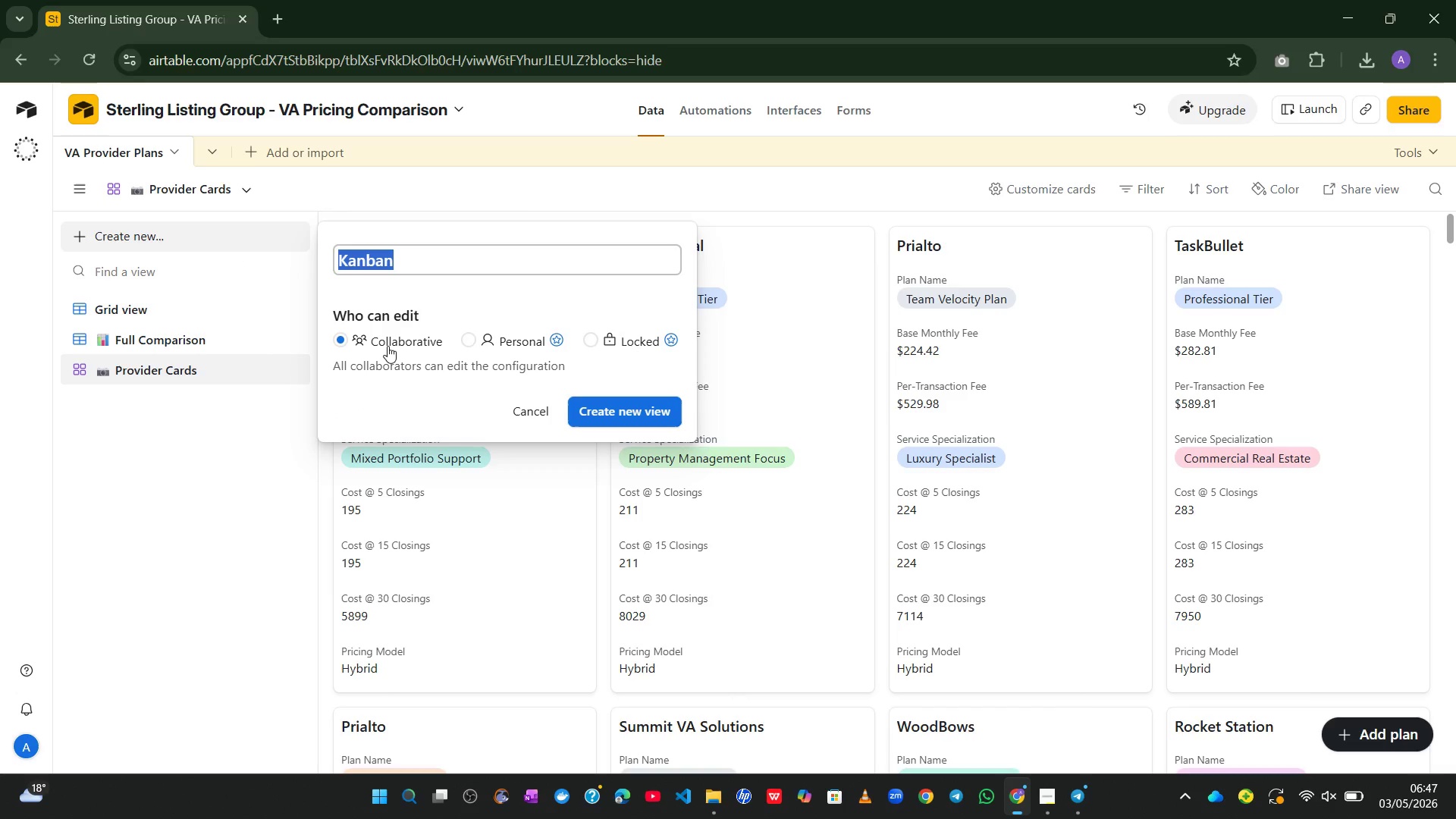 
key(Meta+MetaLeft)
 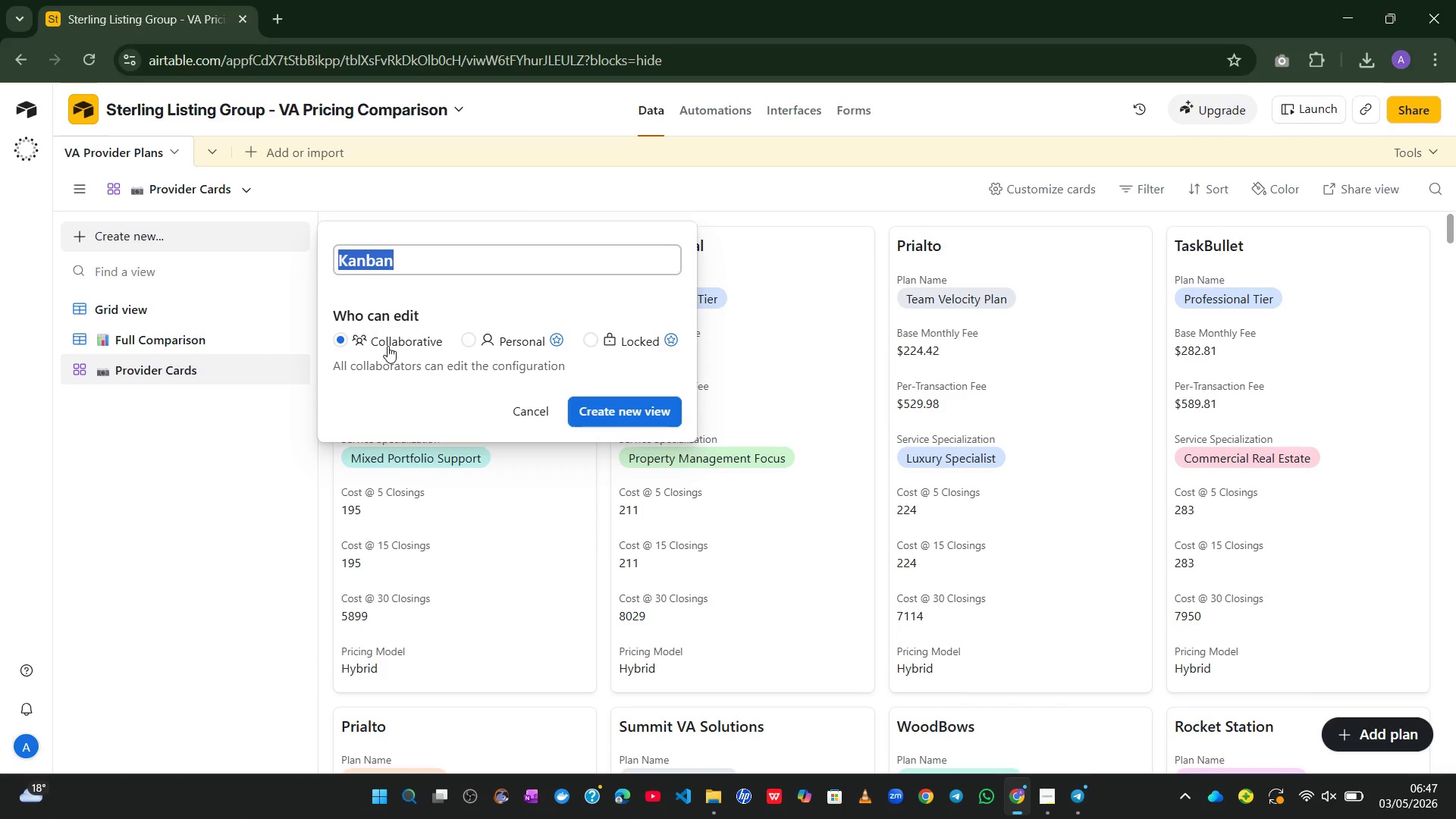 
key(Control+Meta+ControlLeft)
 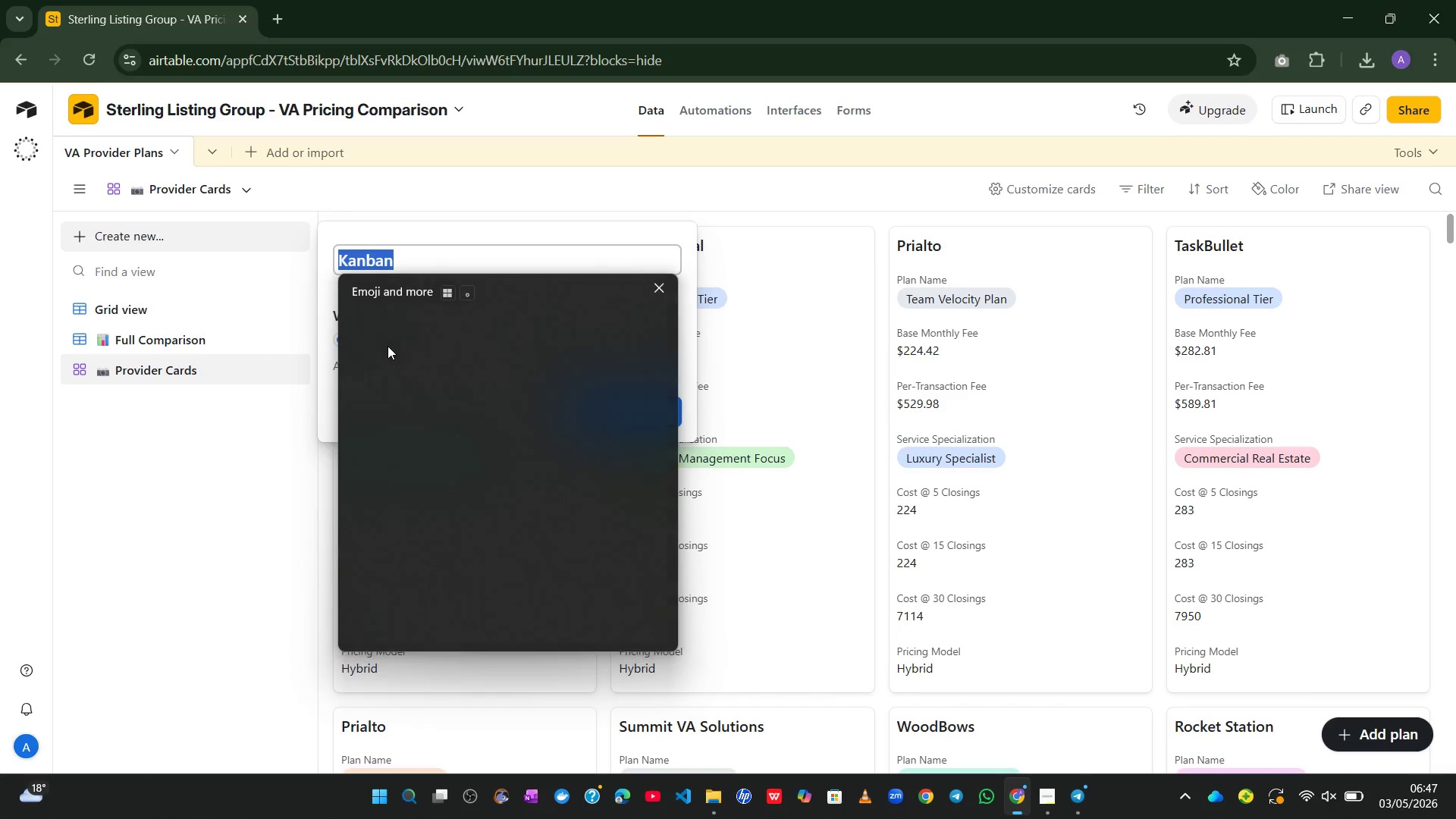 
key(Alt+Control+Meta+AltLeft)
 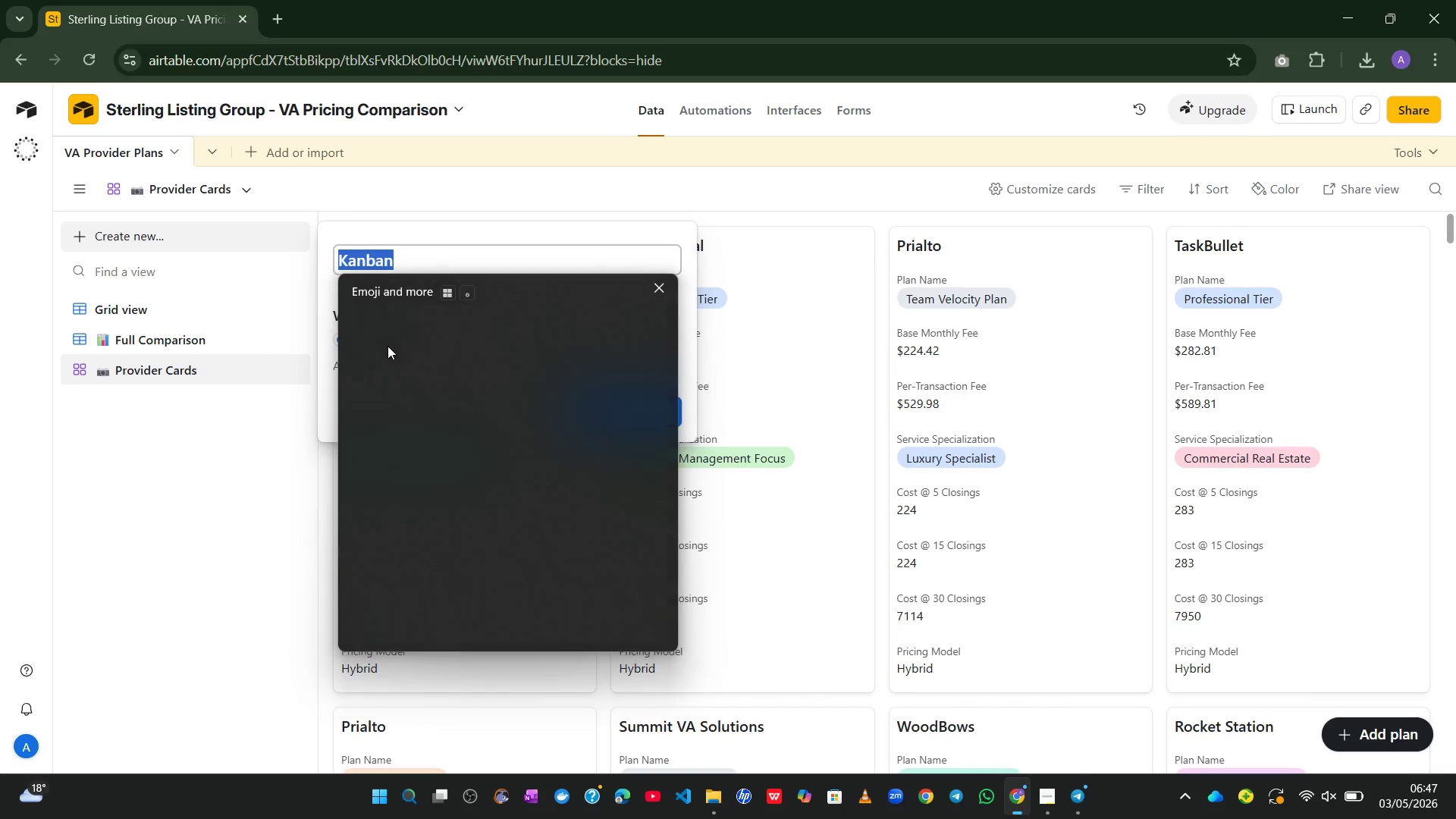 
key(Alt+Control+Meta+Shift+Space)
 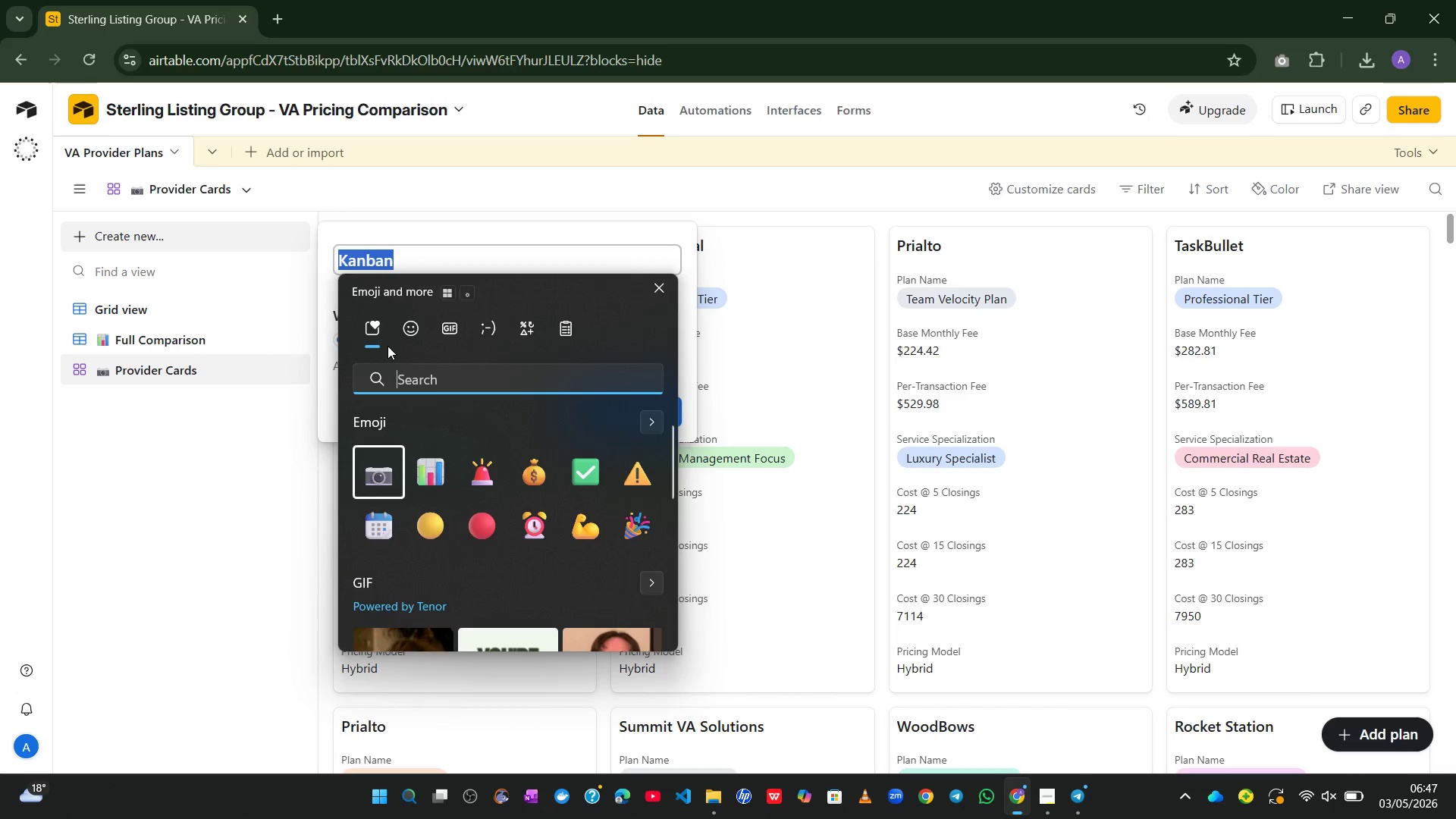 
key(Alt+Control+Meta+Shift+ShiftLeft)
 